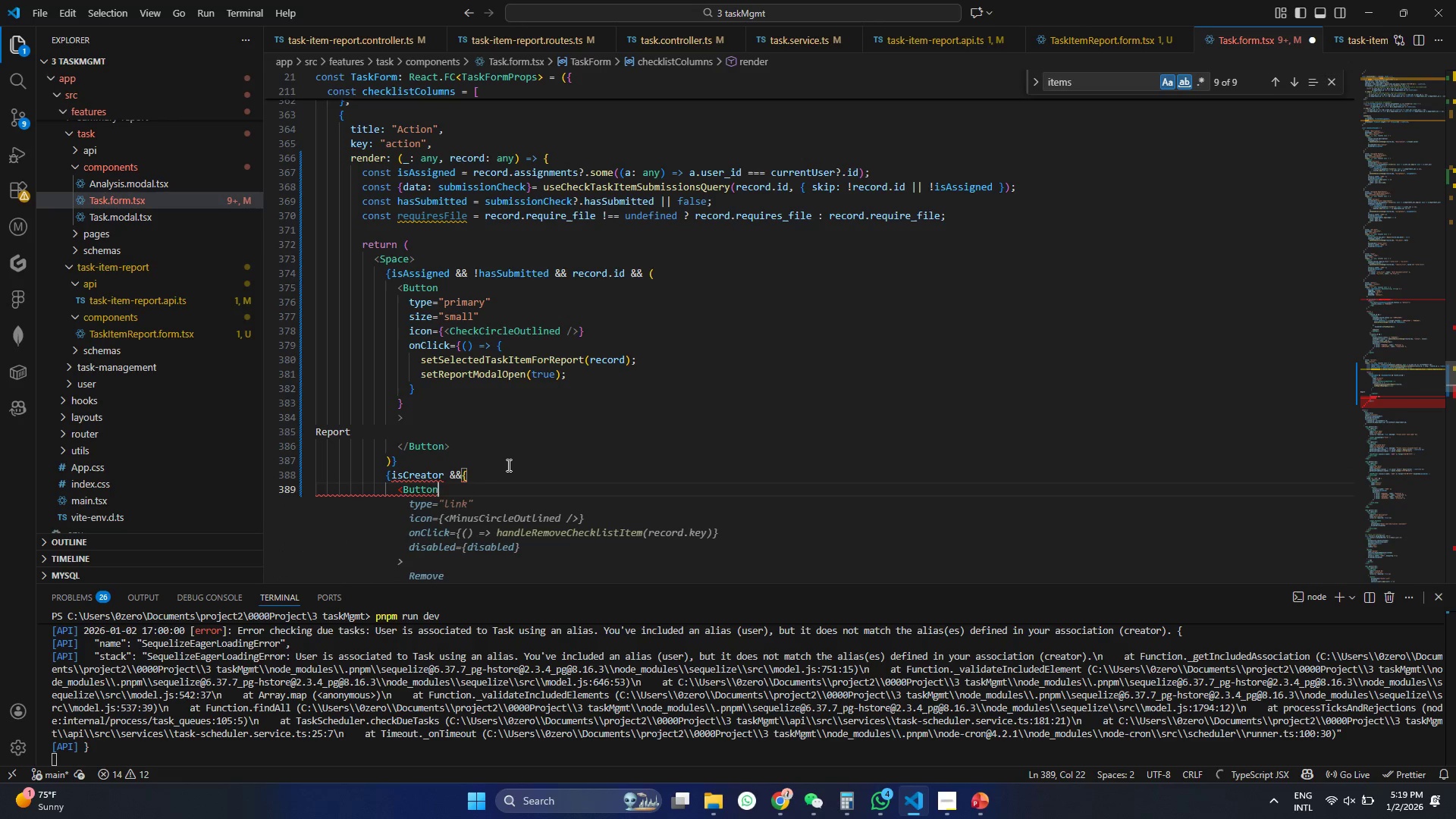 
key(Control+Z)
 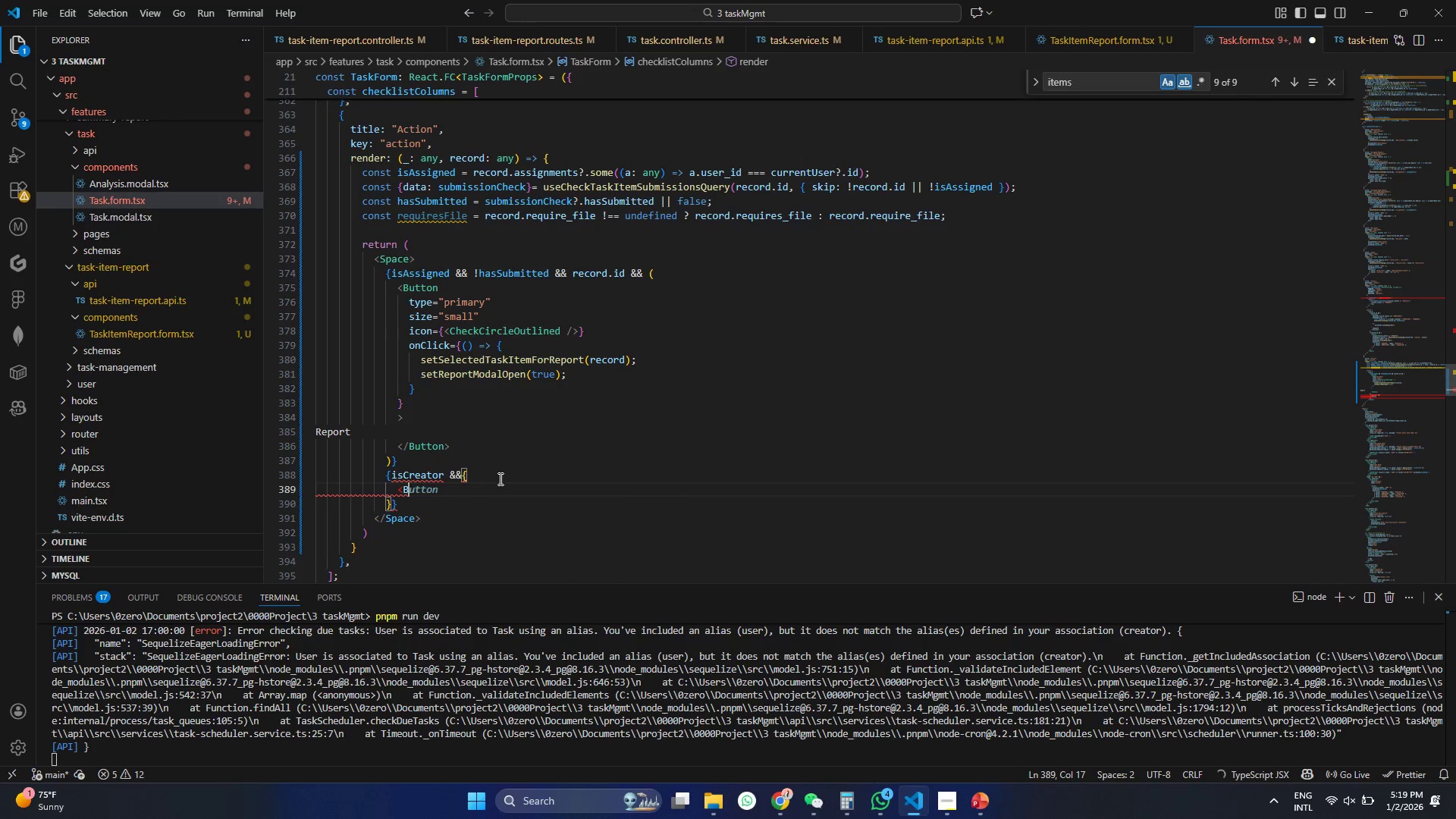 
key(Control+ControlLeft)
 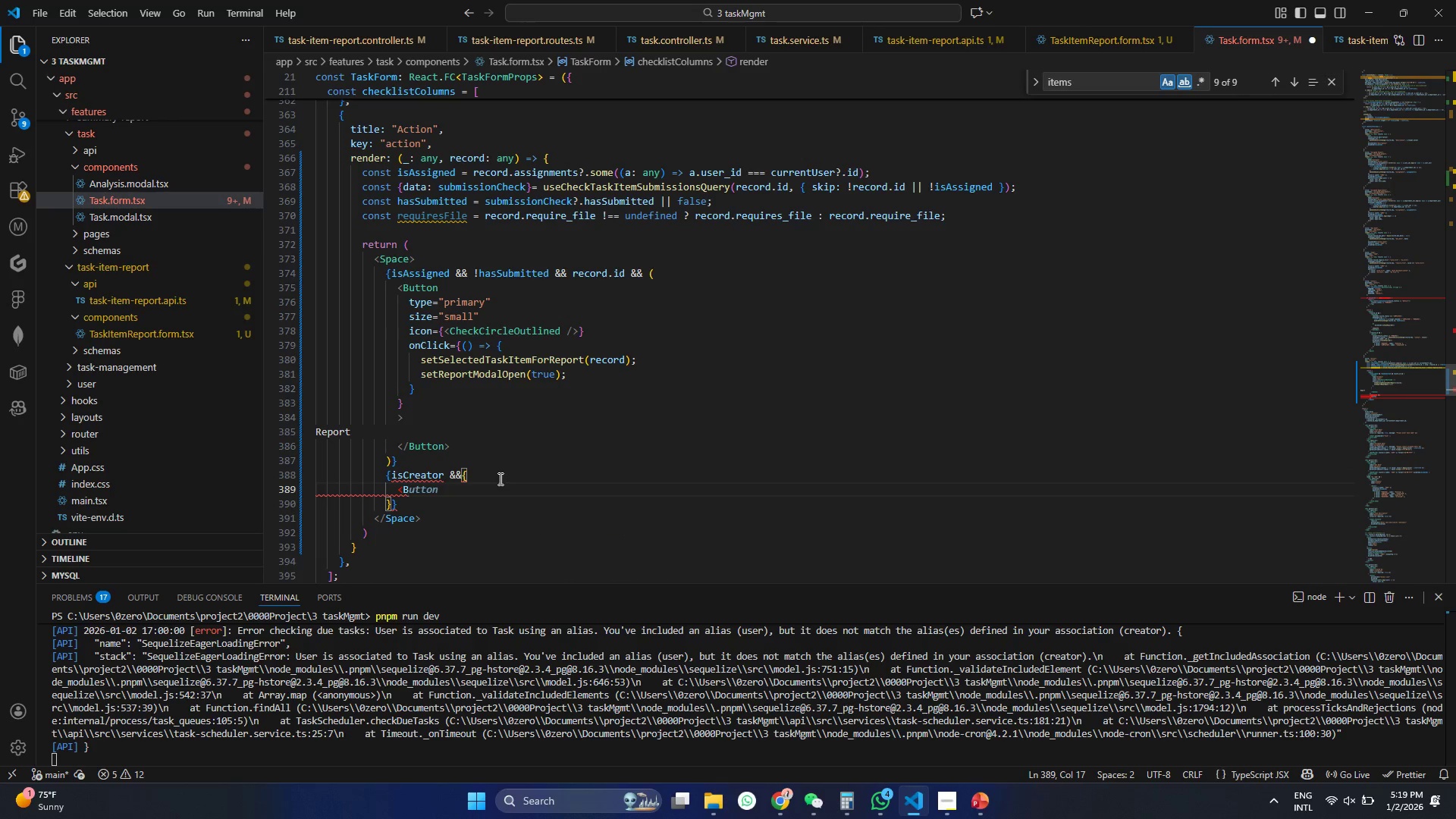 
key(Control+Z)
 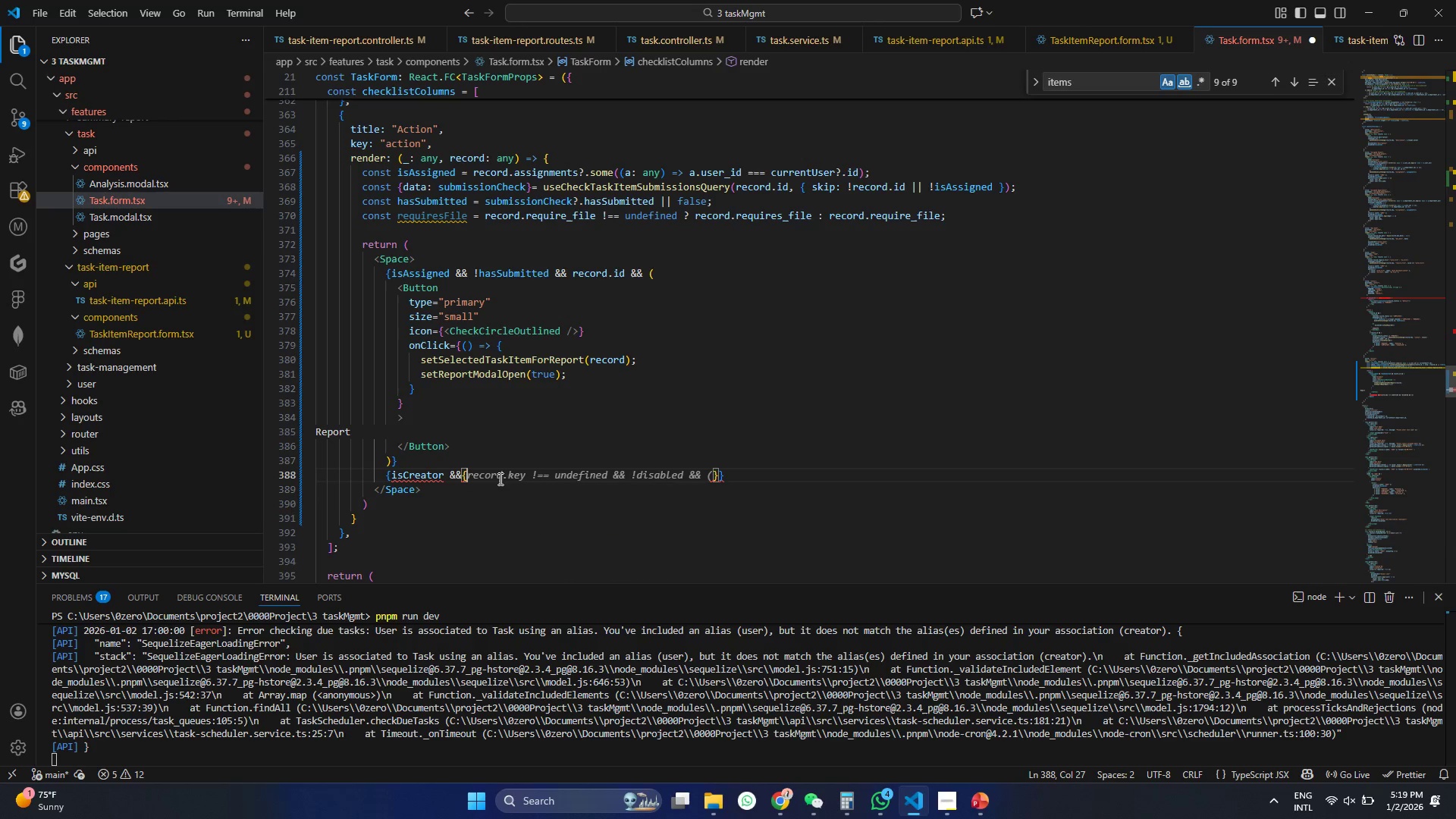 
key(Control+ControlLeft)
 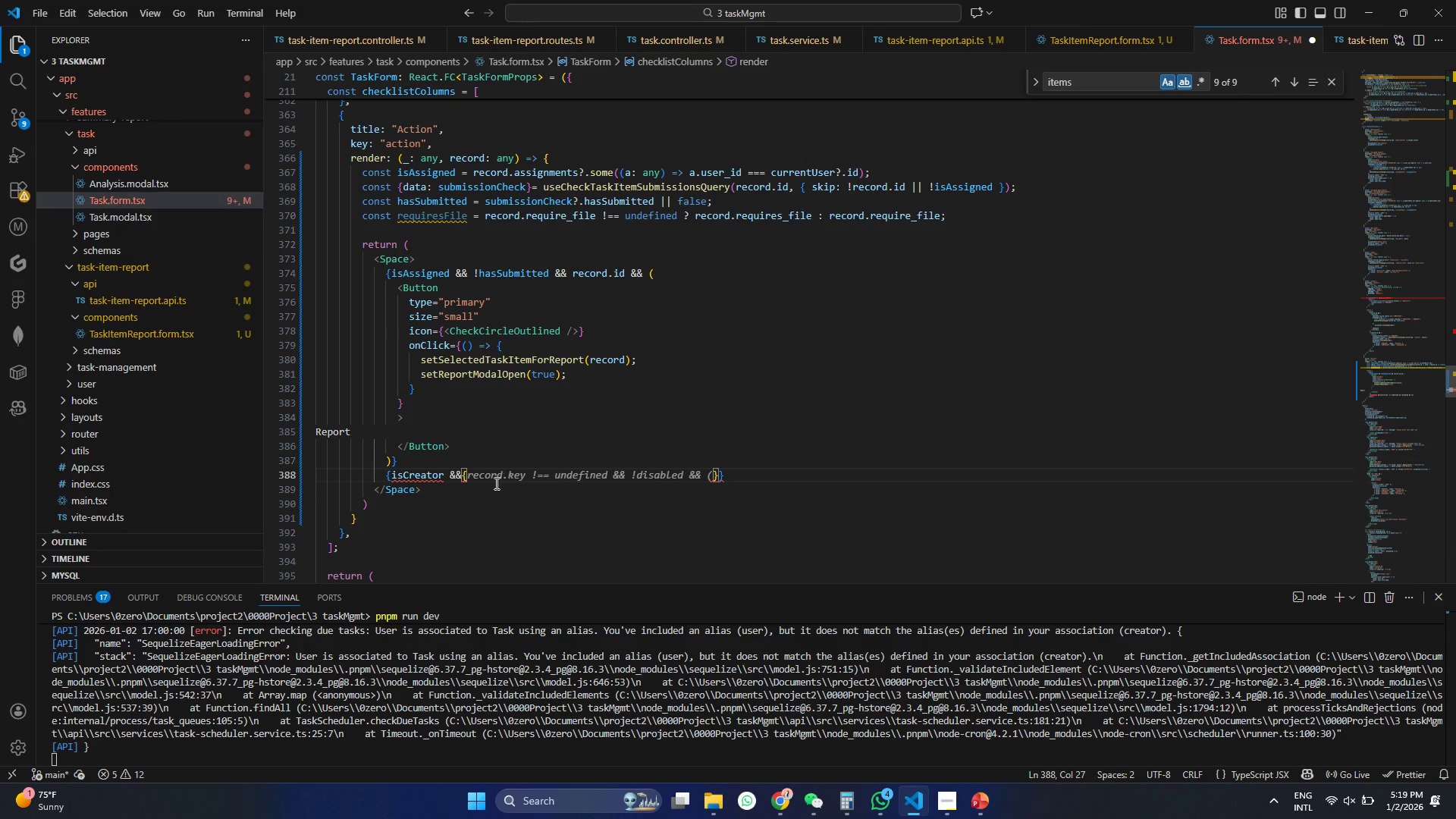 
key(Control+ControlLeft)
 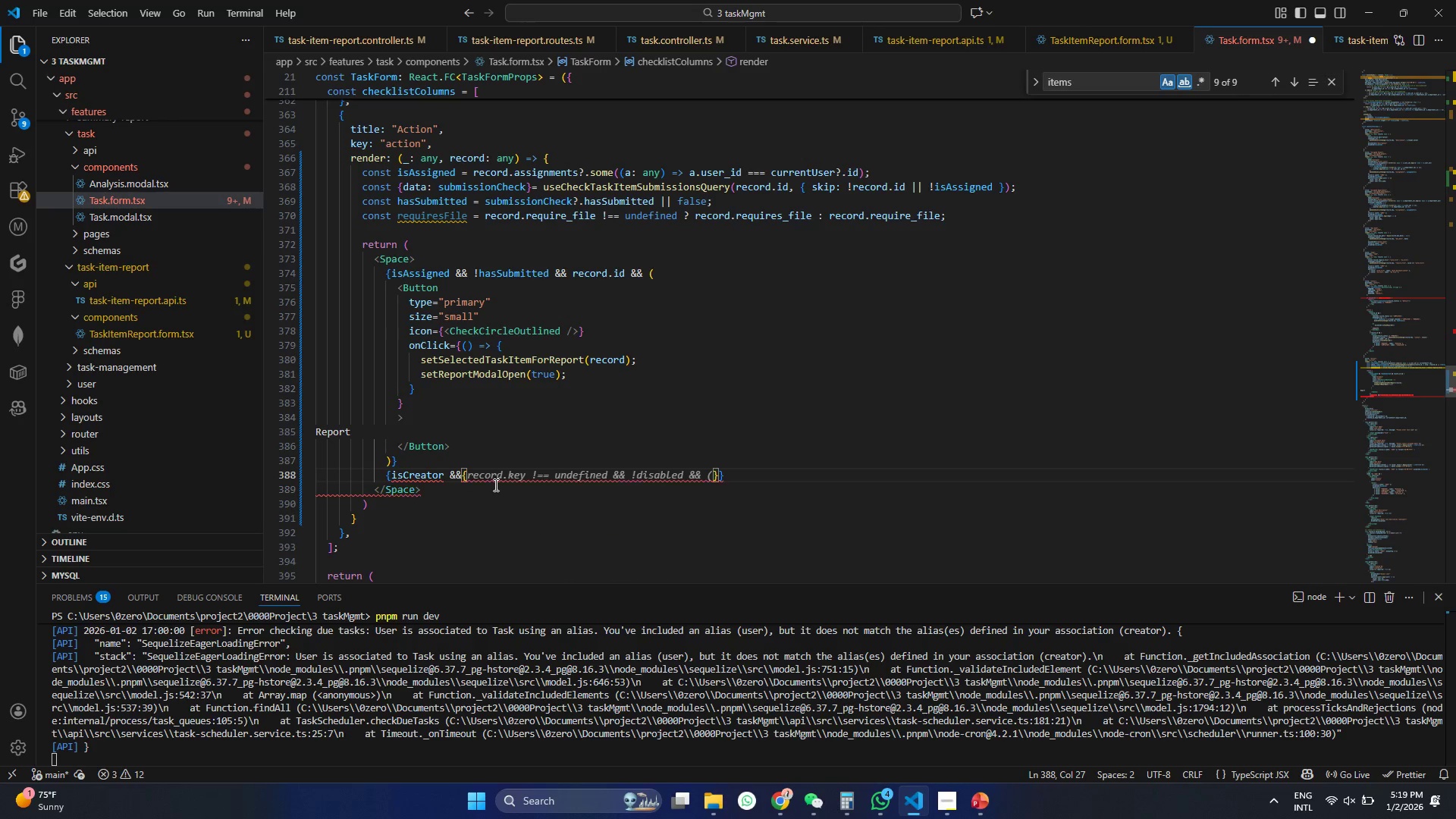 
key(Control+Z)
 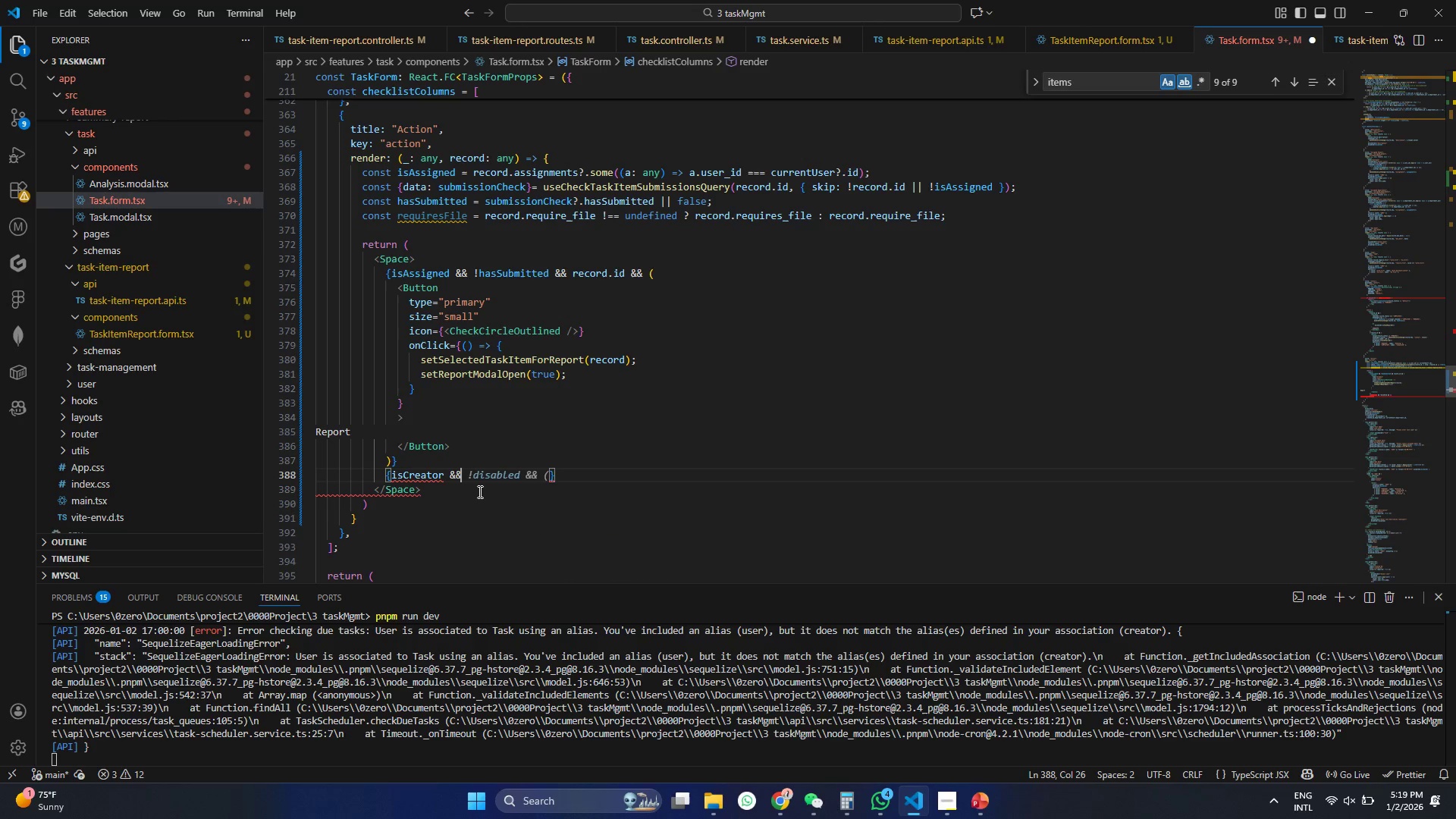 
key(Control+Z)
 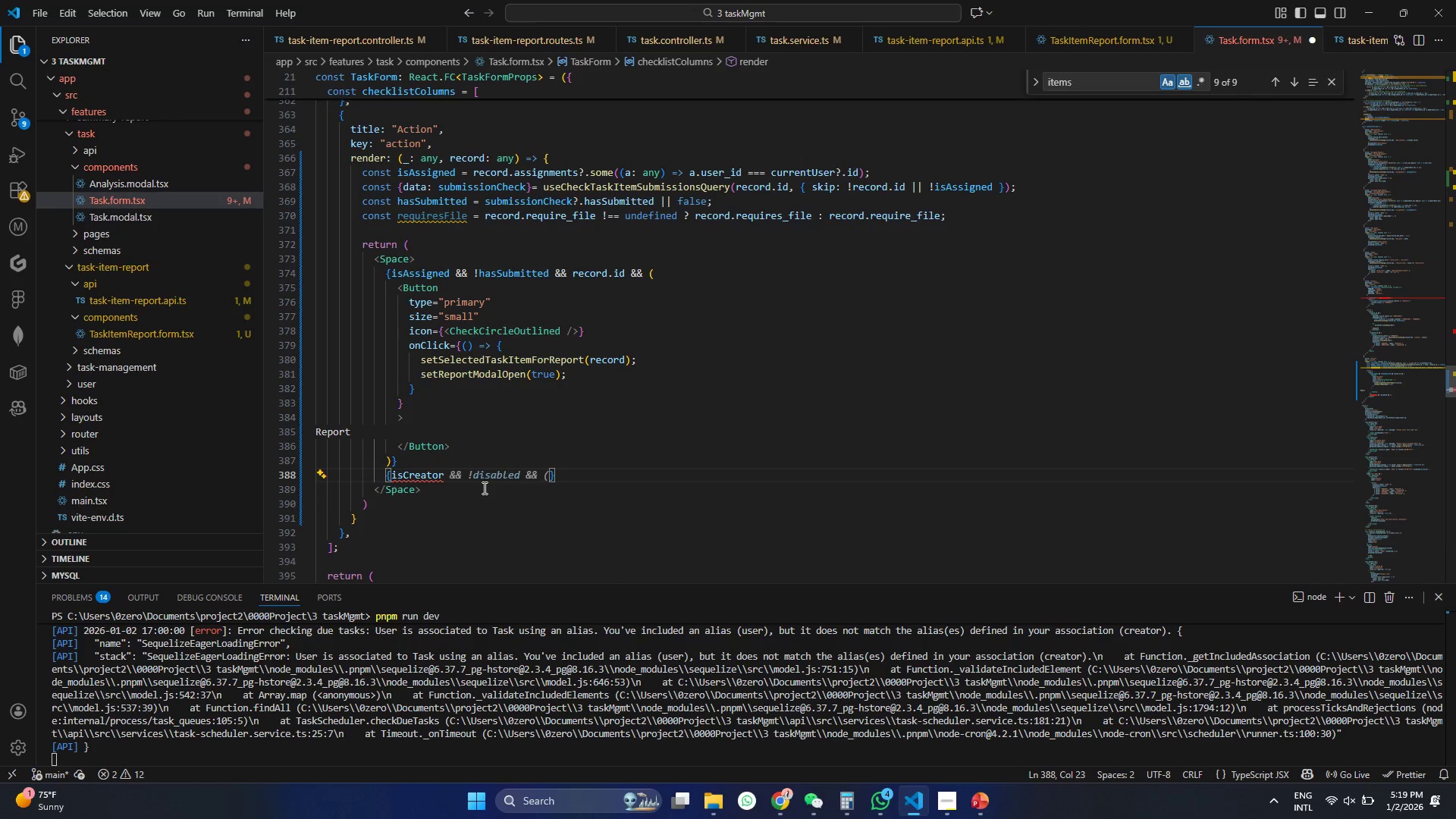 
key(Shift+BracketRight)
 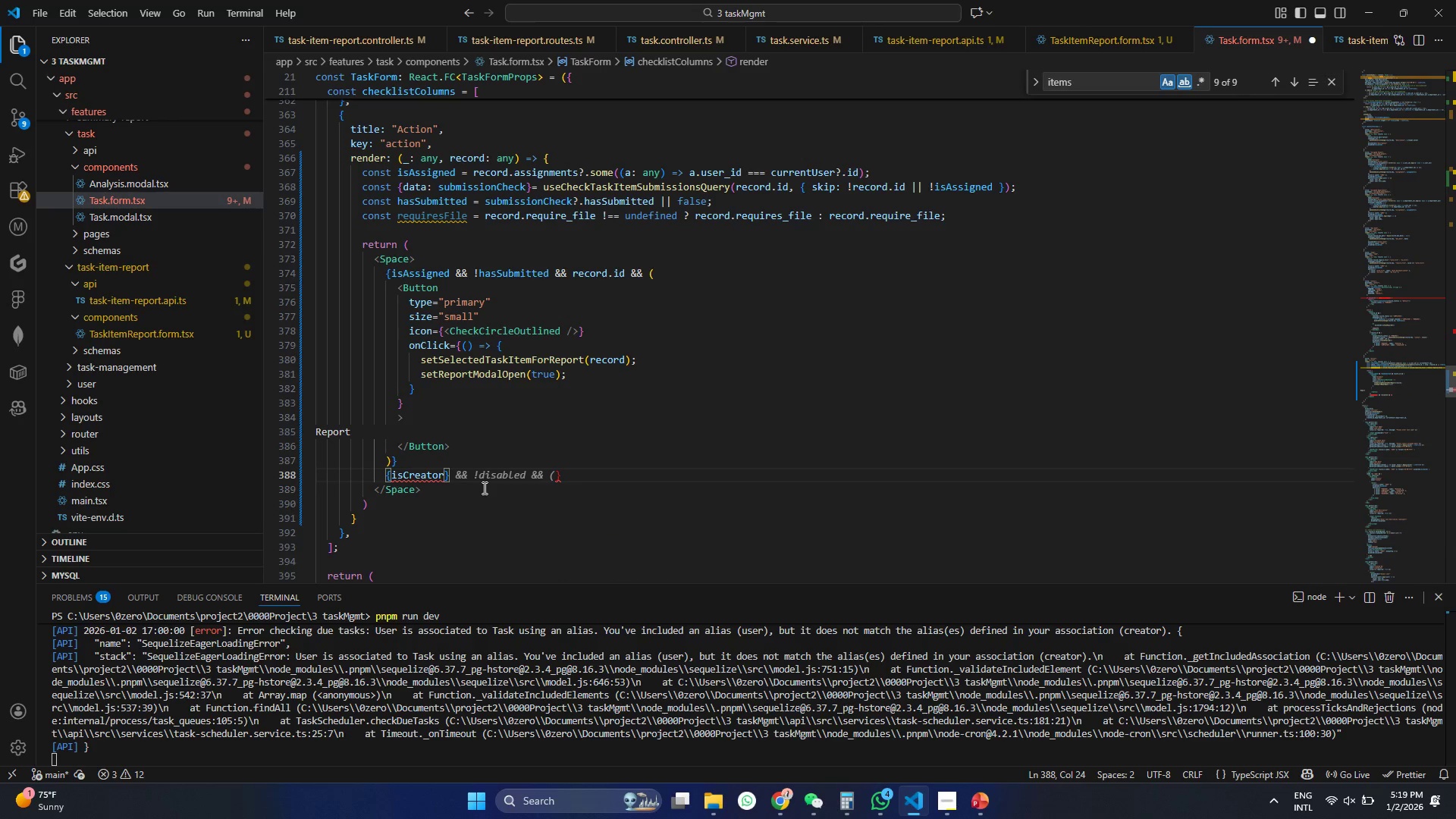 
key(Control+ControlLeft)
 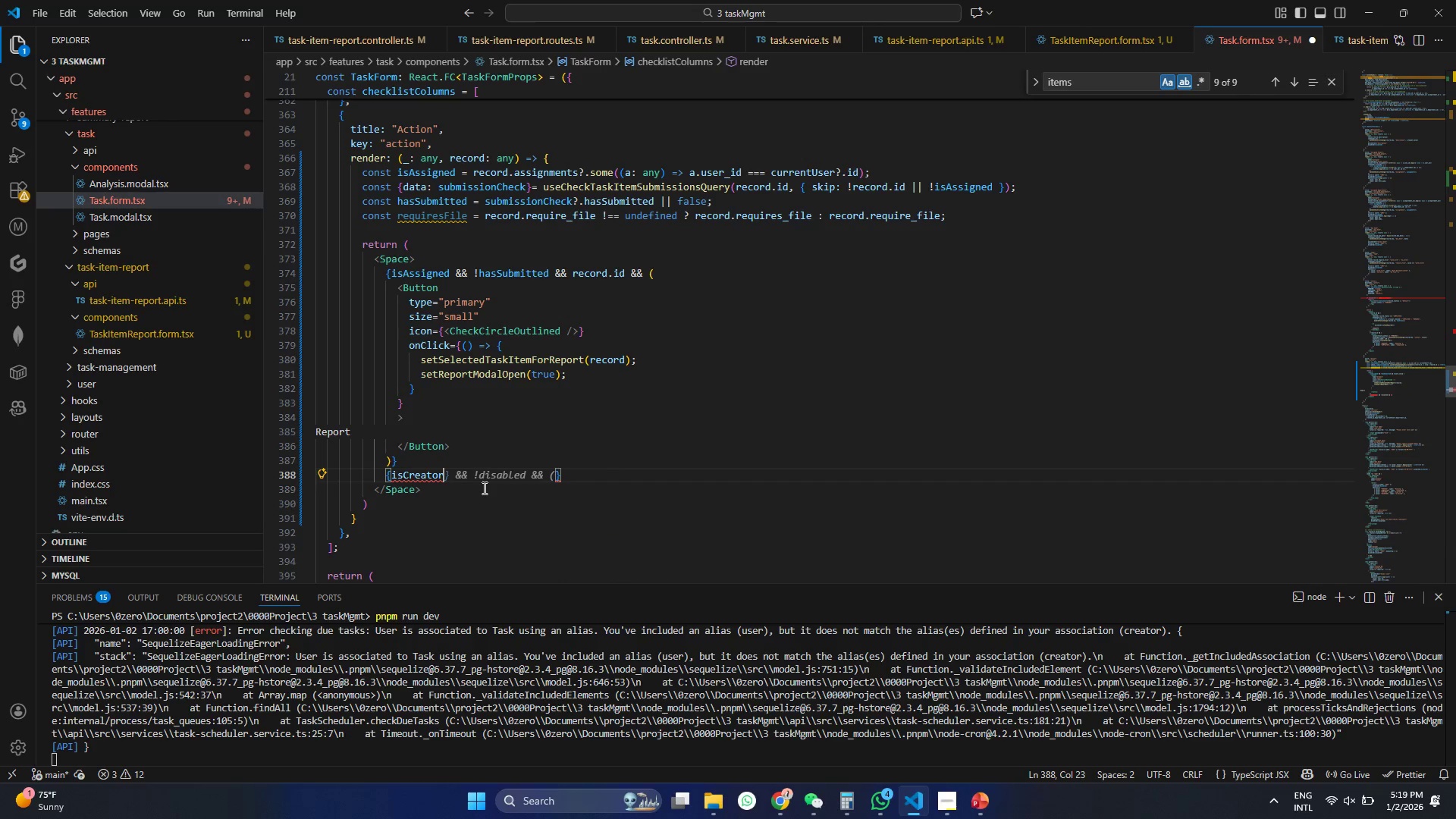 
key(Control+Z)
 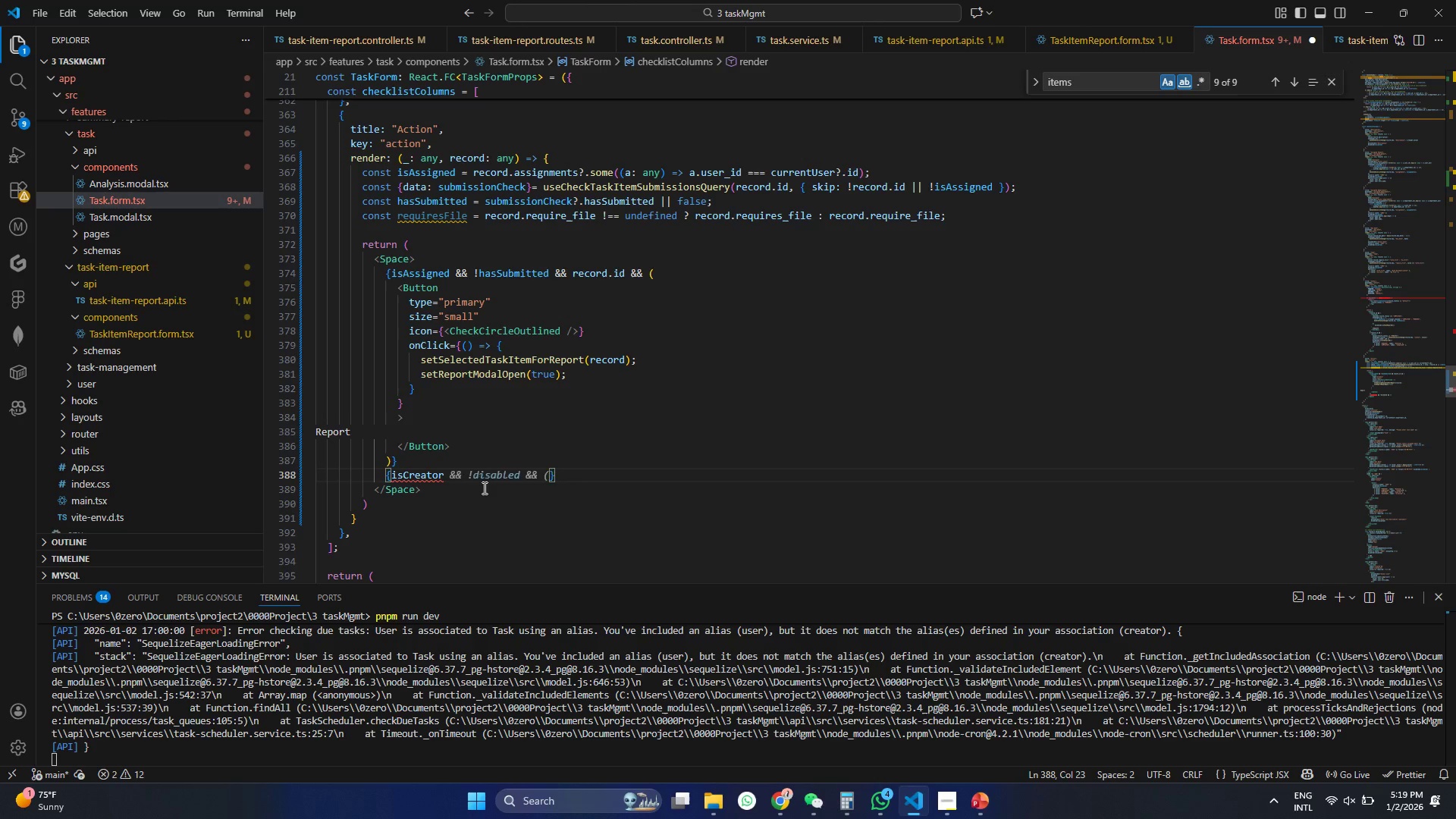 
key(ArrowRight)
 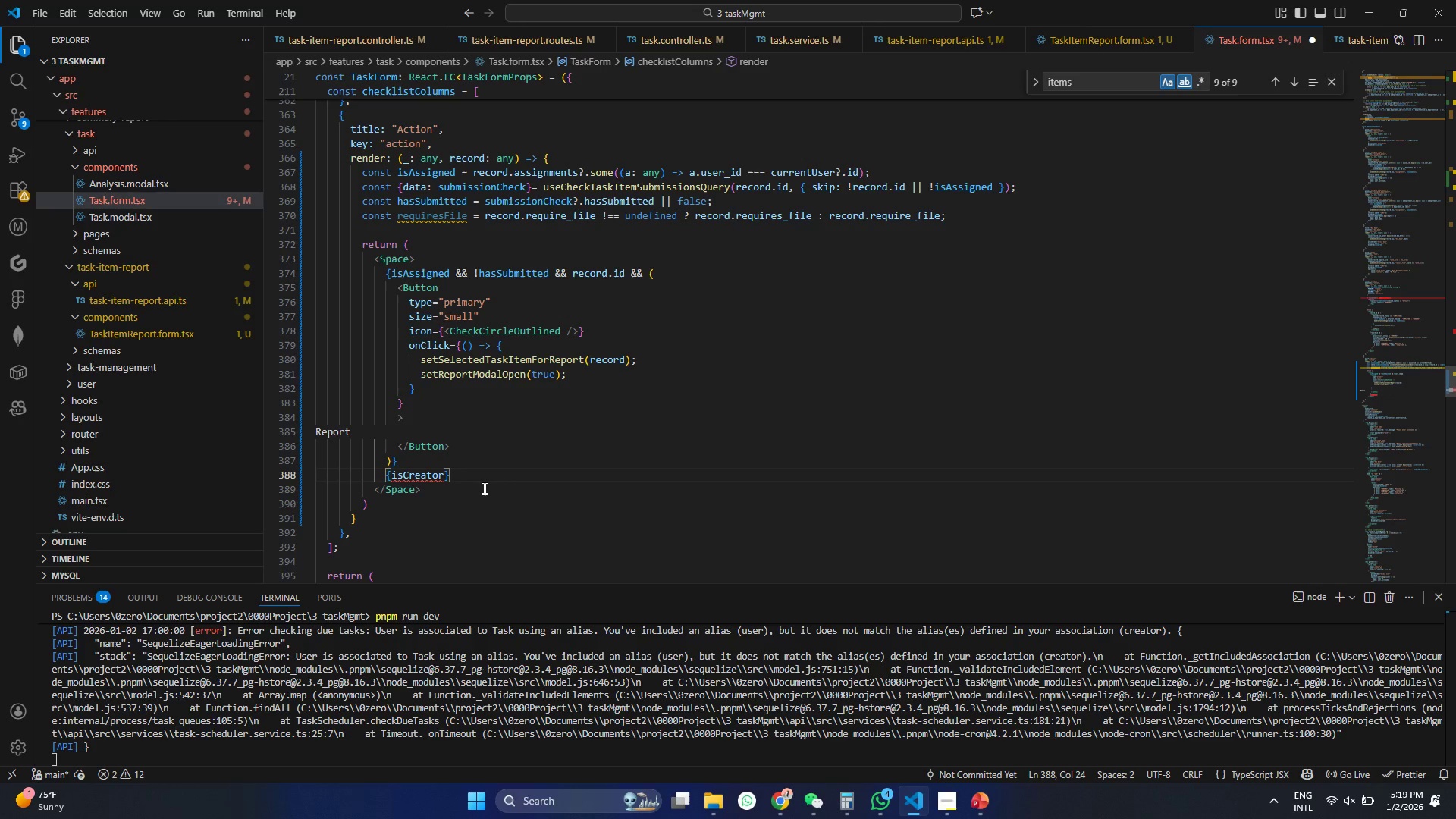 
key(ArrowLeft)
 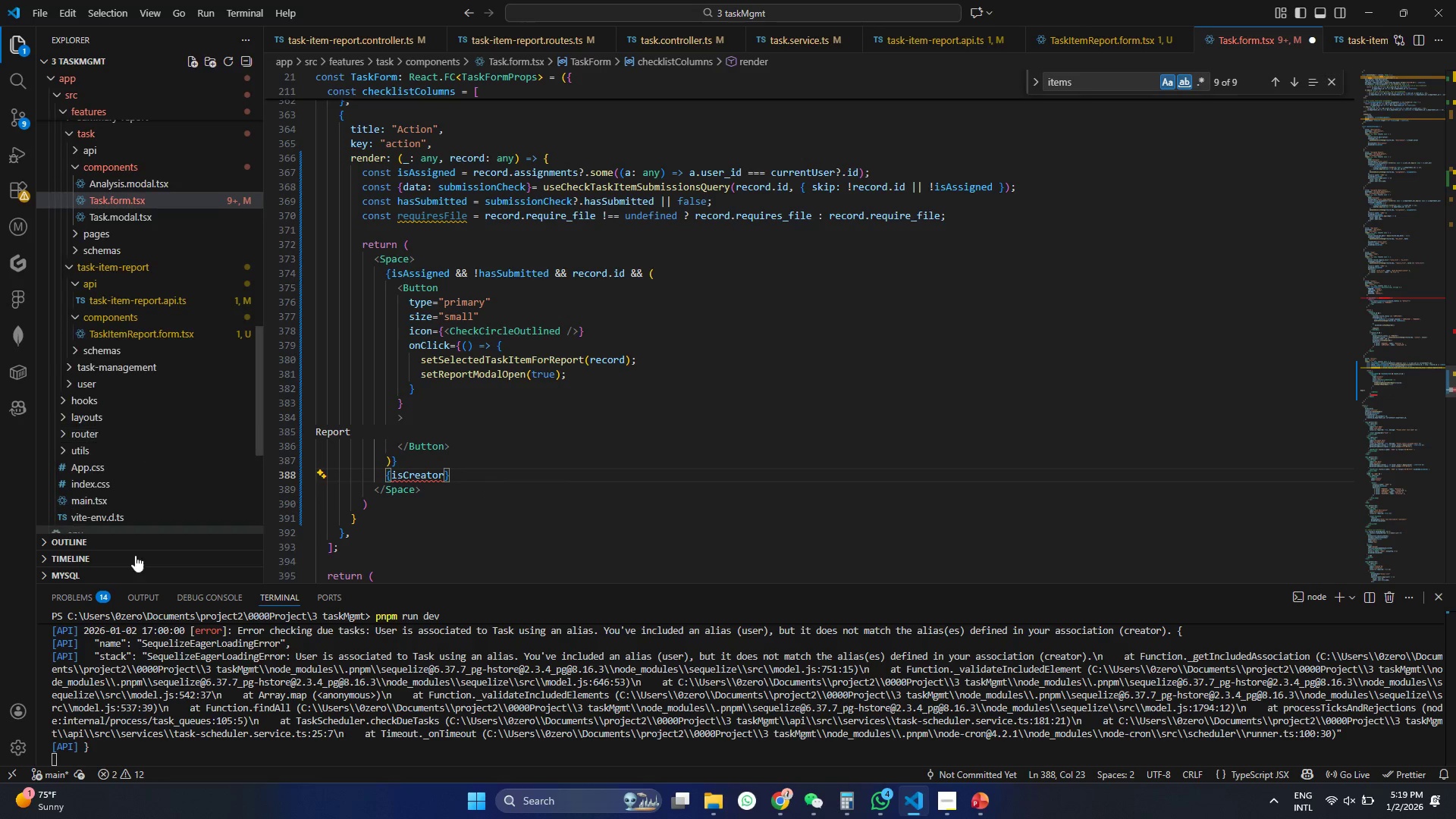 
double_click([409, 470])
 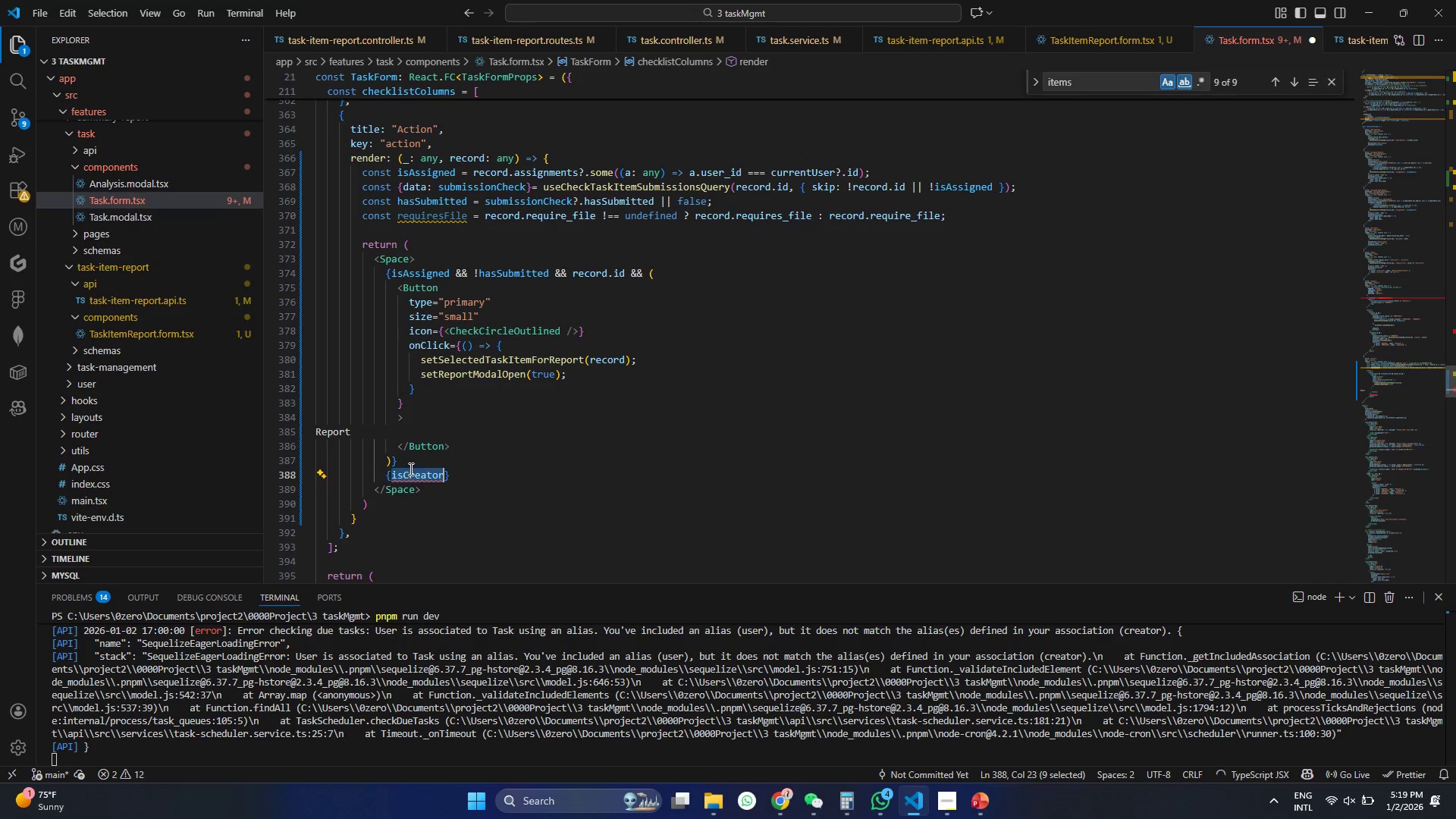 
key(Control+F)
 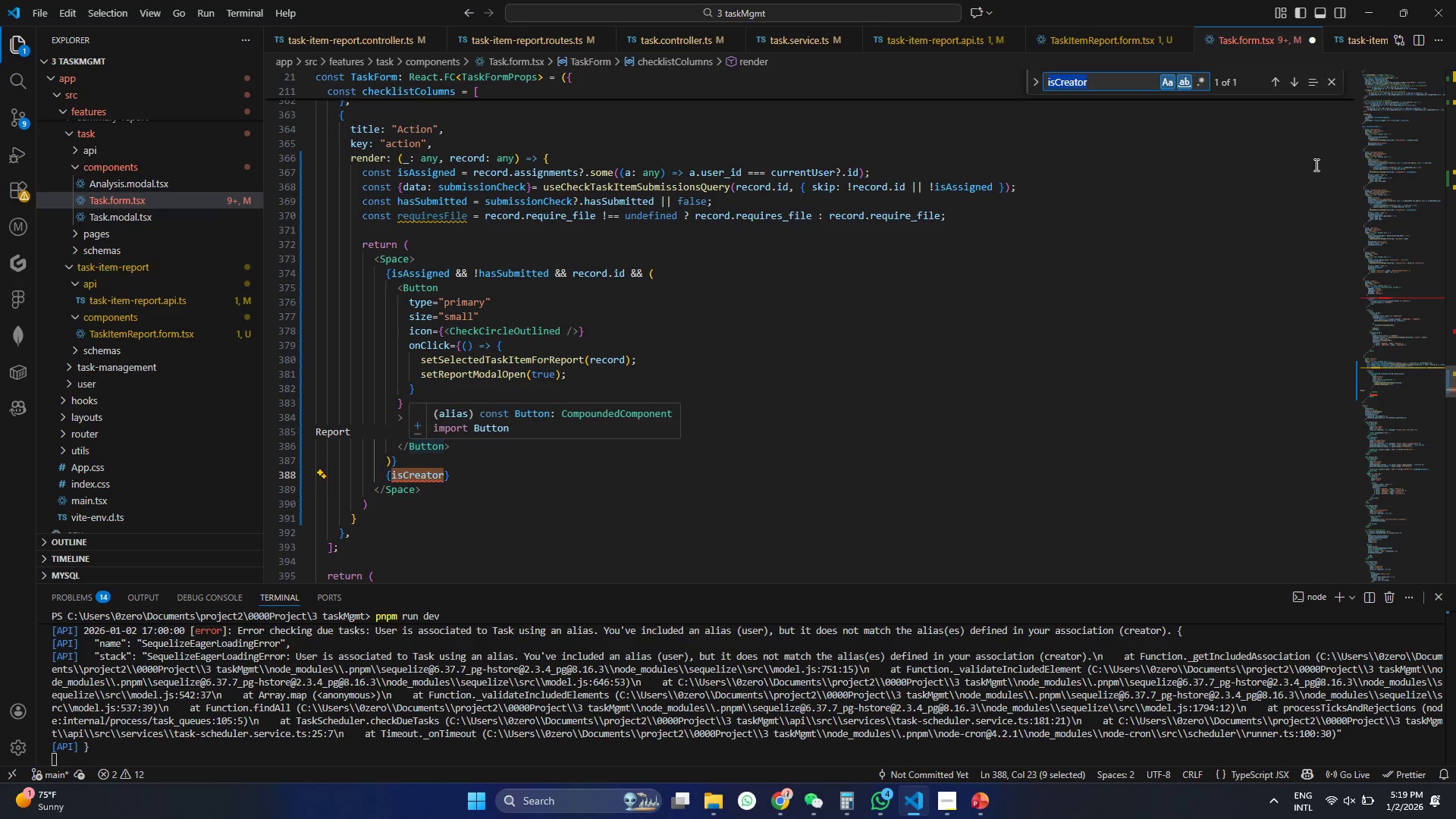 
left_click([886, 376])
 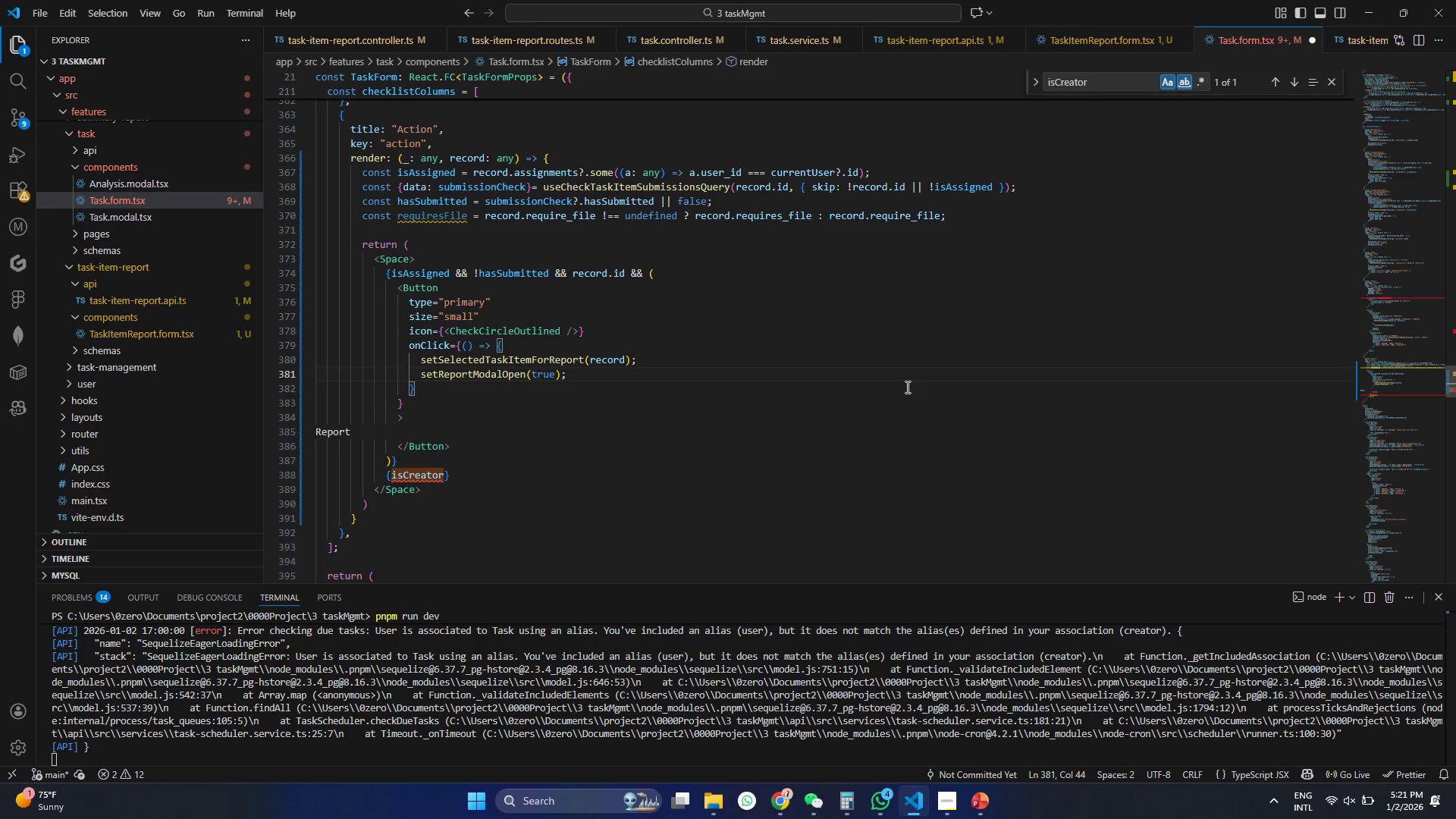 
wait(75.67)
 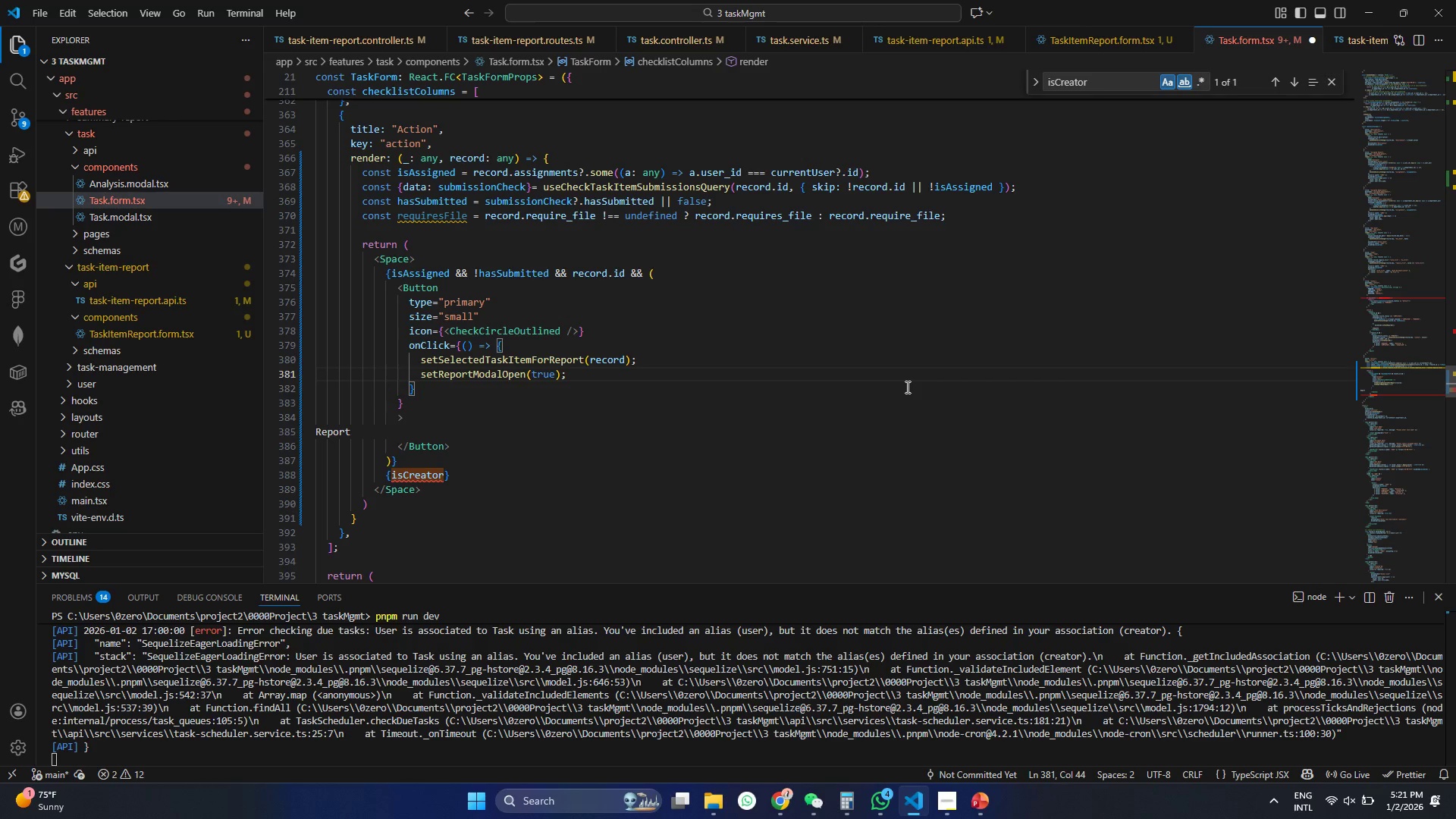 
scroll: coordinate [1068, 344], scroll_direction: up, amount: 122.0
 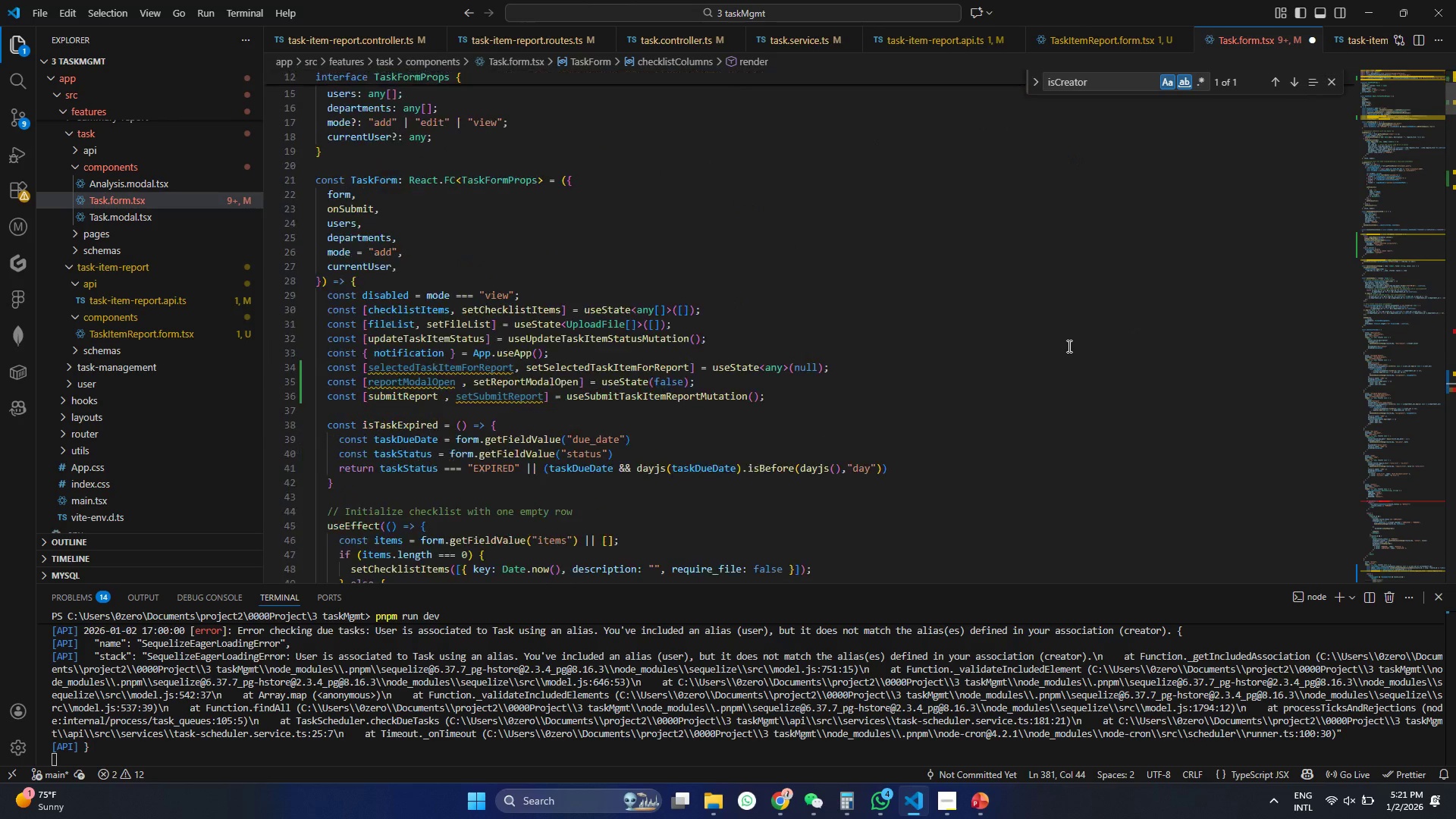 
scroll: coordinate [1066, 348], scroll_direction: down, amount: 3.0
 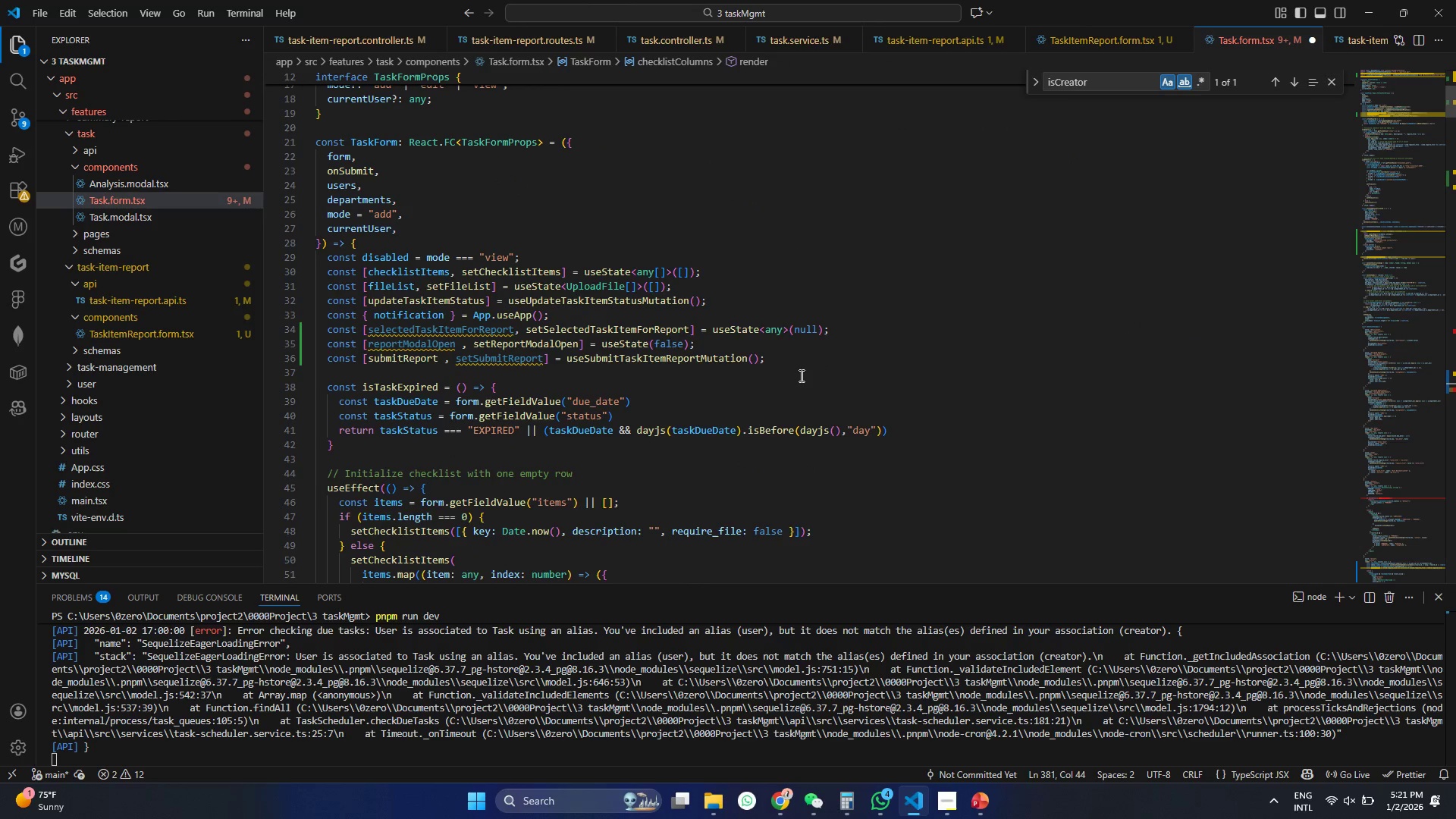 
left_click([829, 349])
 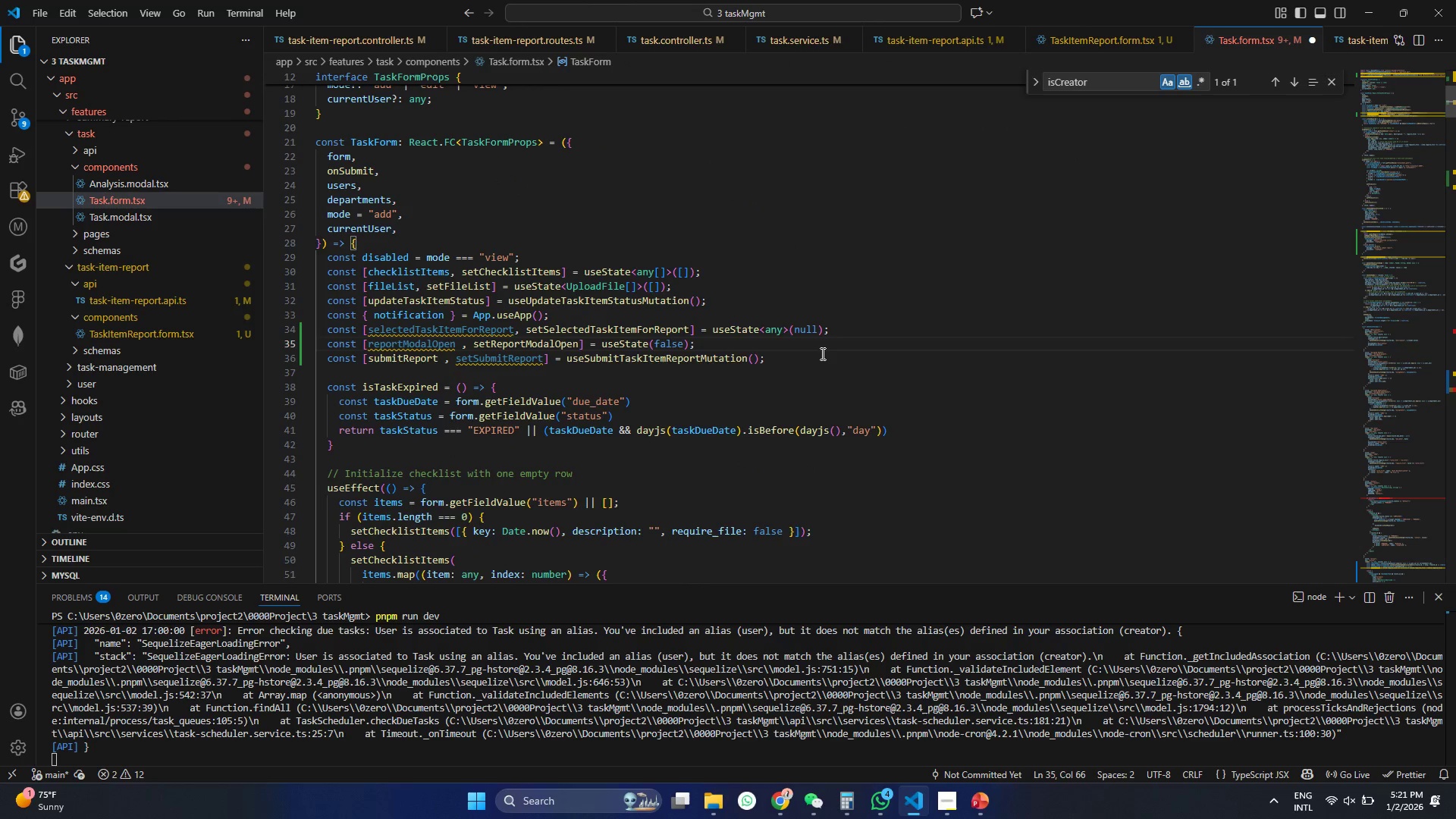 
left_click([821, 353])
 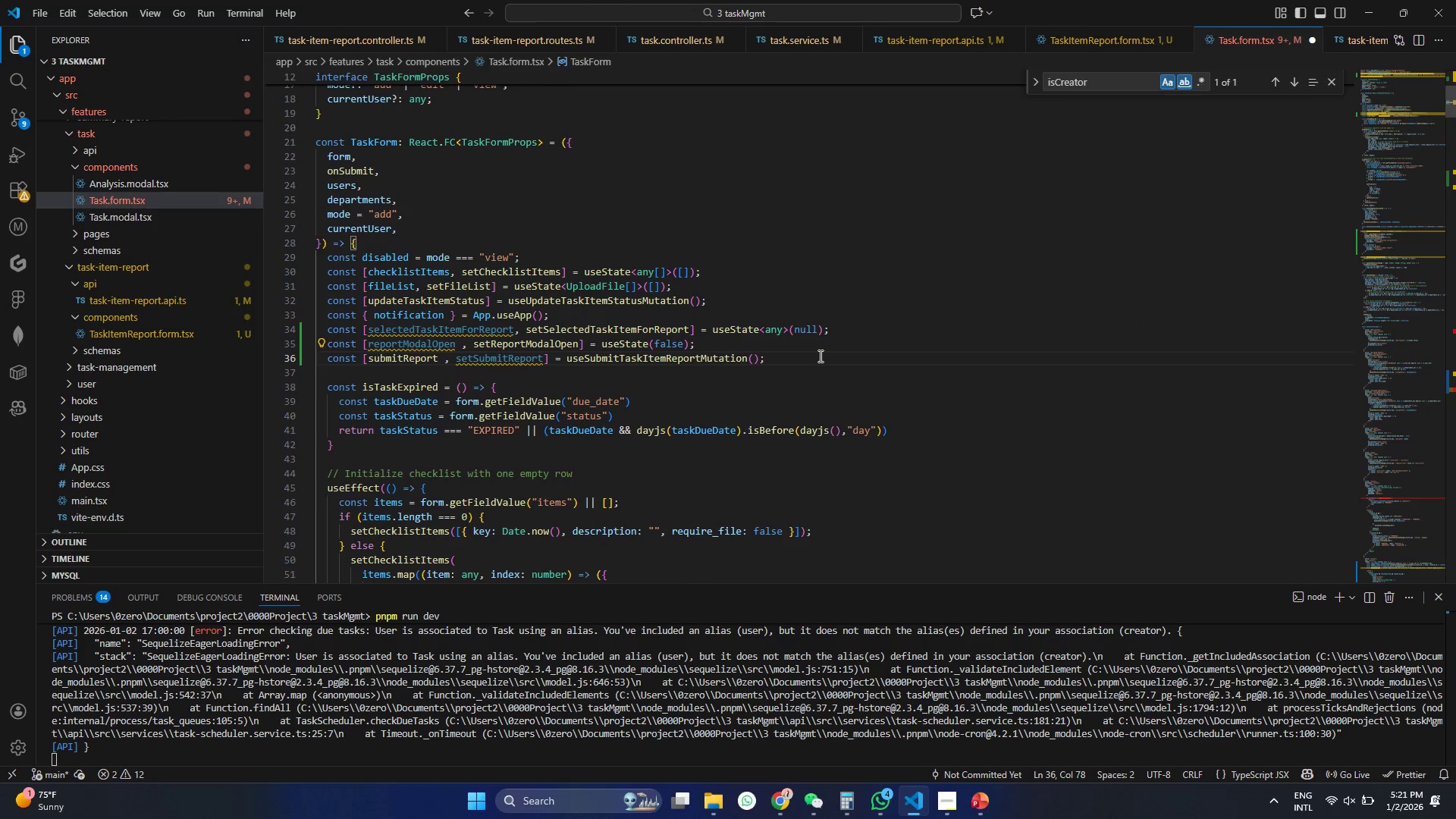 
key(Shift+ShiftRight)
 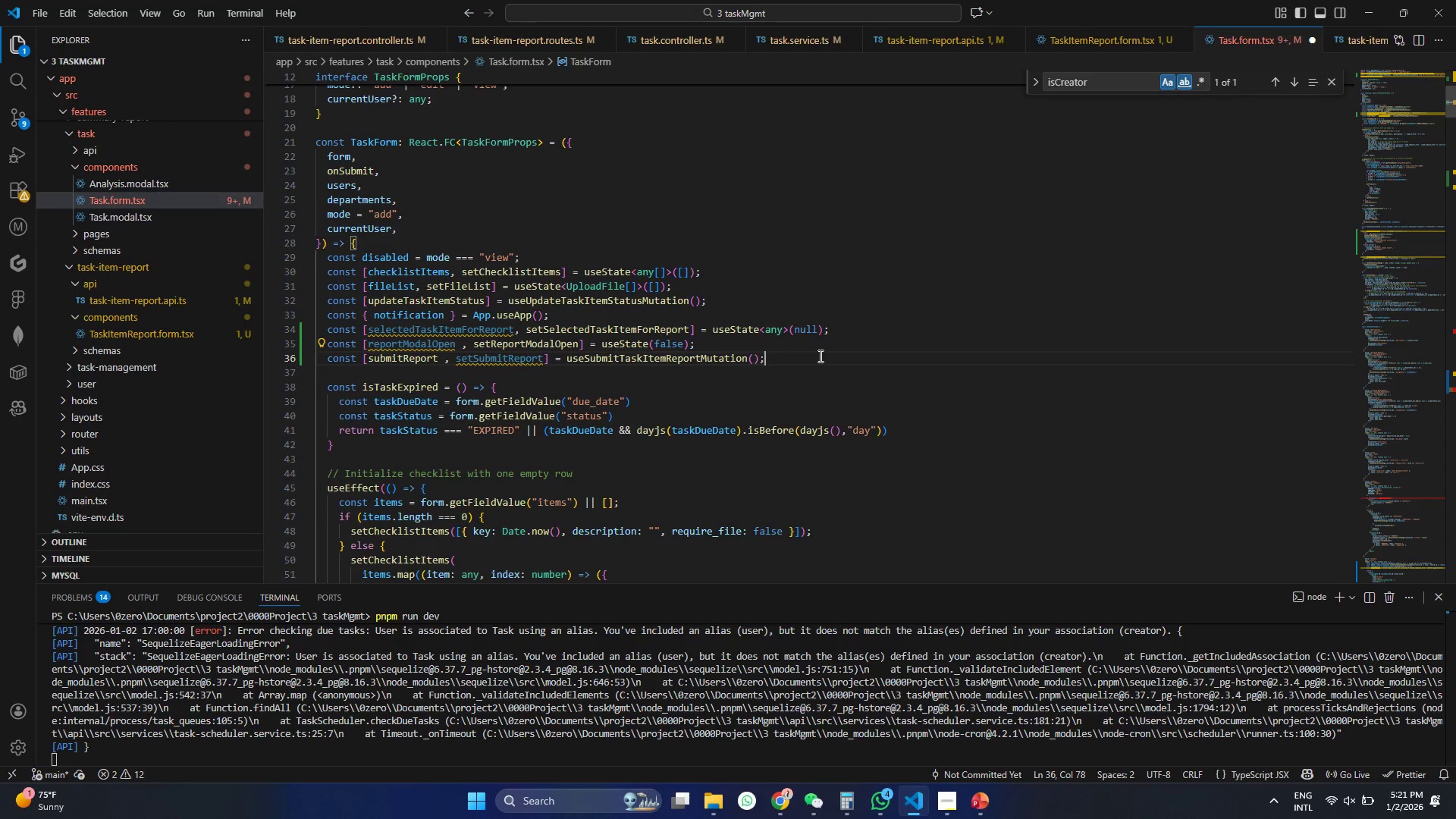 
key(Enter)
 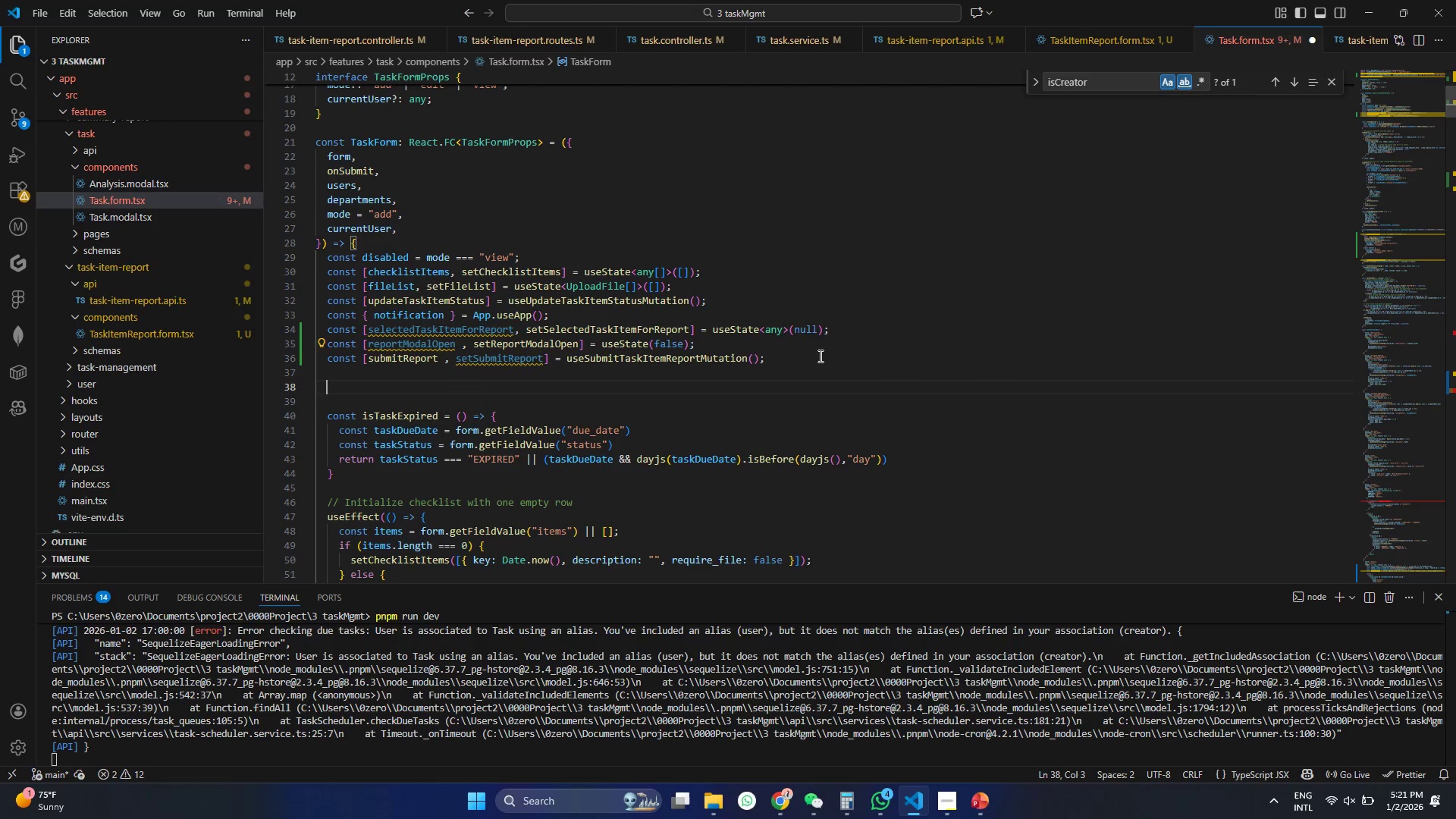 
key(Enter)
 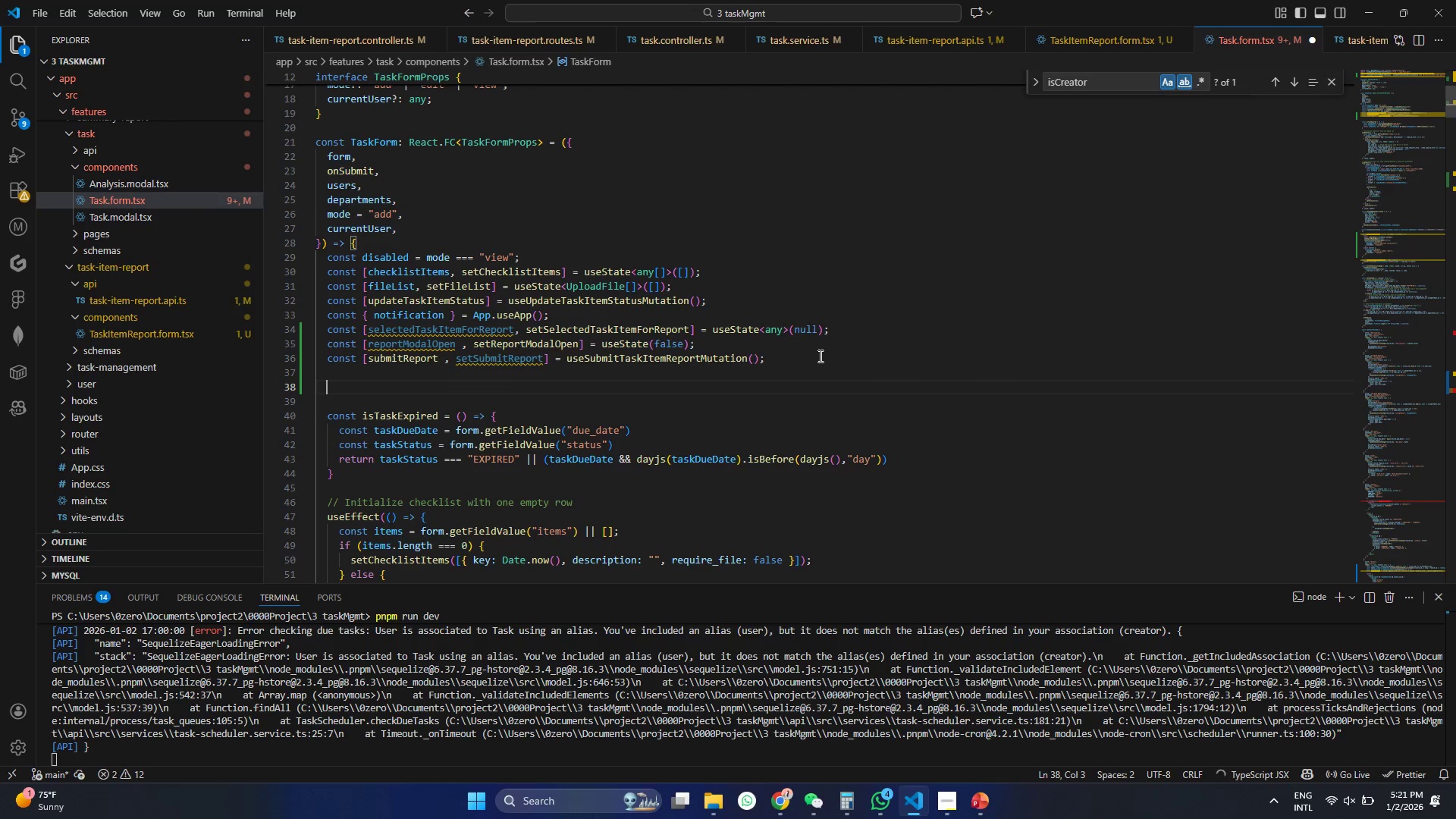 
type(const is)
key(Tab)
 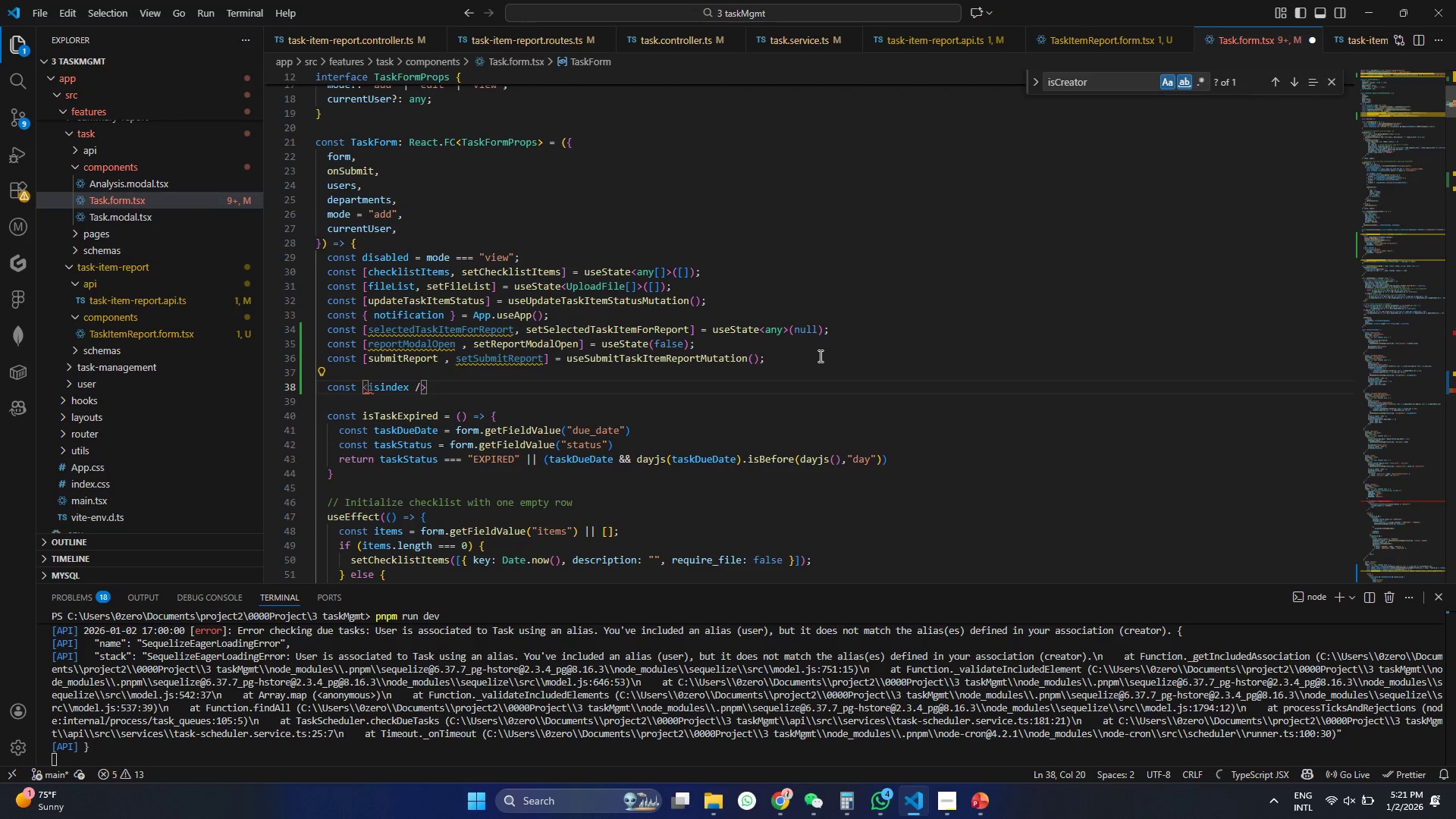 
key(Control+ControlLeft)
 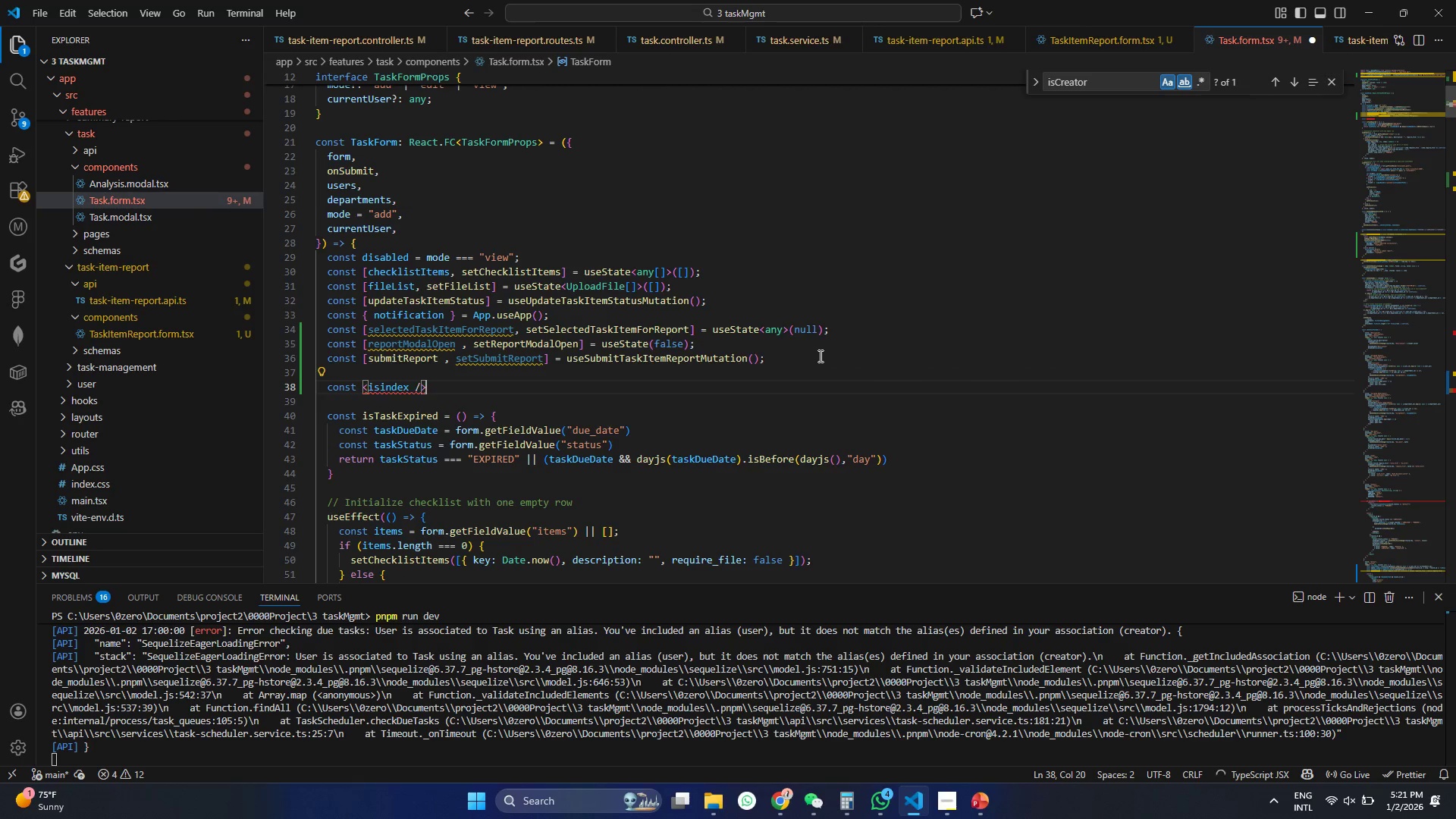 
key(Control+Z)
 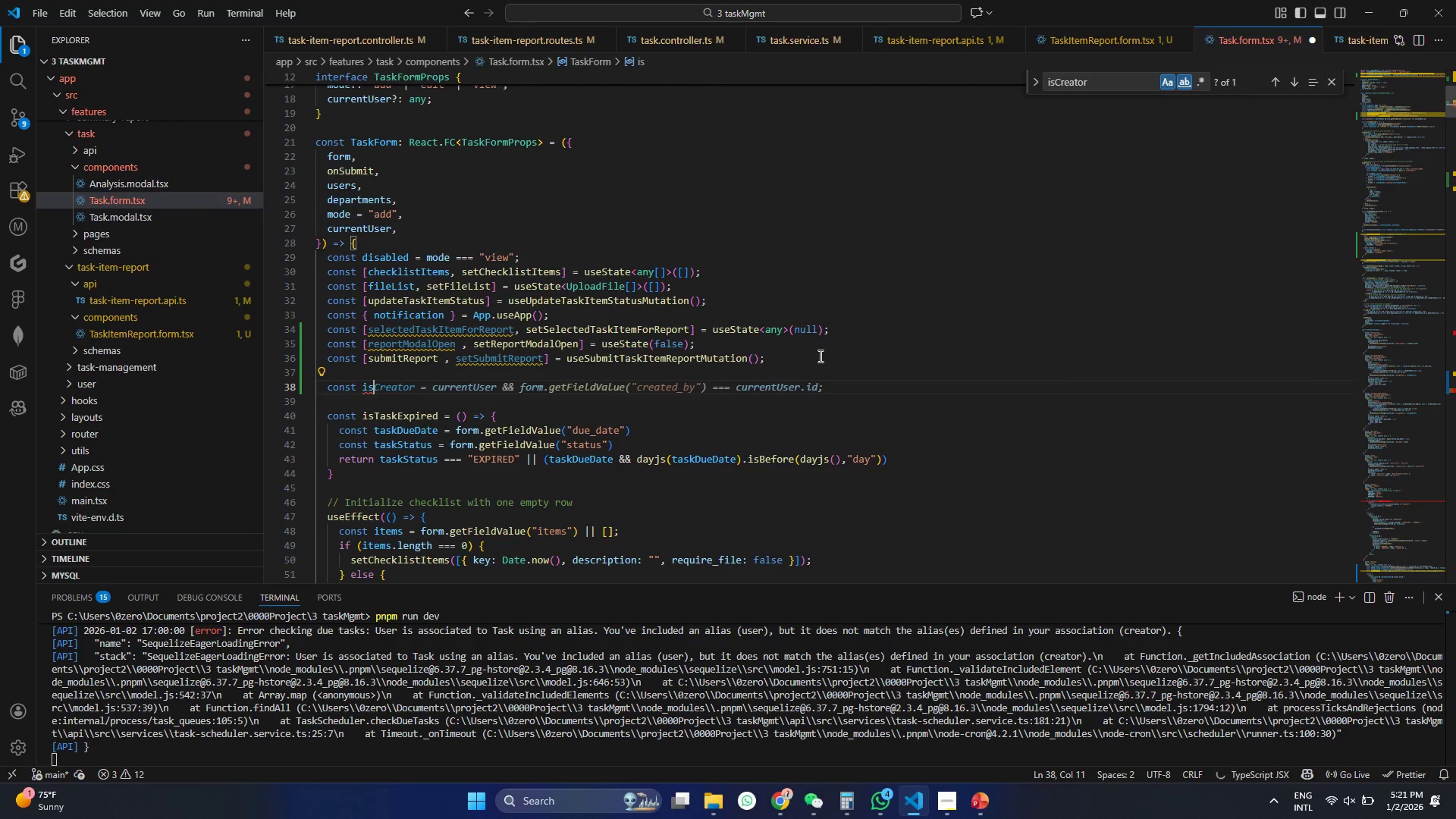 
type(Cre)
key(Tab)
key(Backspace)
key(Backspace)
key(Backspace)
key(Backspace)
key(Backspace)
key(Backspace)
key(Backspace)
type(taskCreatedBy === )
key(Tab)
 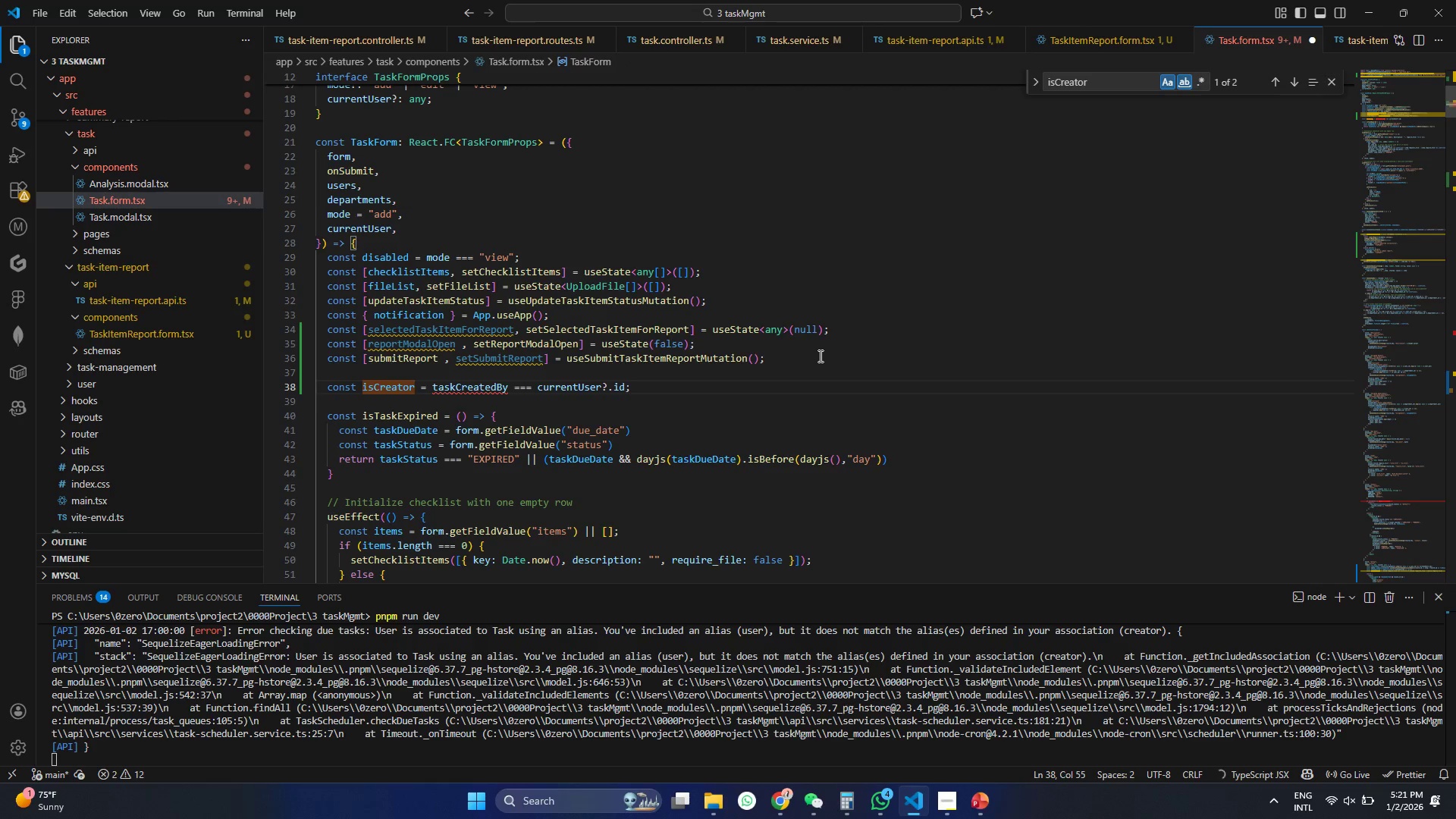 
key(Control+ControlLeft)
 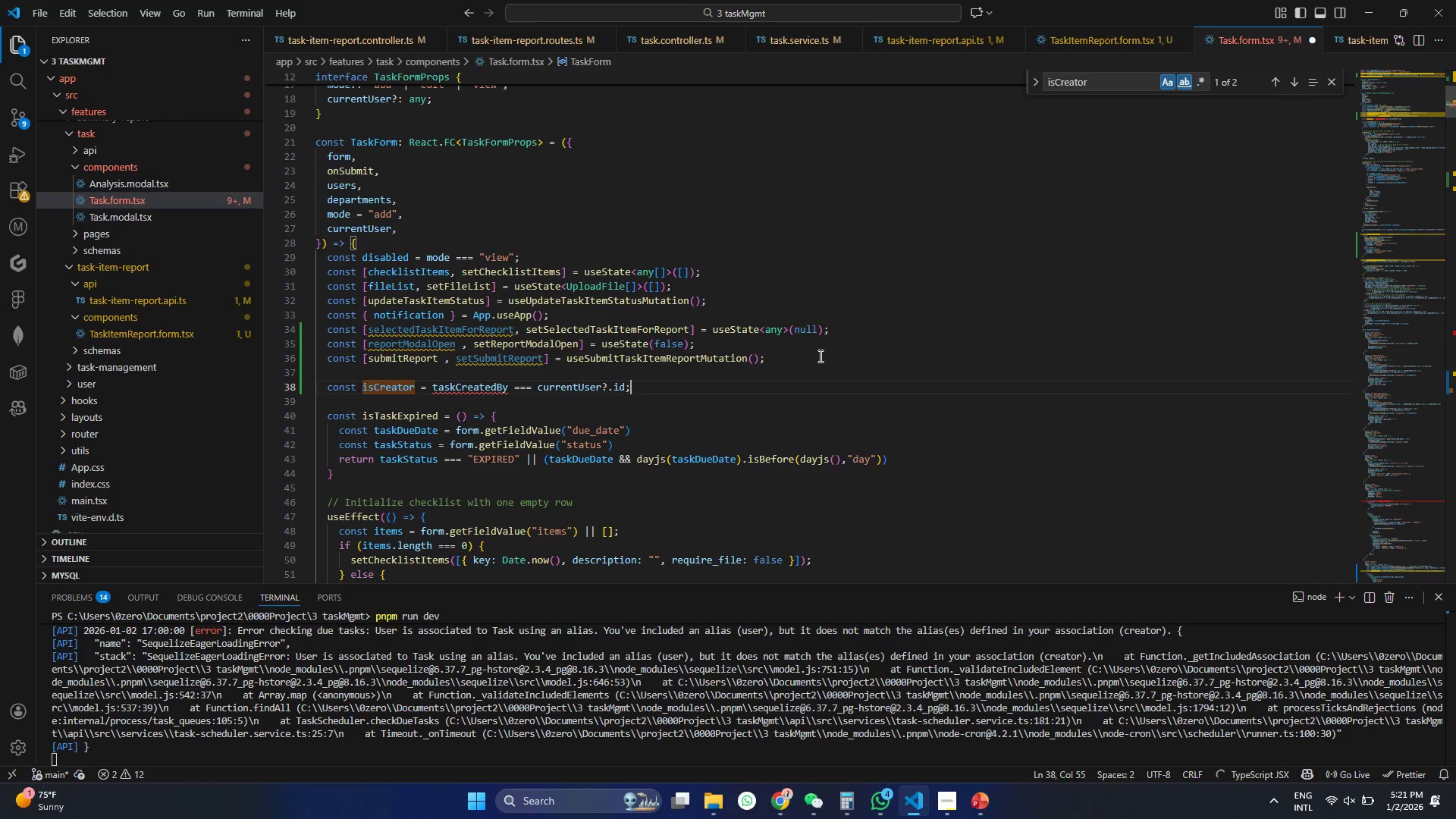 
key(Control+S)
 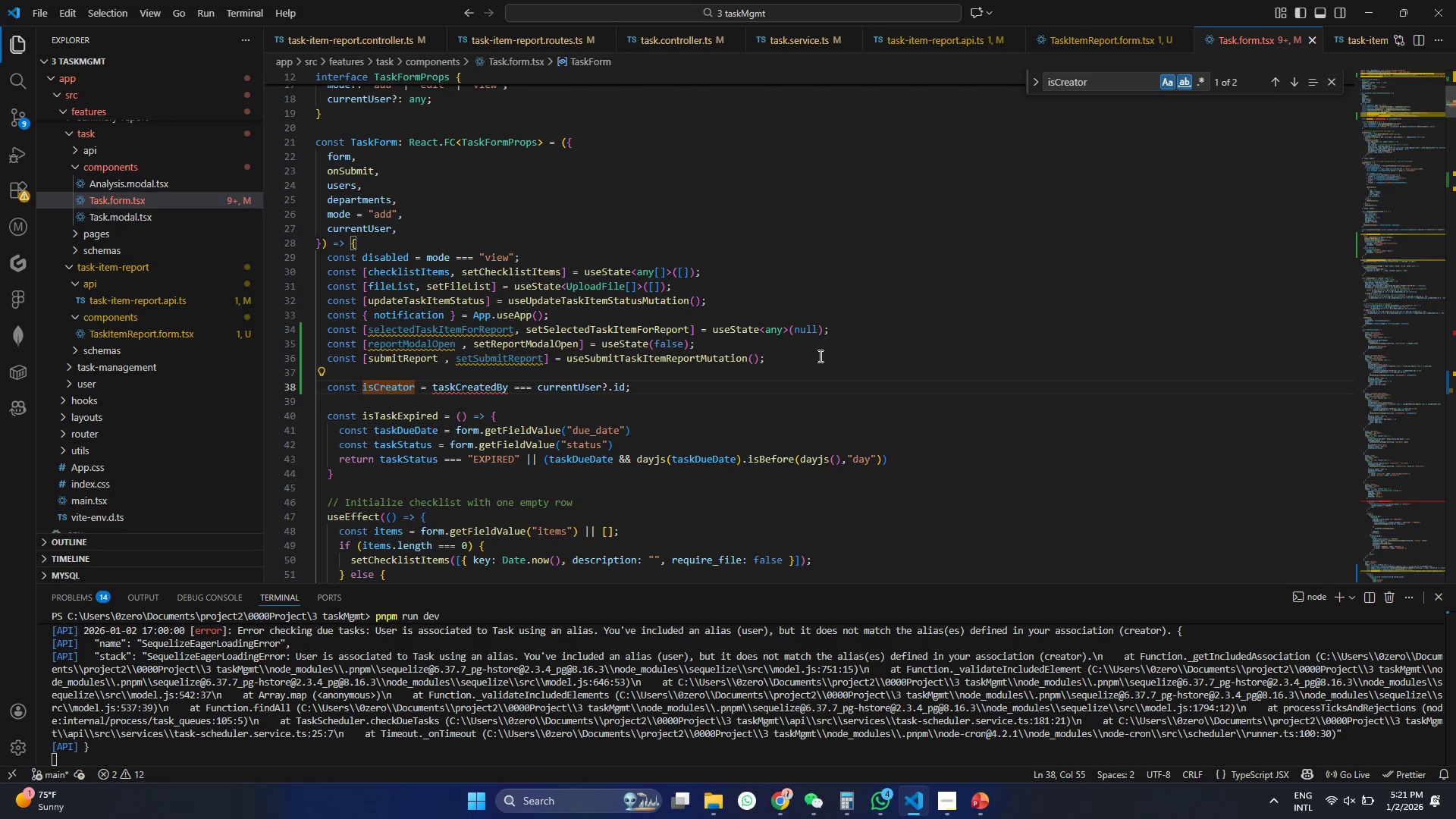 
wait(5.73)
 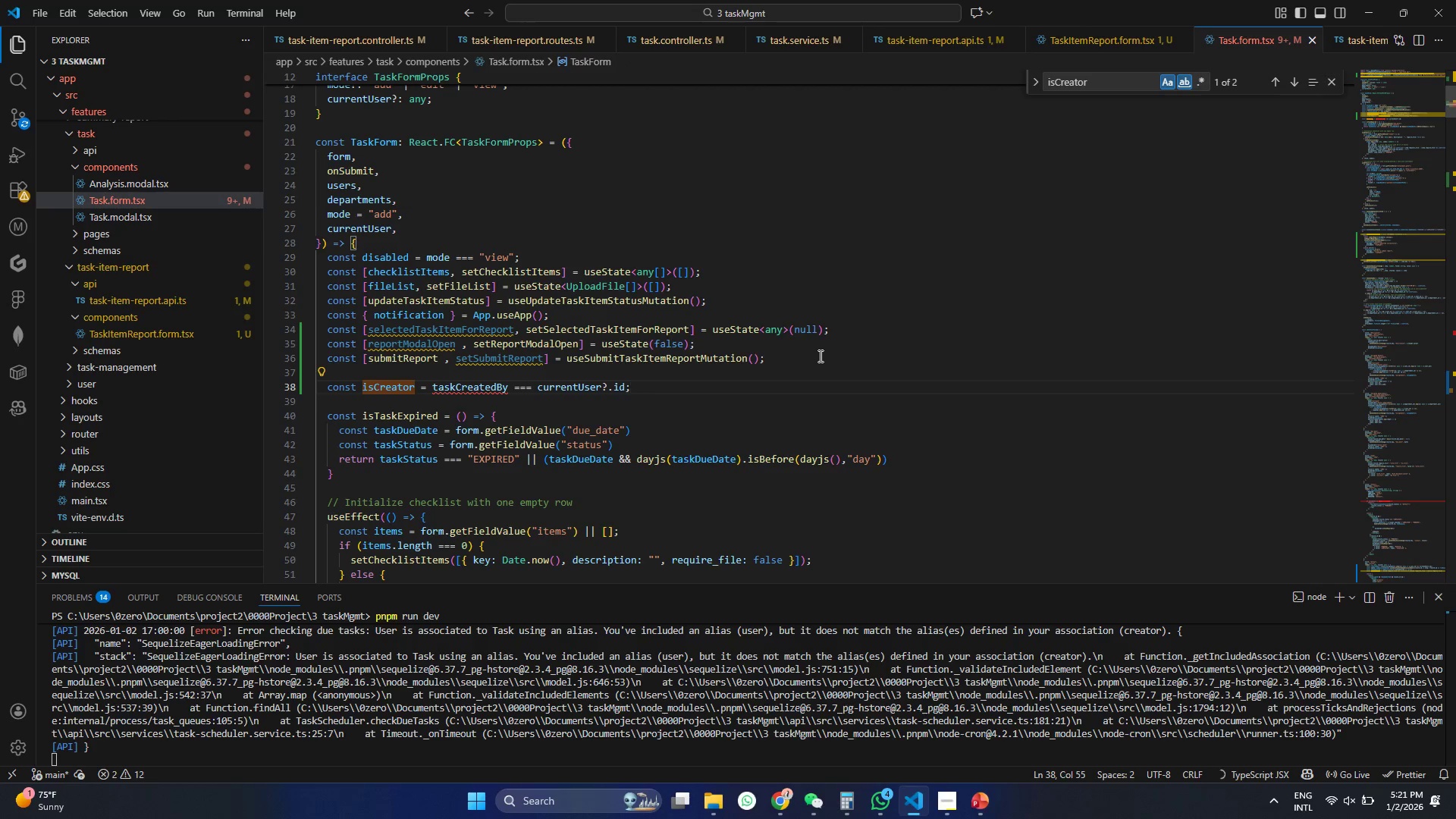 
left_click([805, 361])
 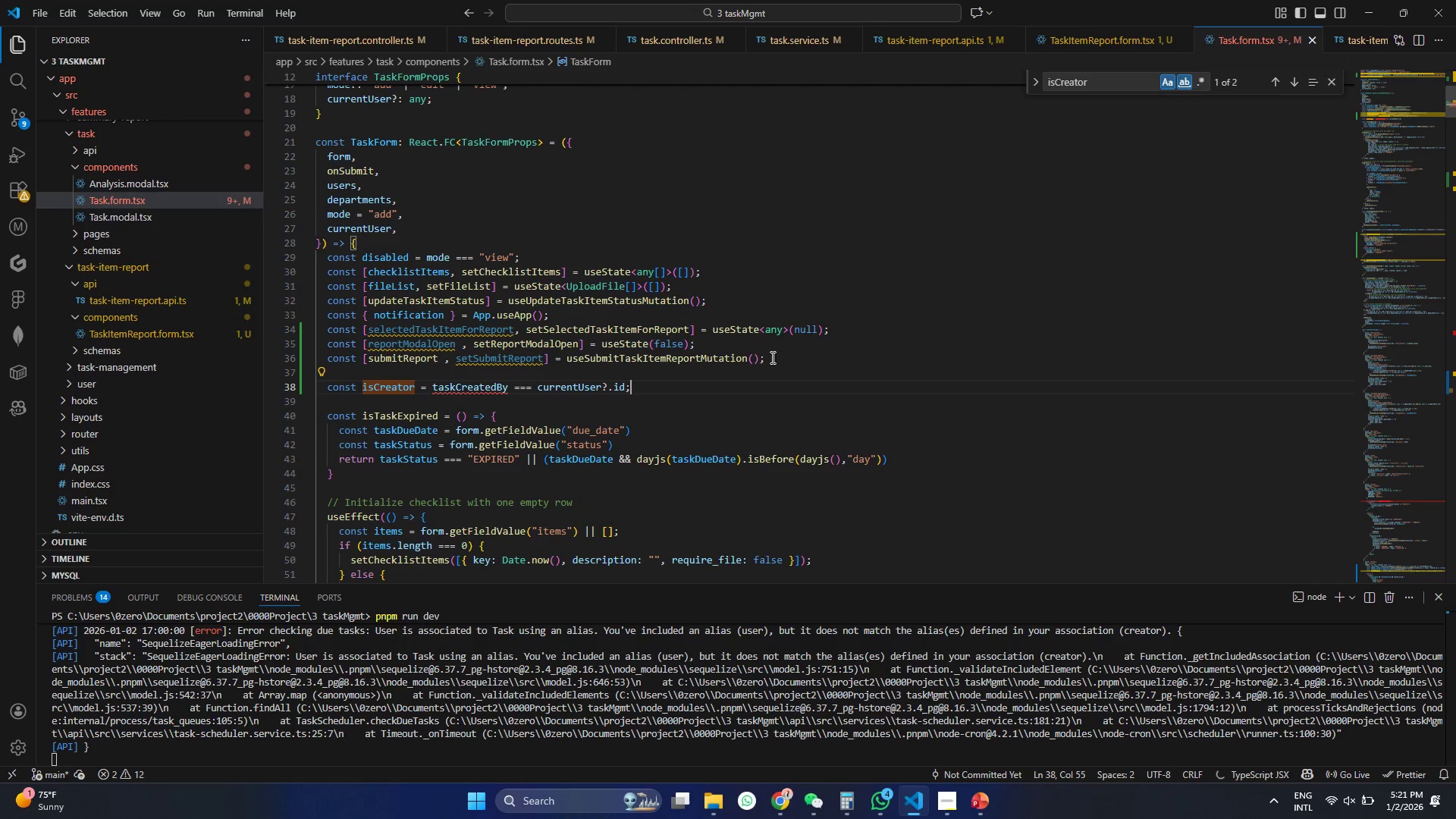 
double_click([788, 353])
 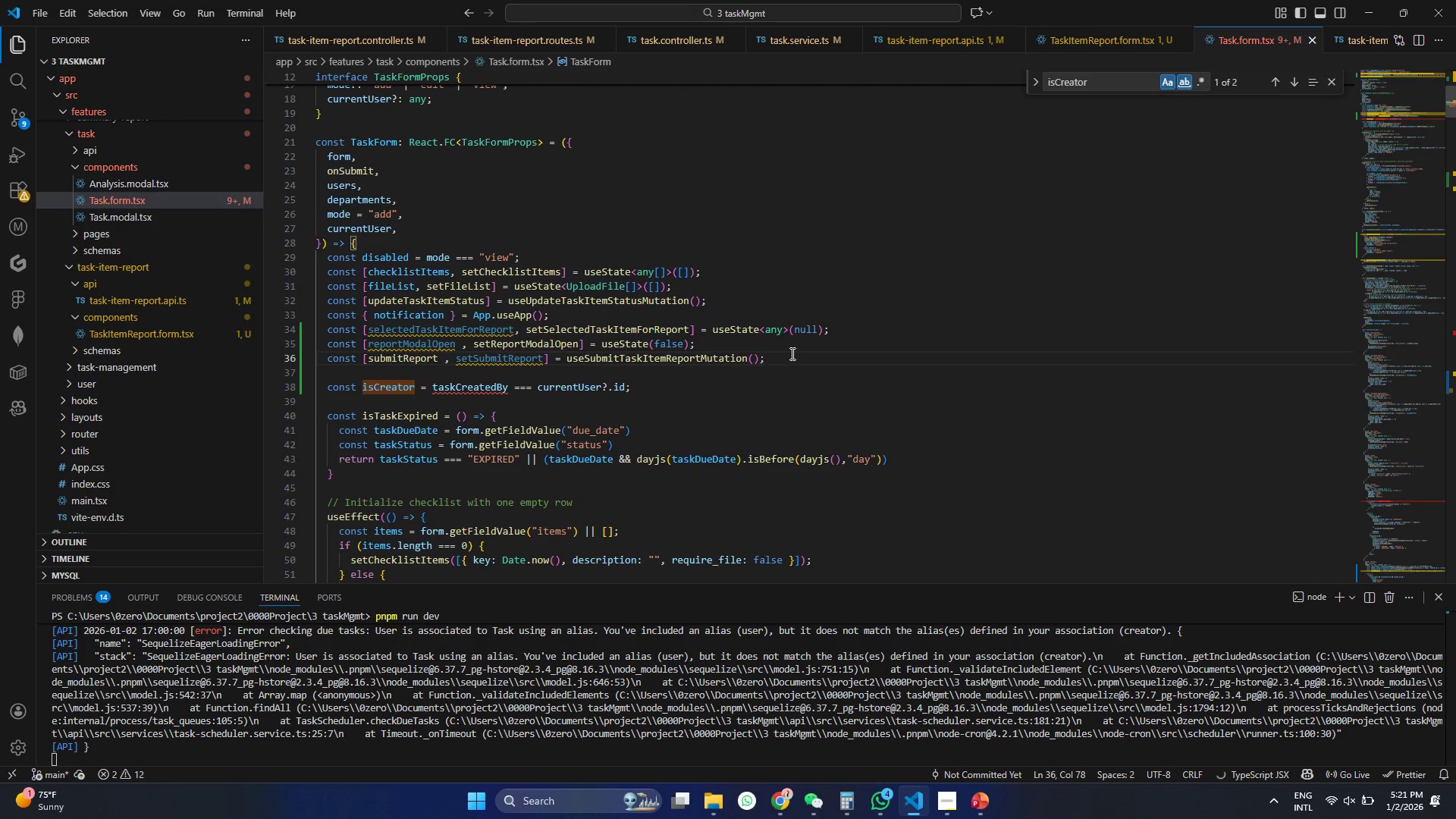 
key(Enter)
 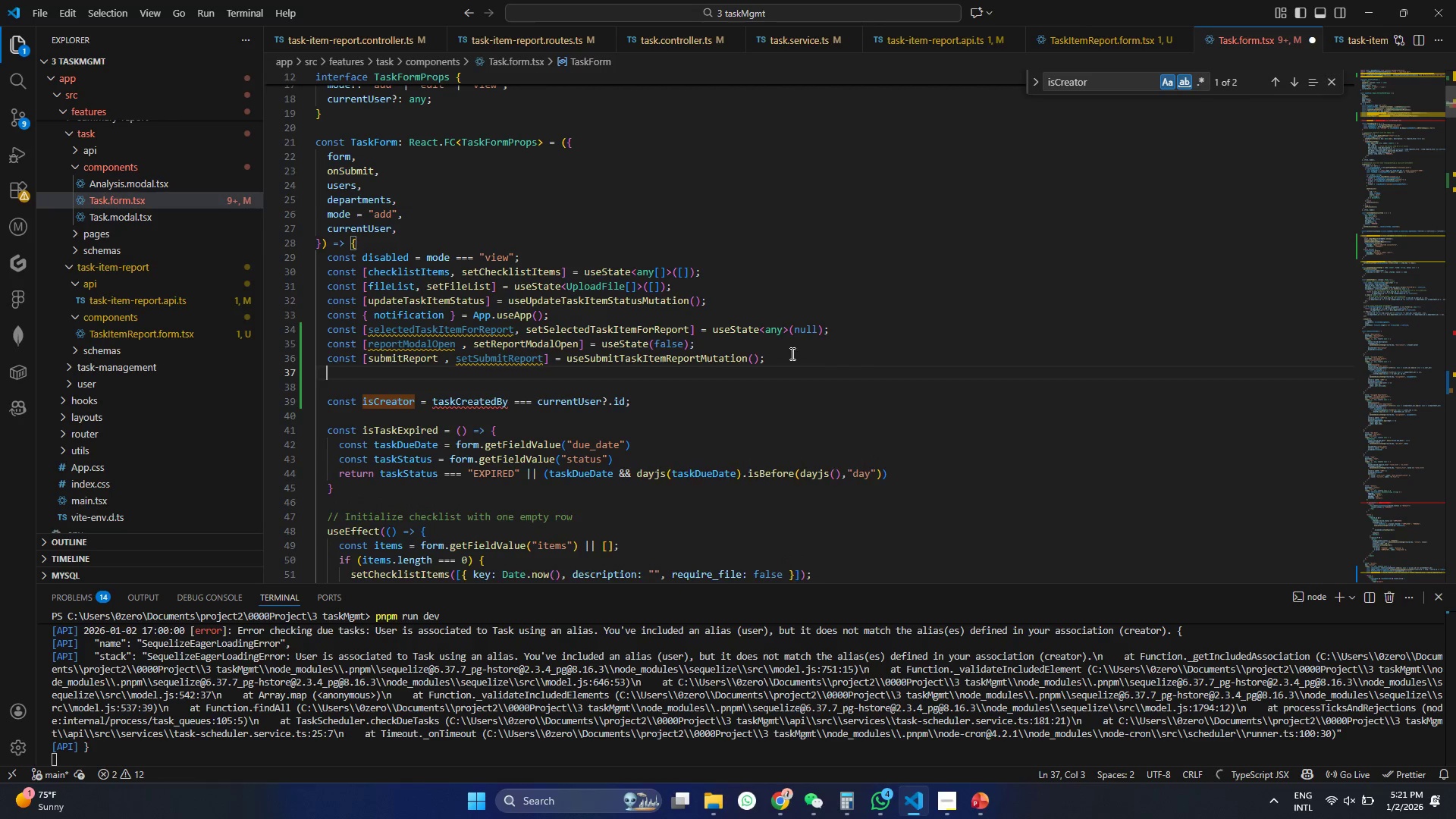 
key(Enter)
 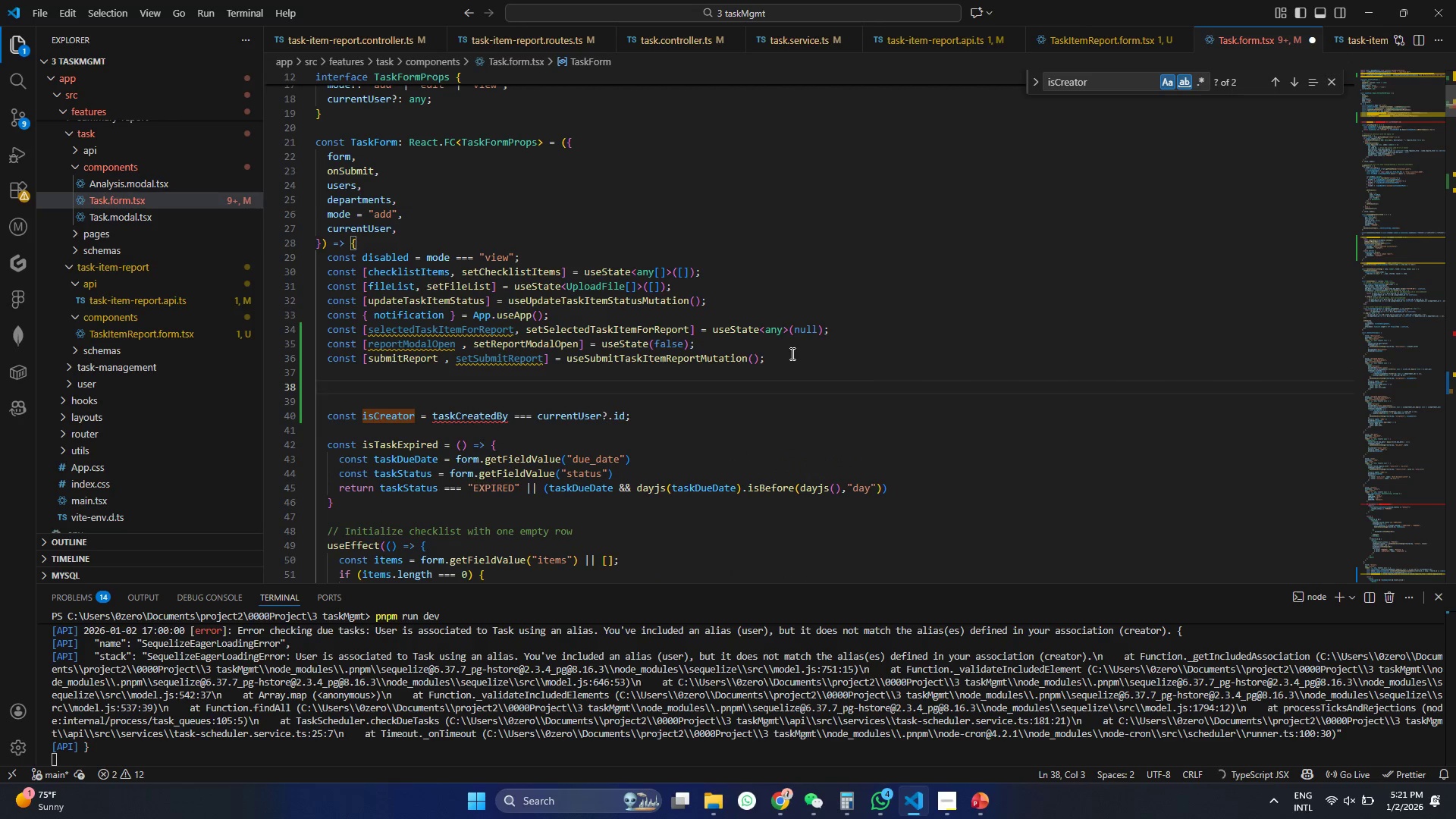 
type(const taskCreatedBy )
 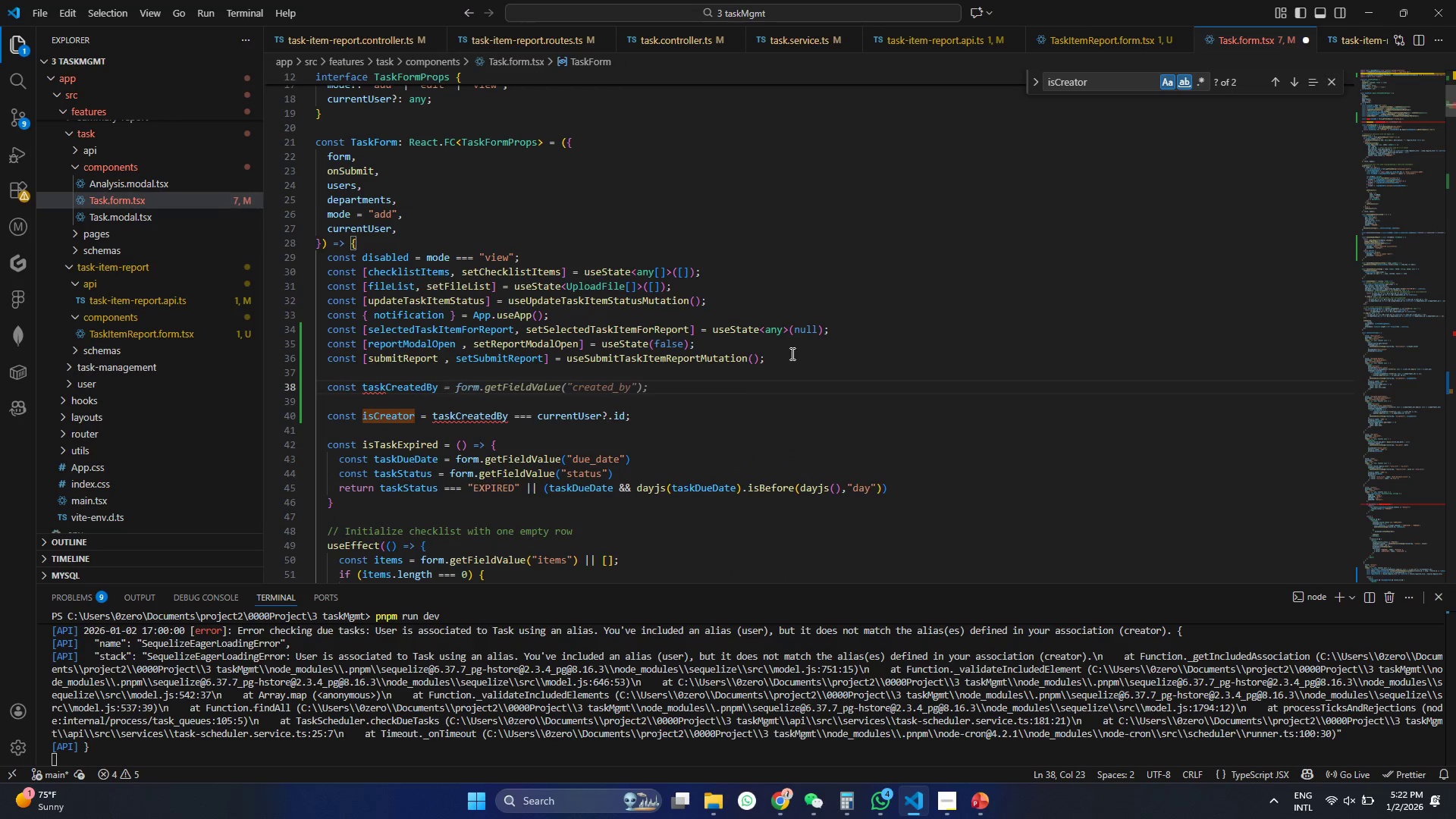 
type(,settaskC)
key(Tab)
 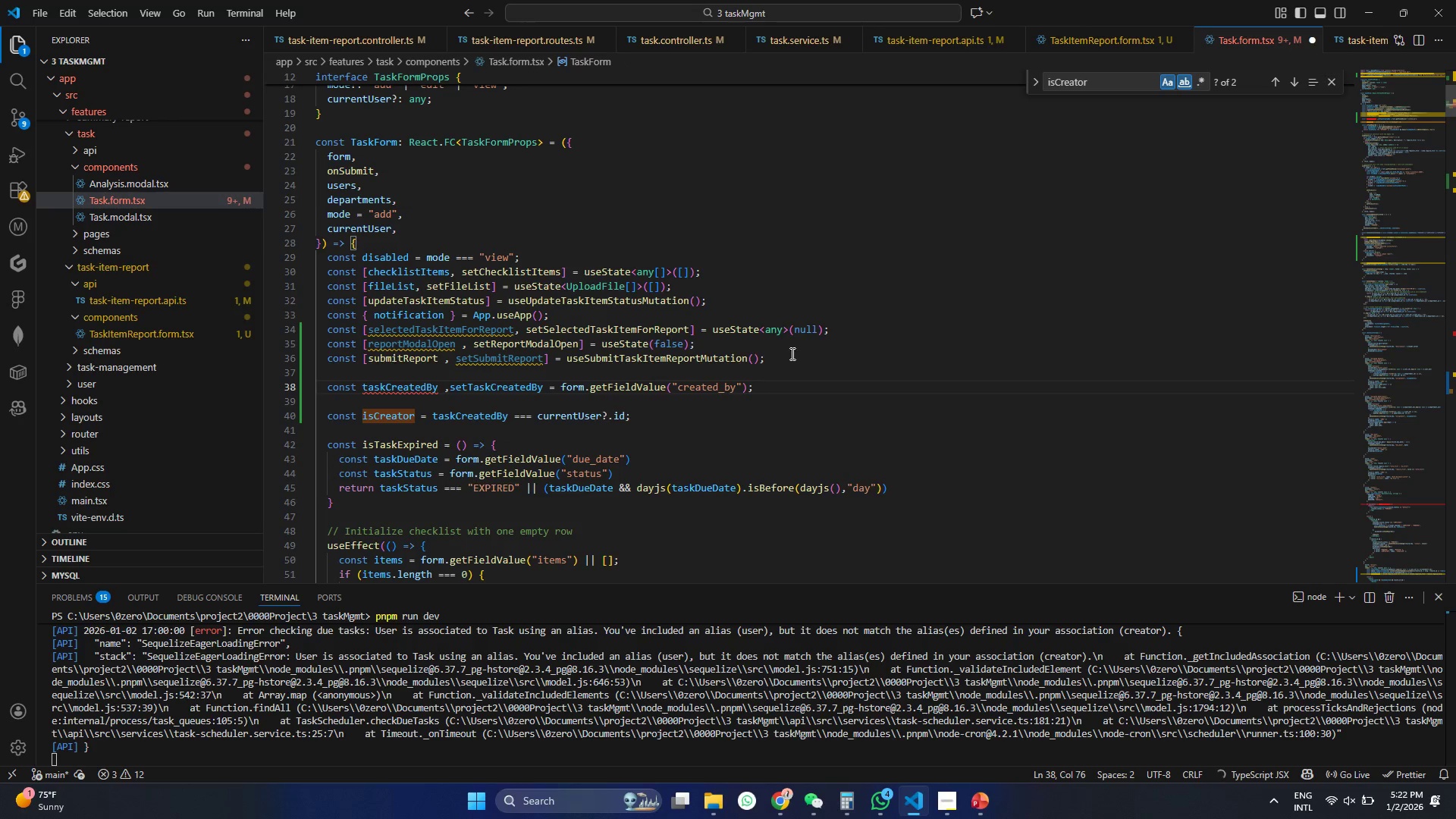 
key(Control+ControlLeft)
 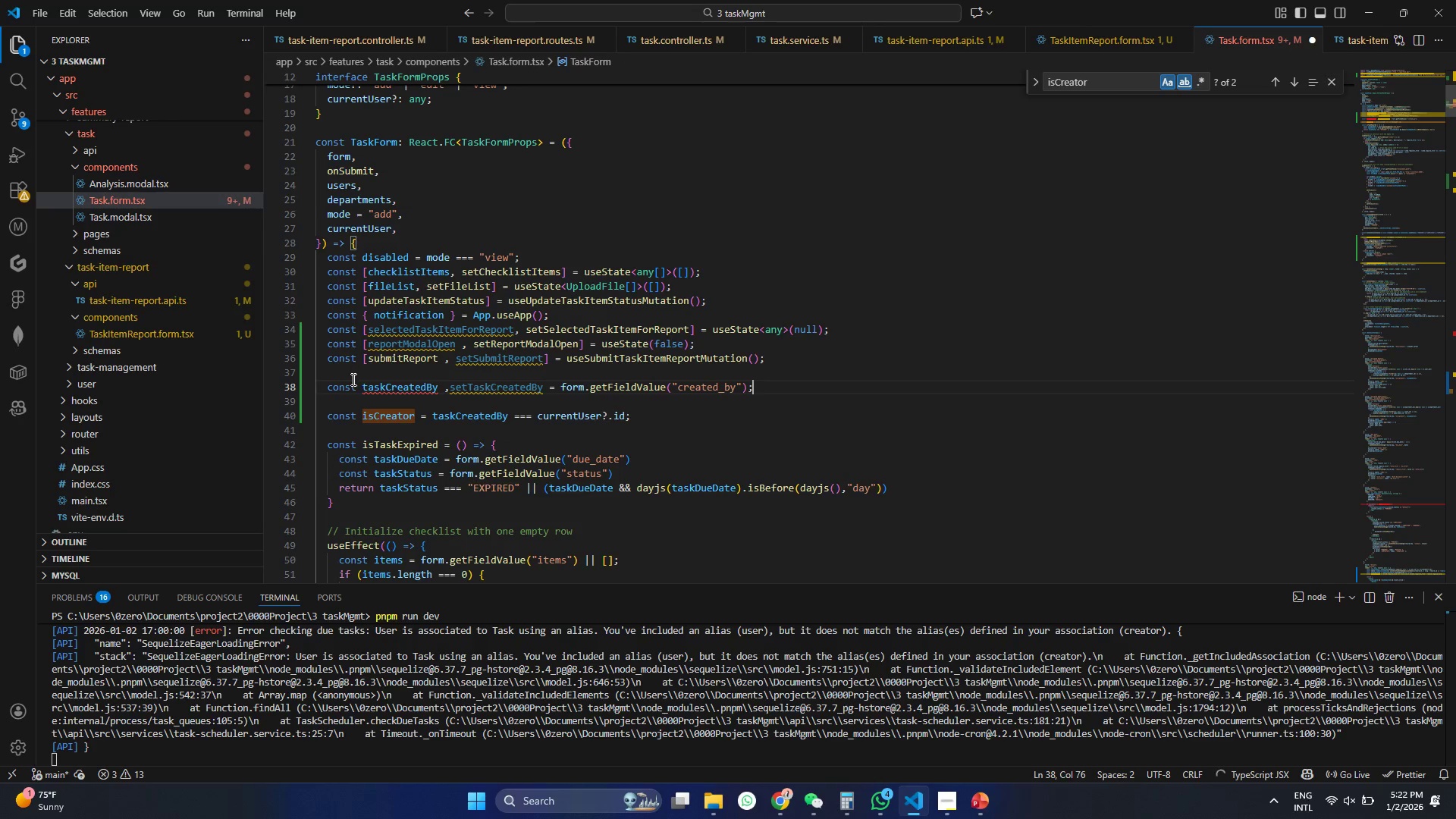 
left_click_drag(start_coordinate=[358, 388], to_coordinate=[548, 390])
 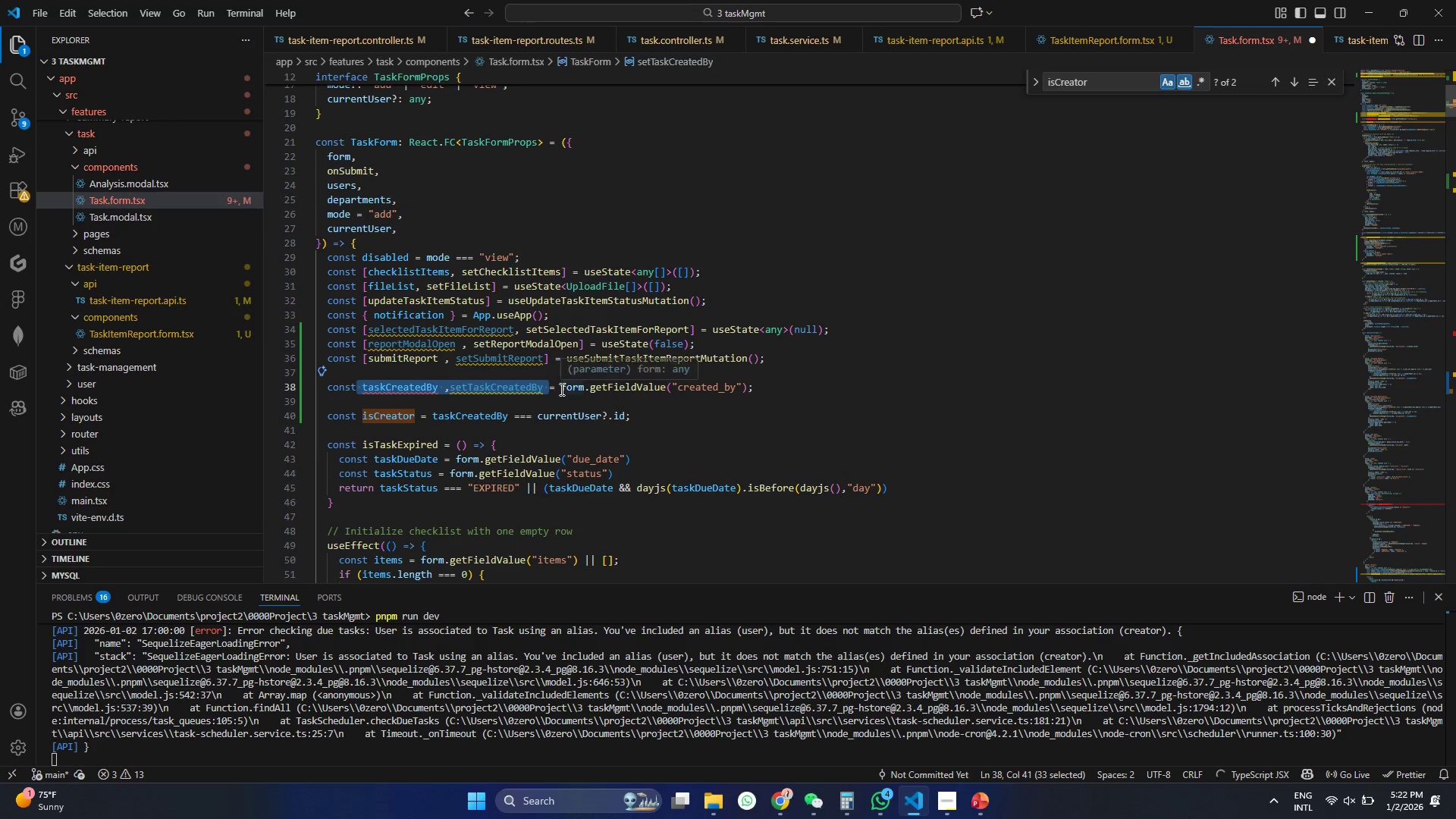 
key(BracketLeft)
 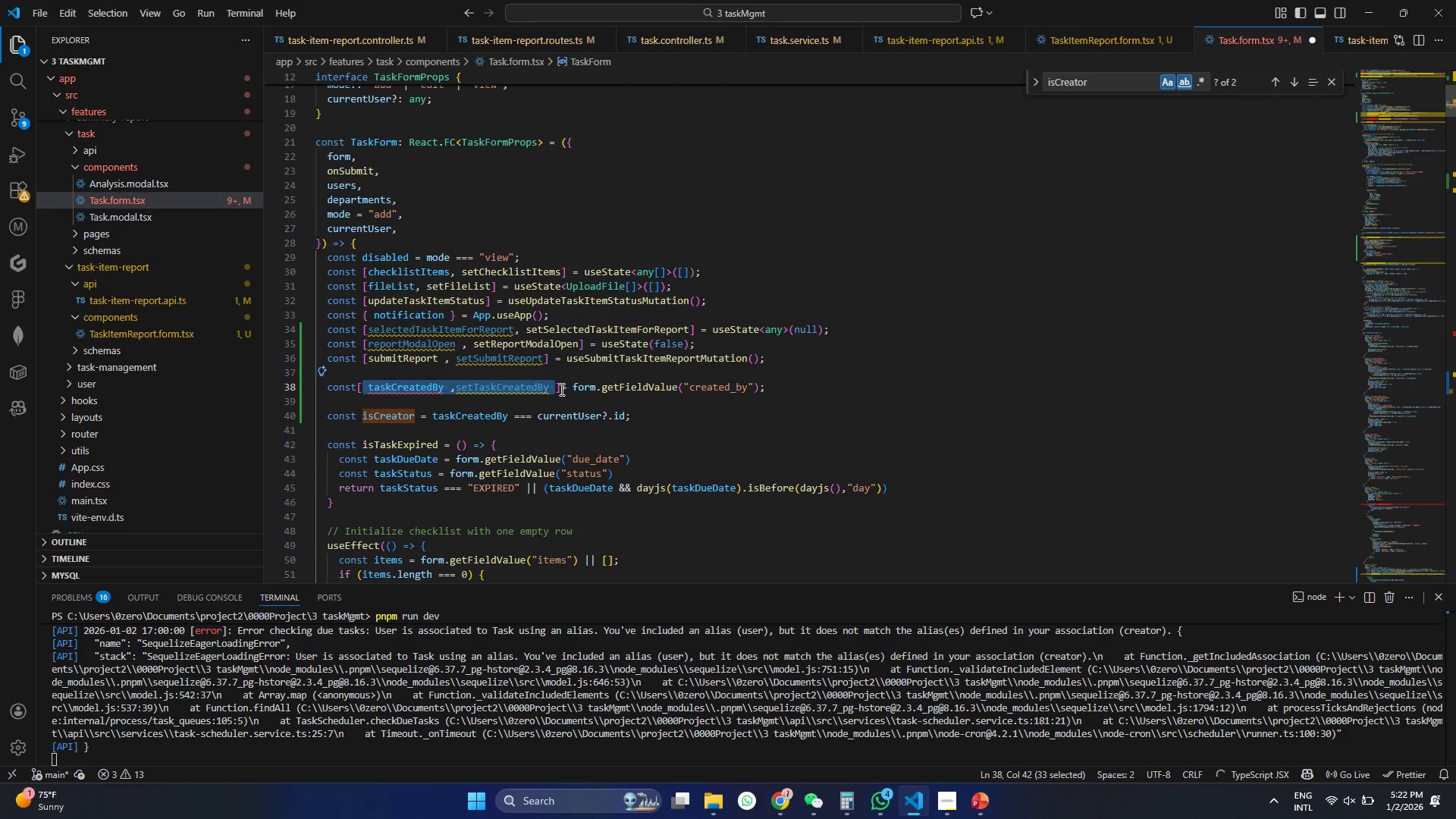 
left_click([615, 397])
 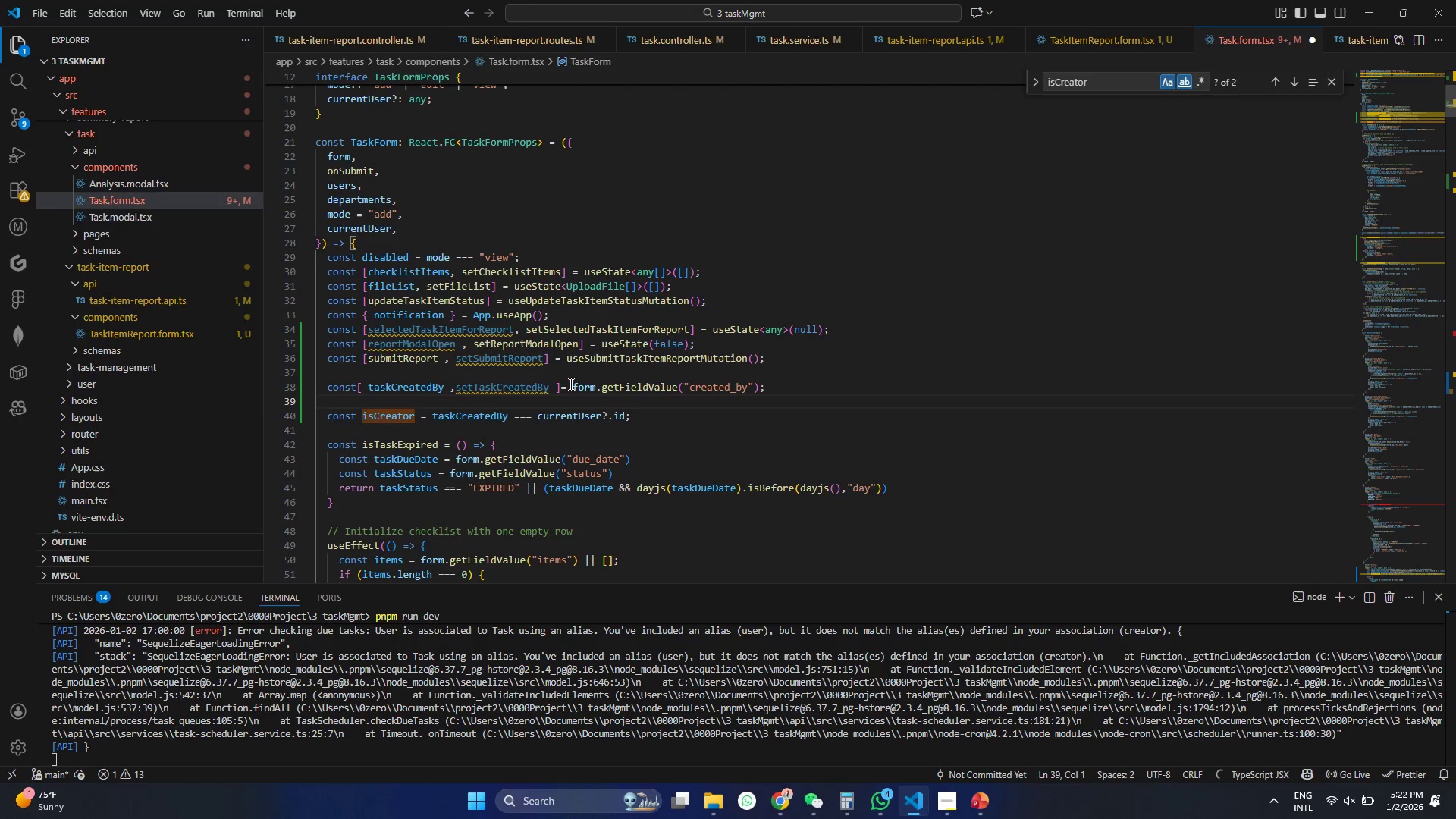 
left_click_drag(start_coordinate=[570, 384], to_coordinate=[813, 388])
 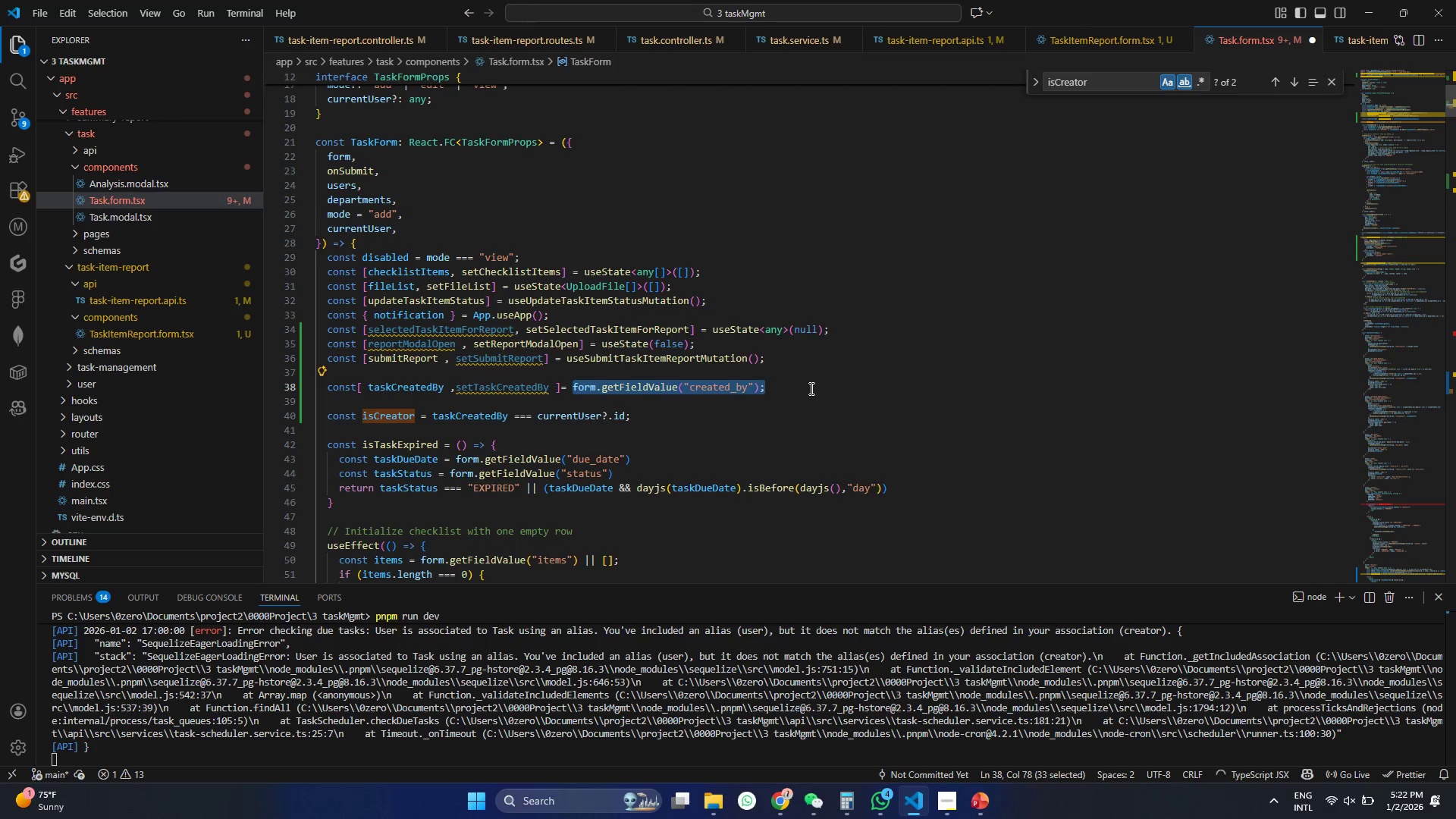 
key(Backspace)
type(ise)
key(Backspace)
key(Backspace)
key(Backspace)
type(useS)
 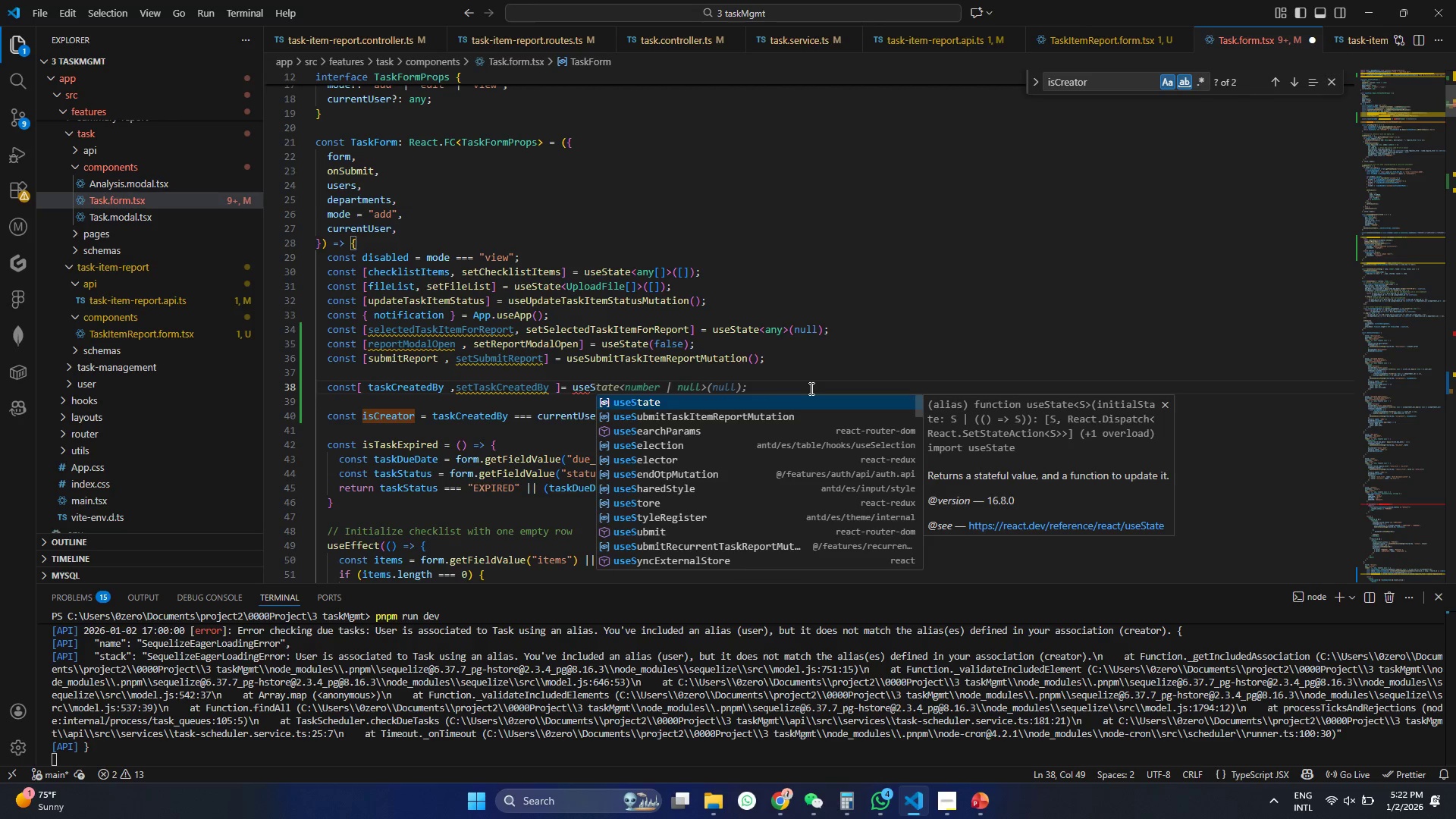 
key(Enter)
 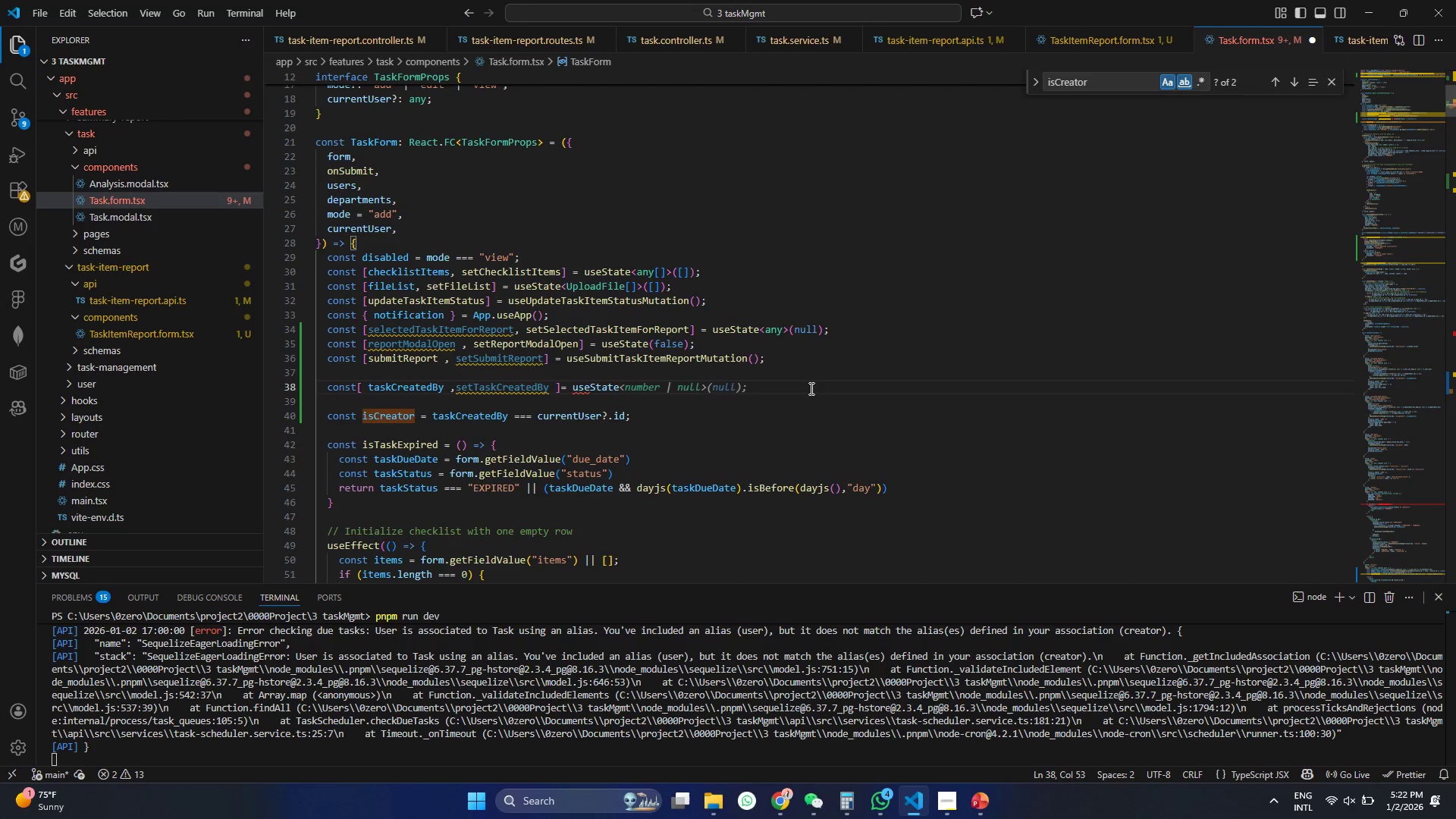 
key(Tab)
 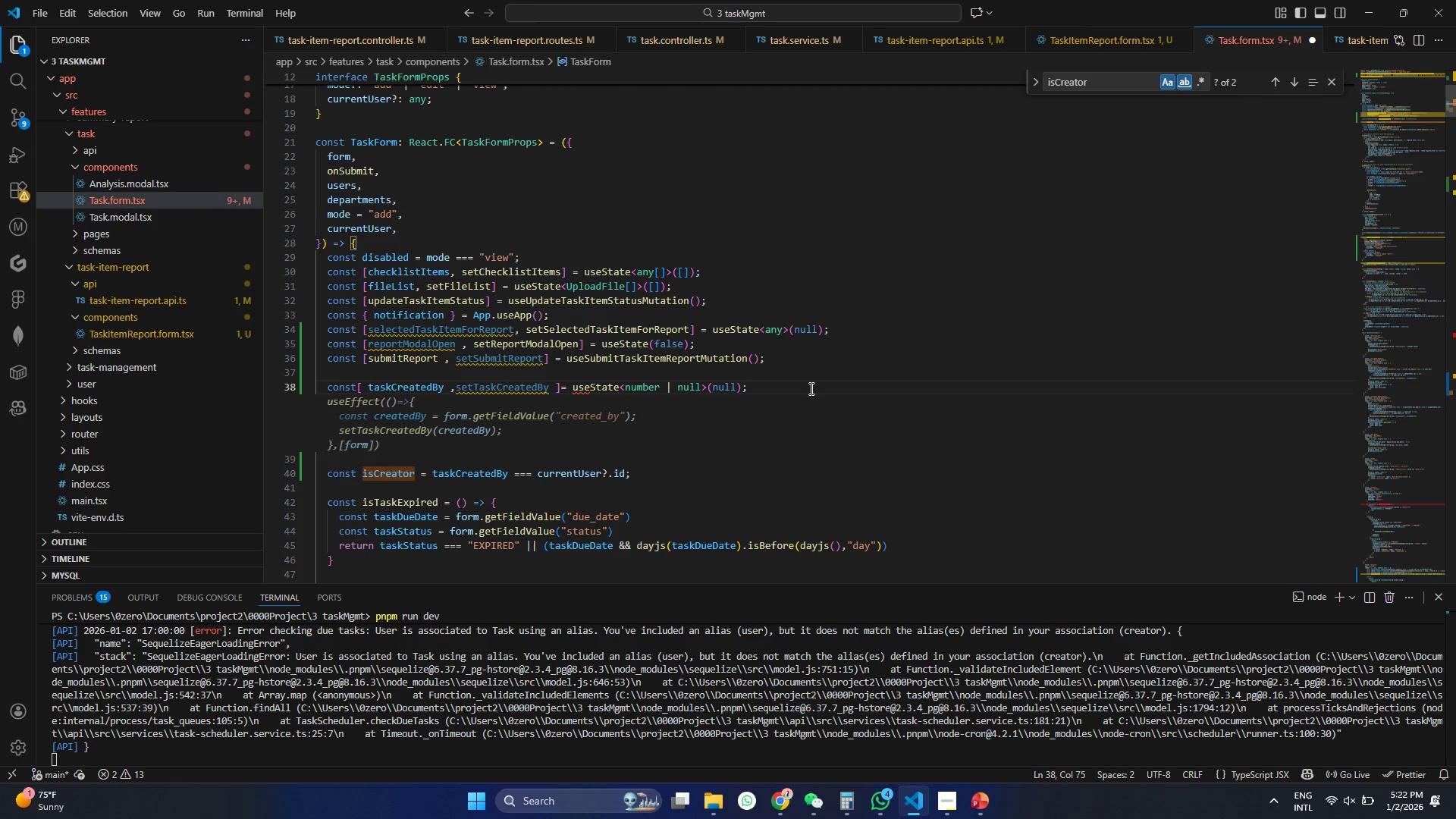 
key(Control+S)
 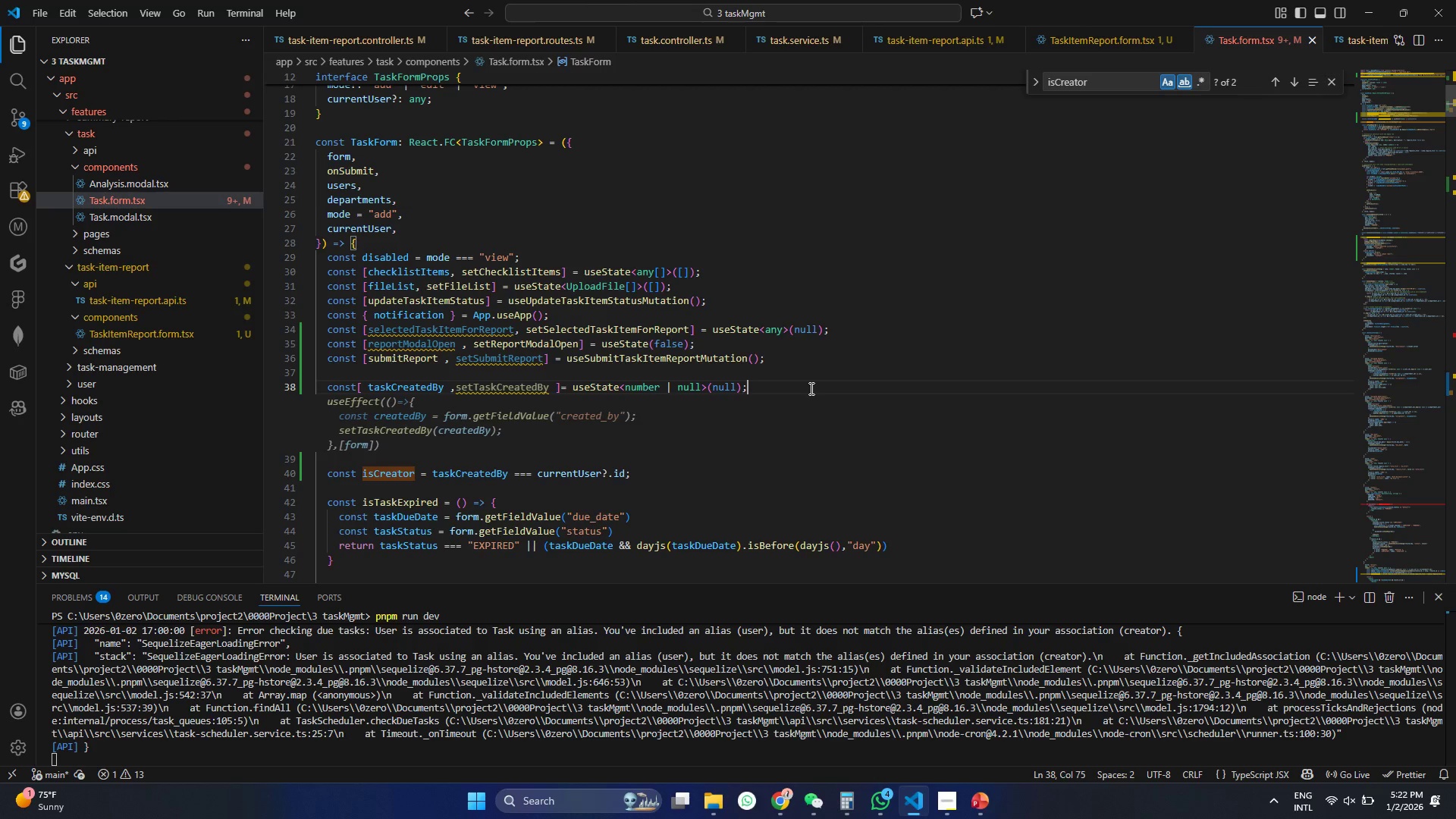 
wait(8.27)
 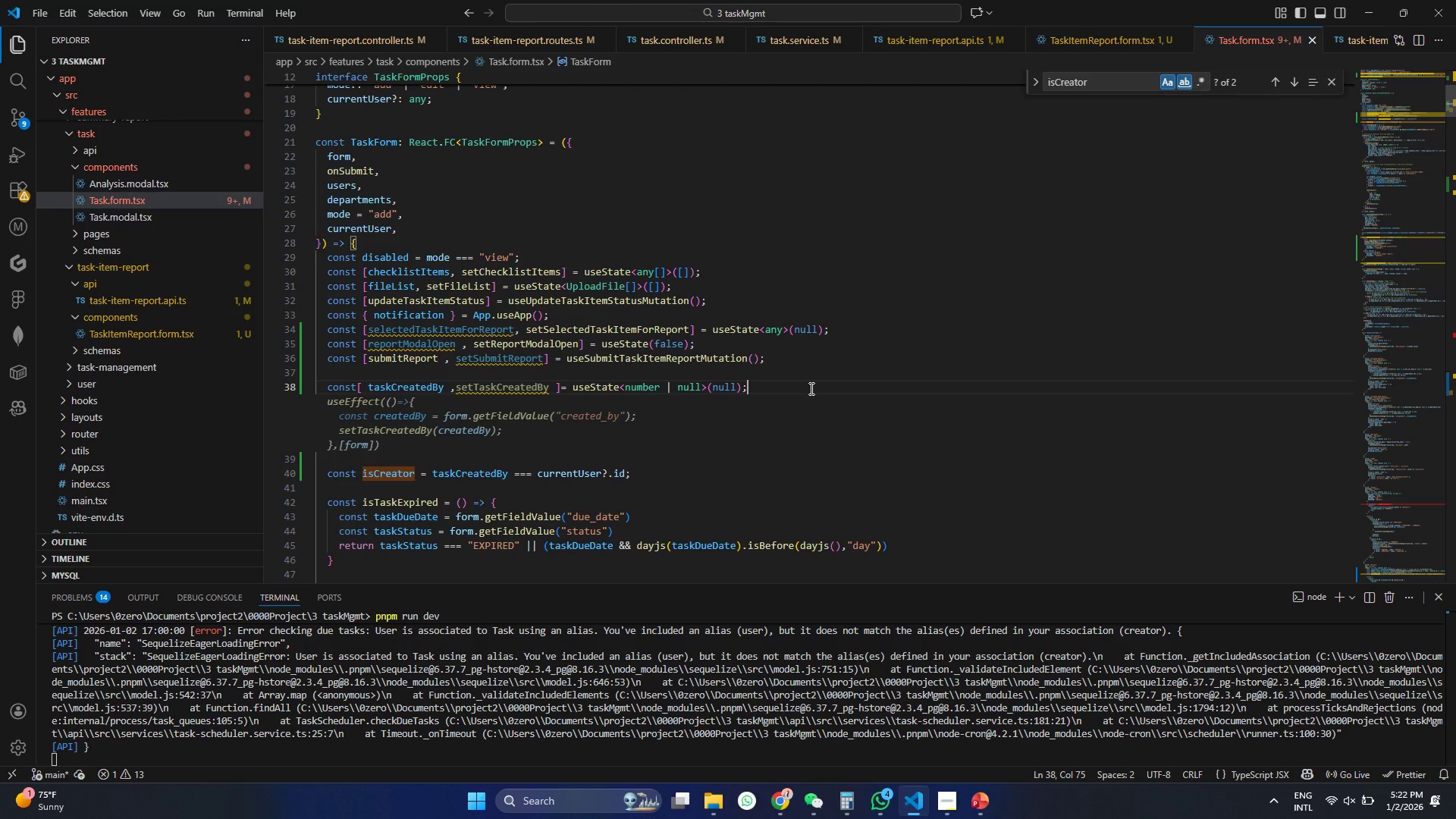 
key(CapsLock)
 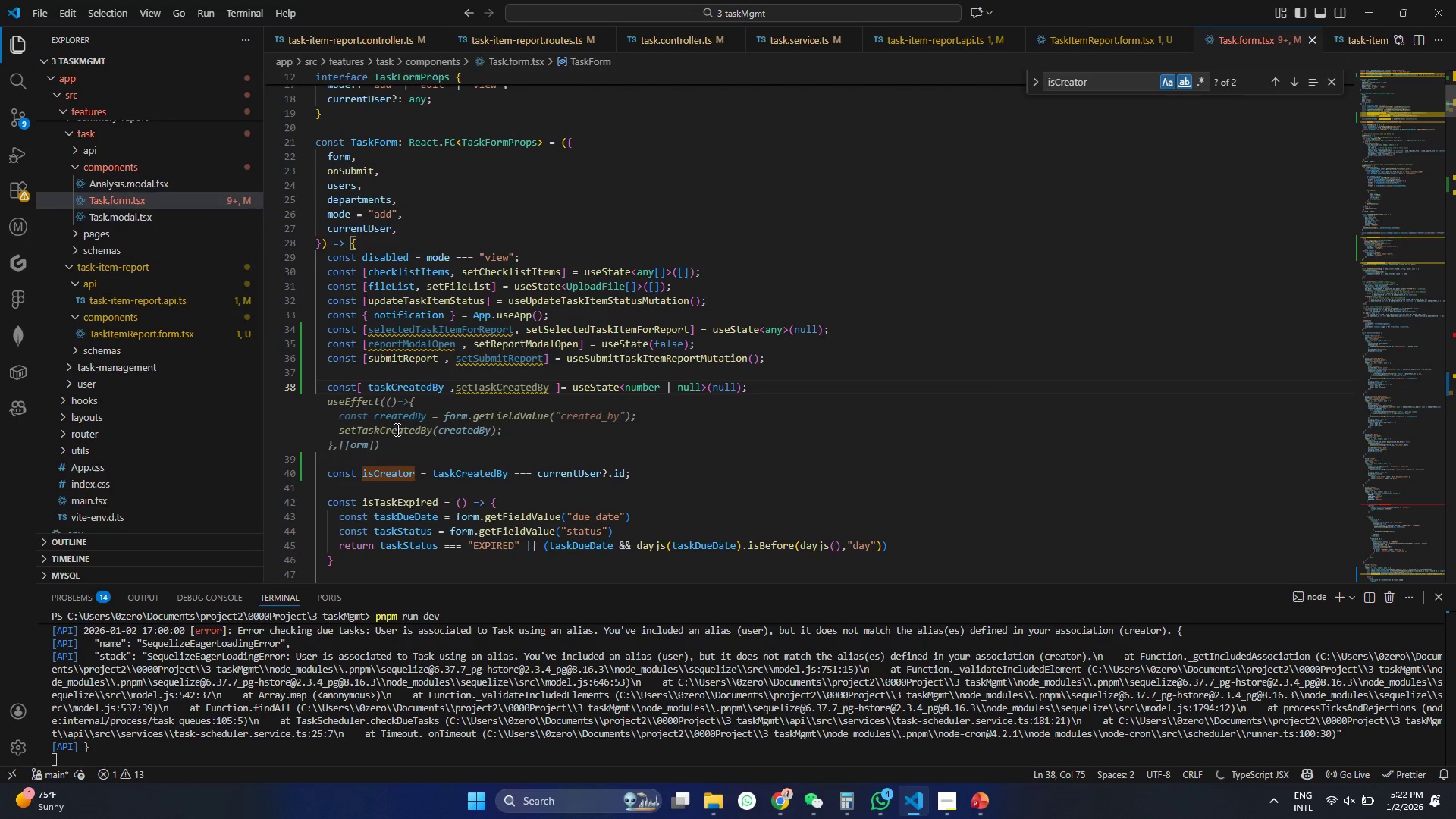 
key(CapsLock)
 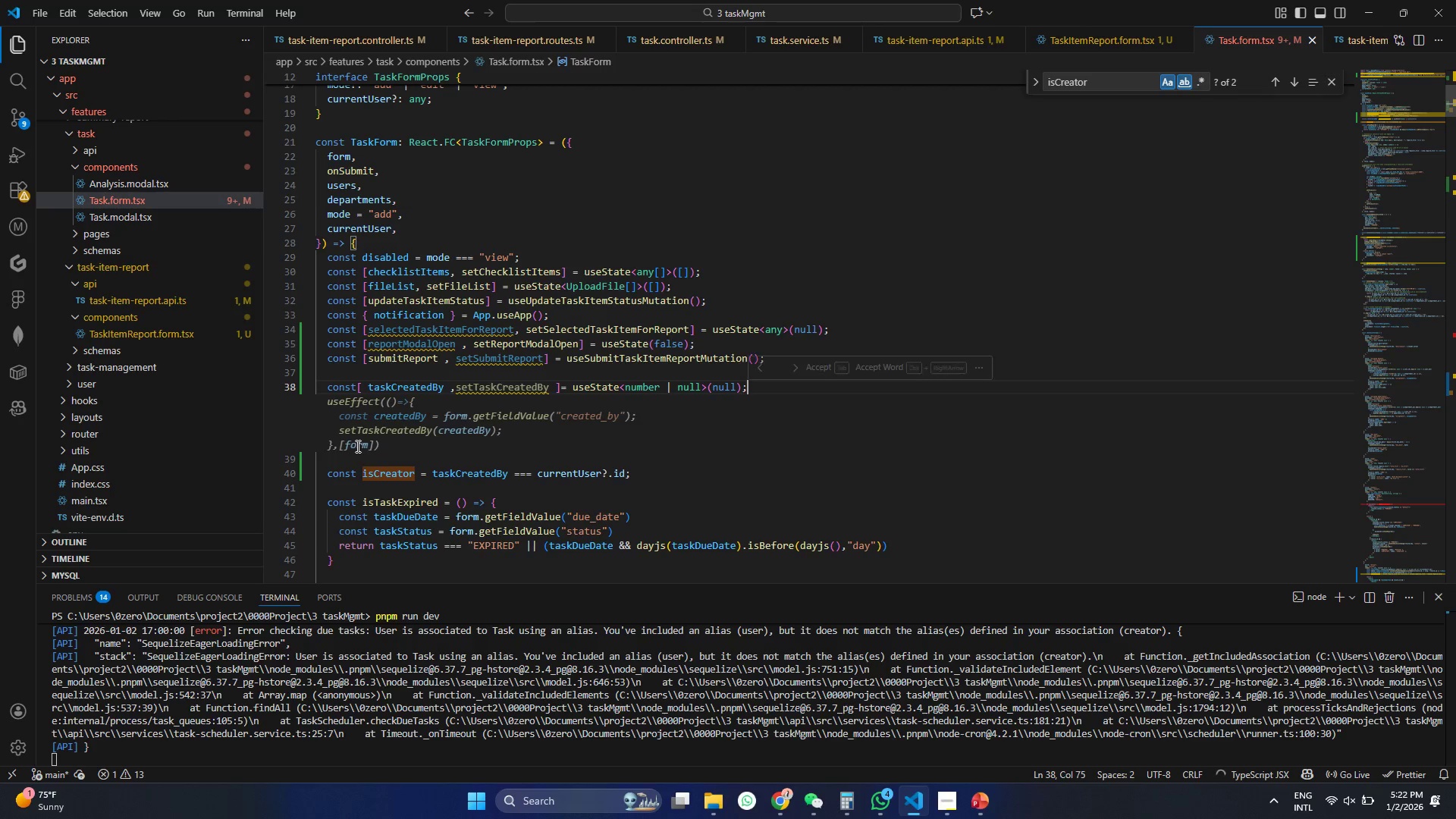 
key(Tab)
 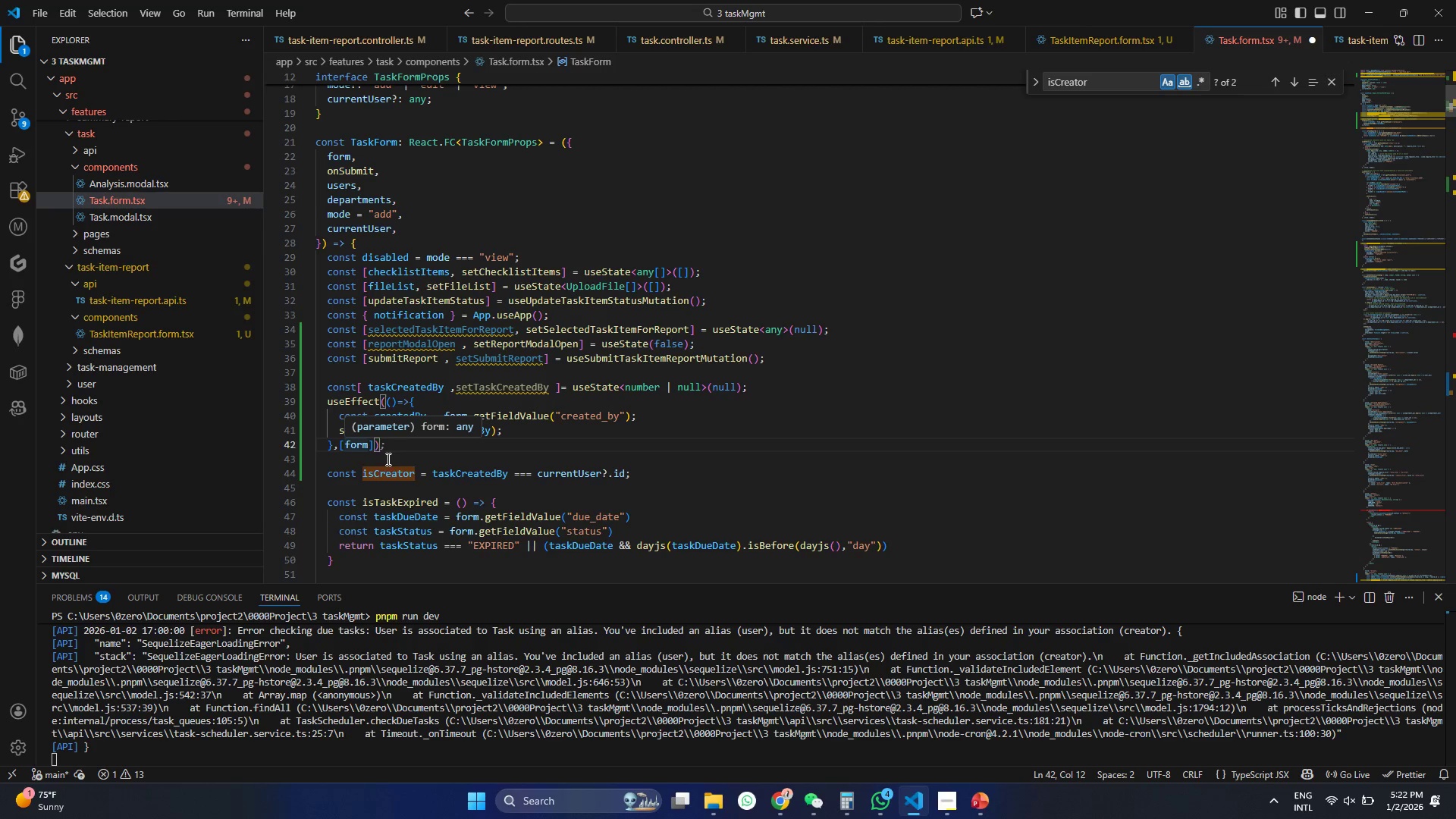 
left_click([417, 463])
 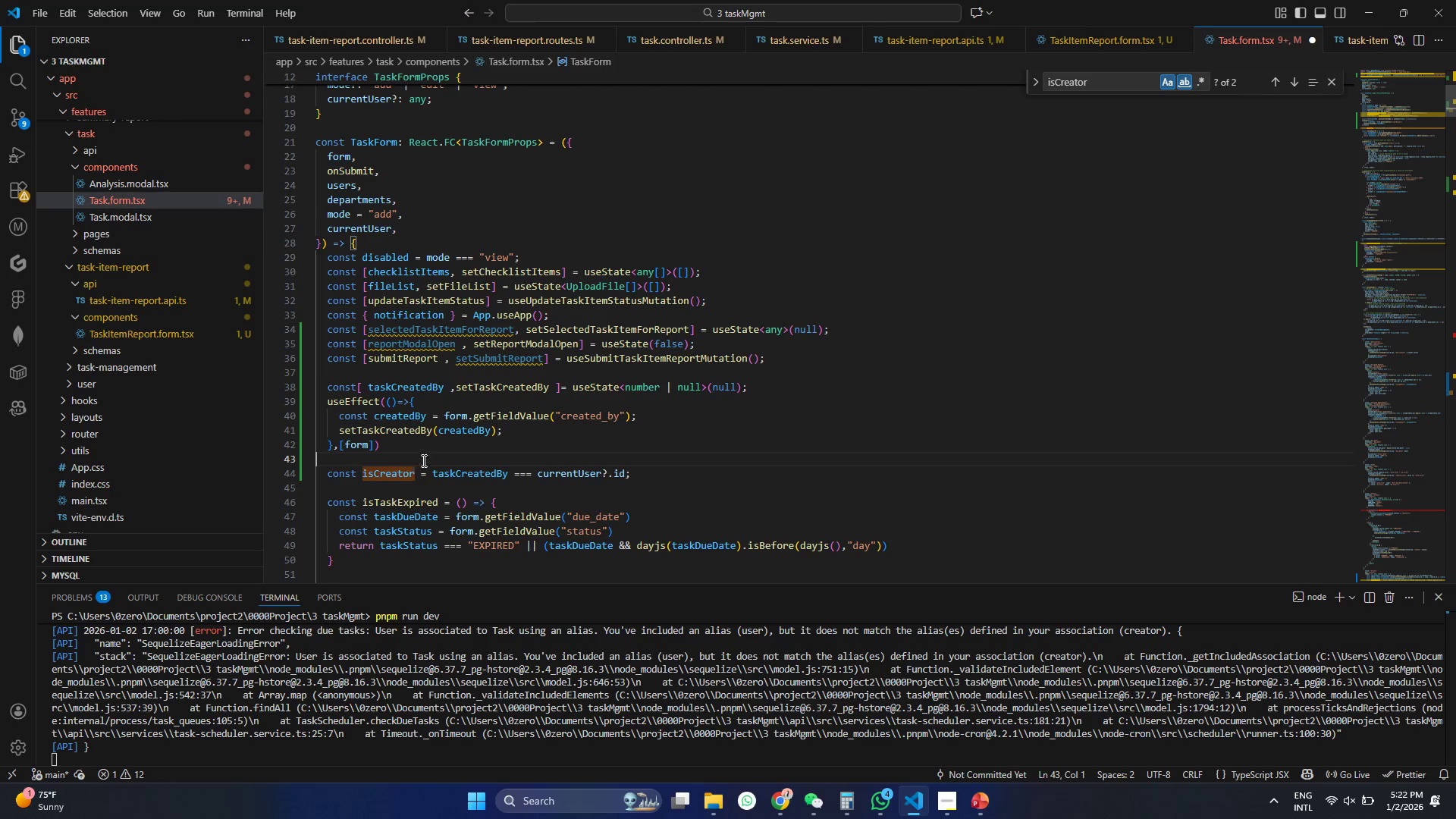 
key(Control+ControlLeft)
 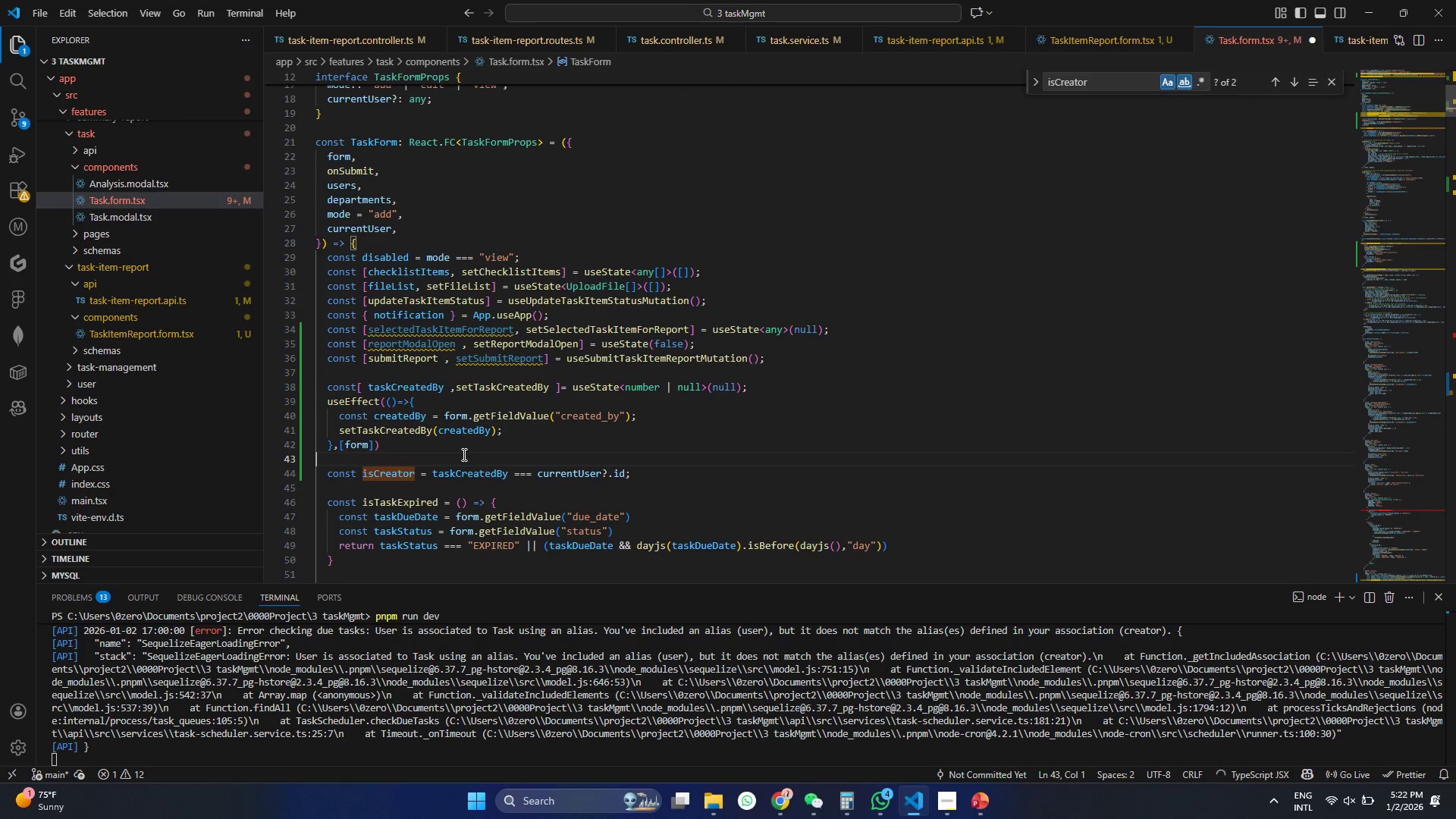 
key(Control+S)
 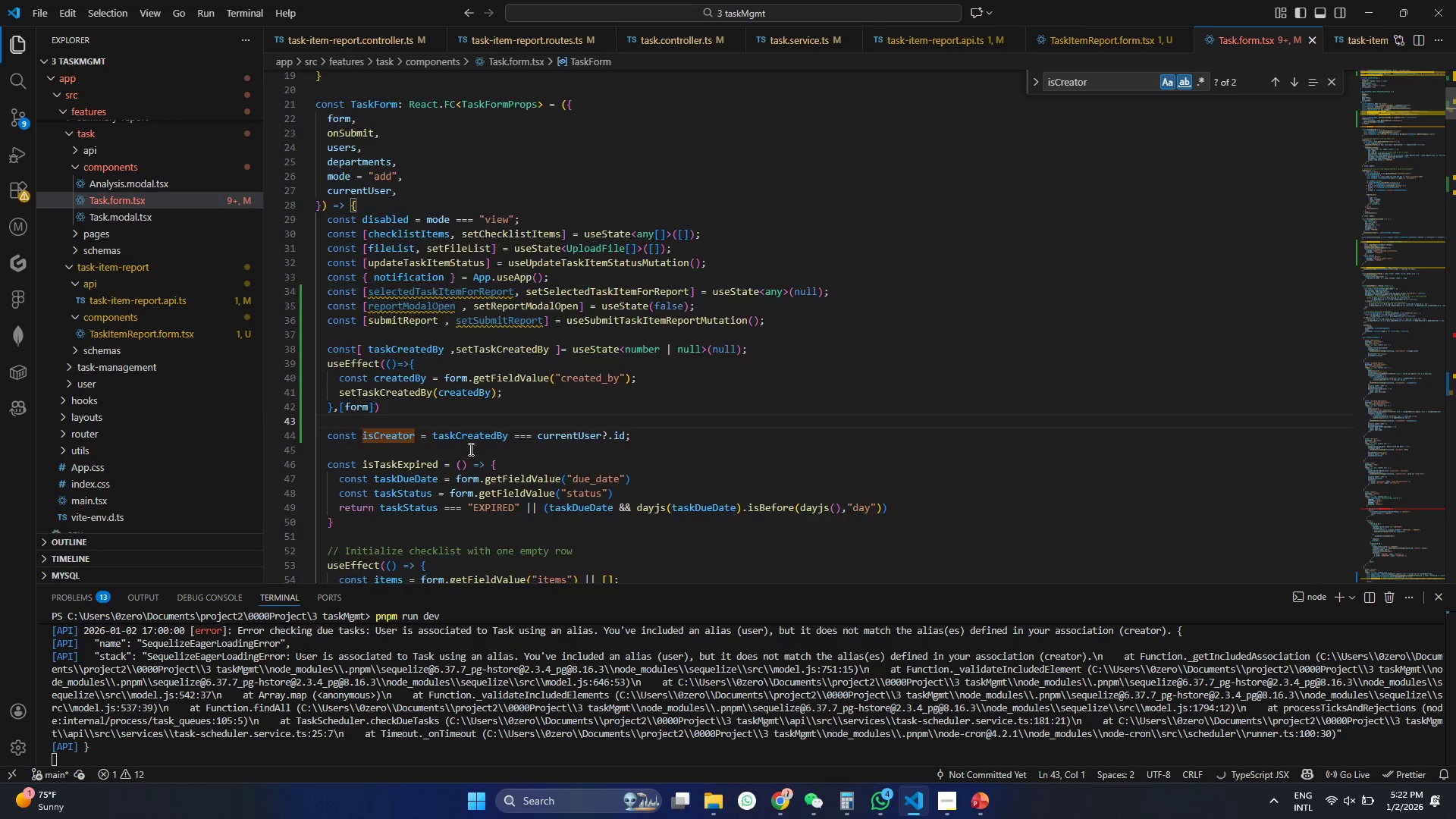 
scroll: coordinate [467, 453], scroll_direction: down, amount: 2.0
 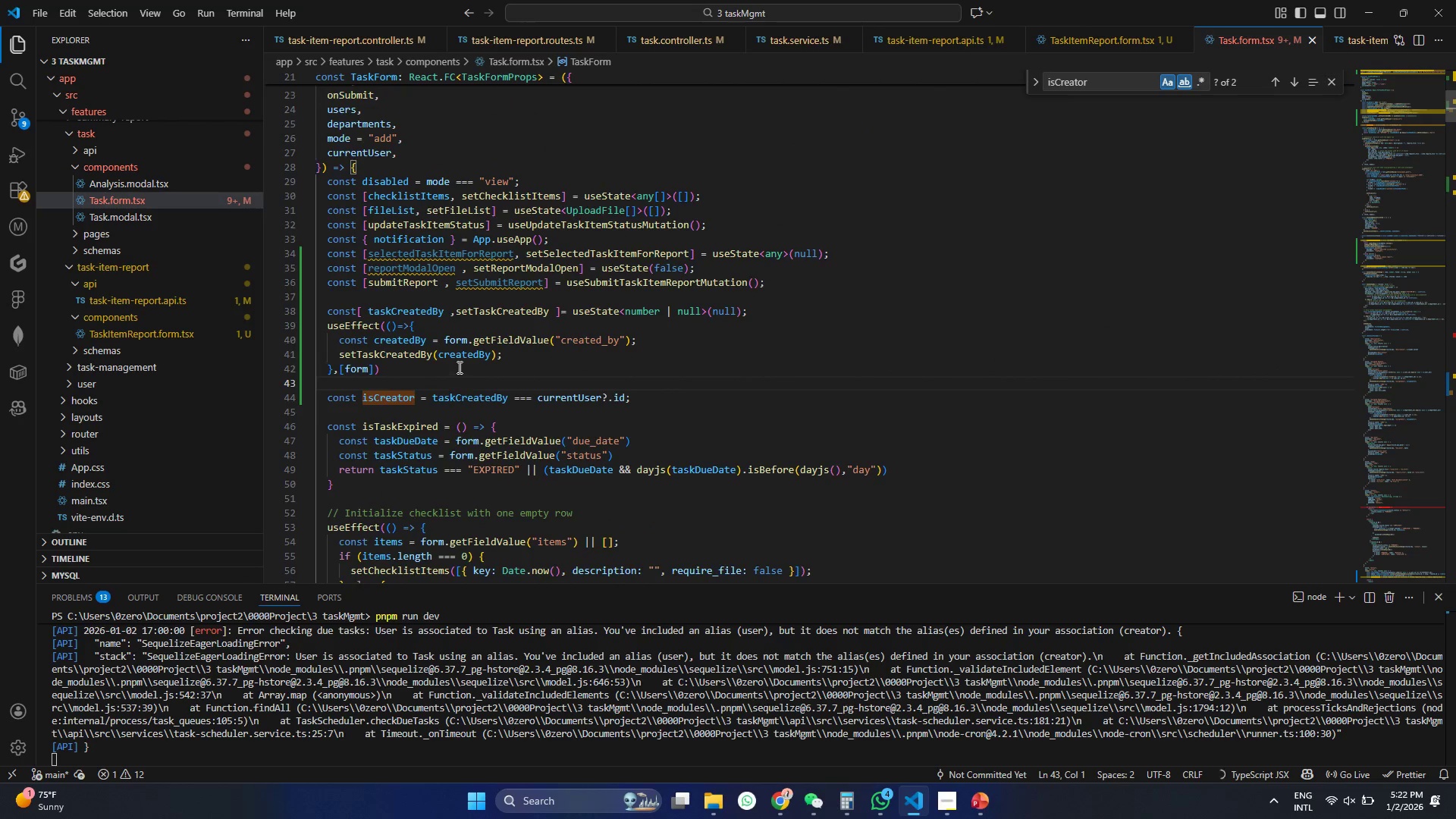 
left_click([458, 367])
 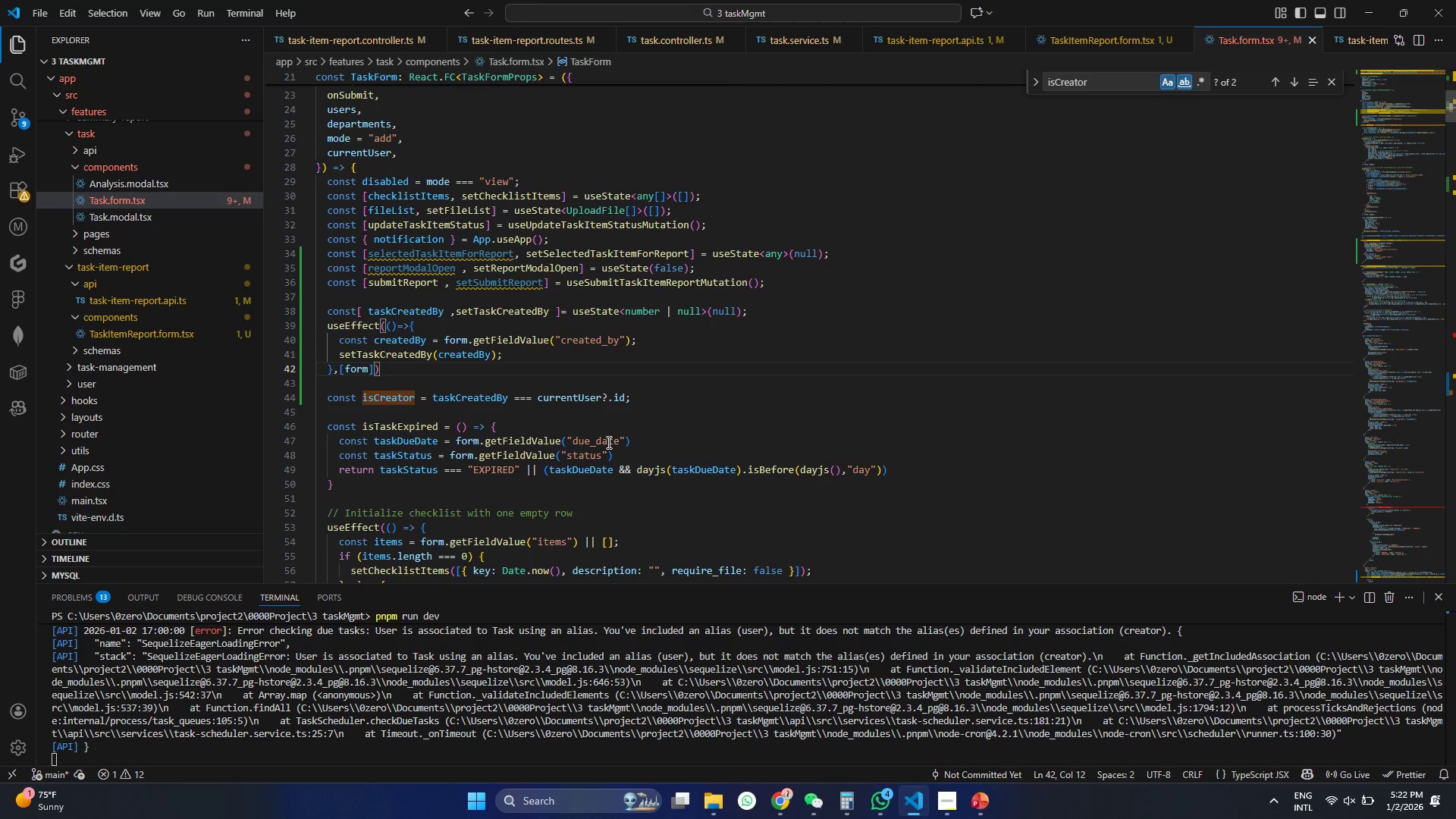 
left_click([472, 412])
 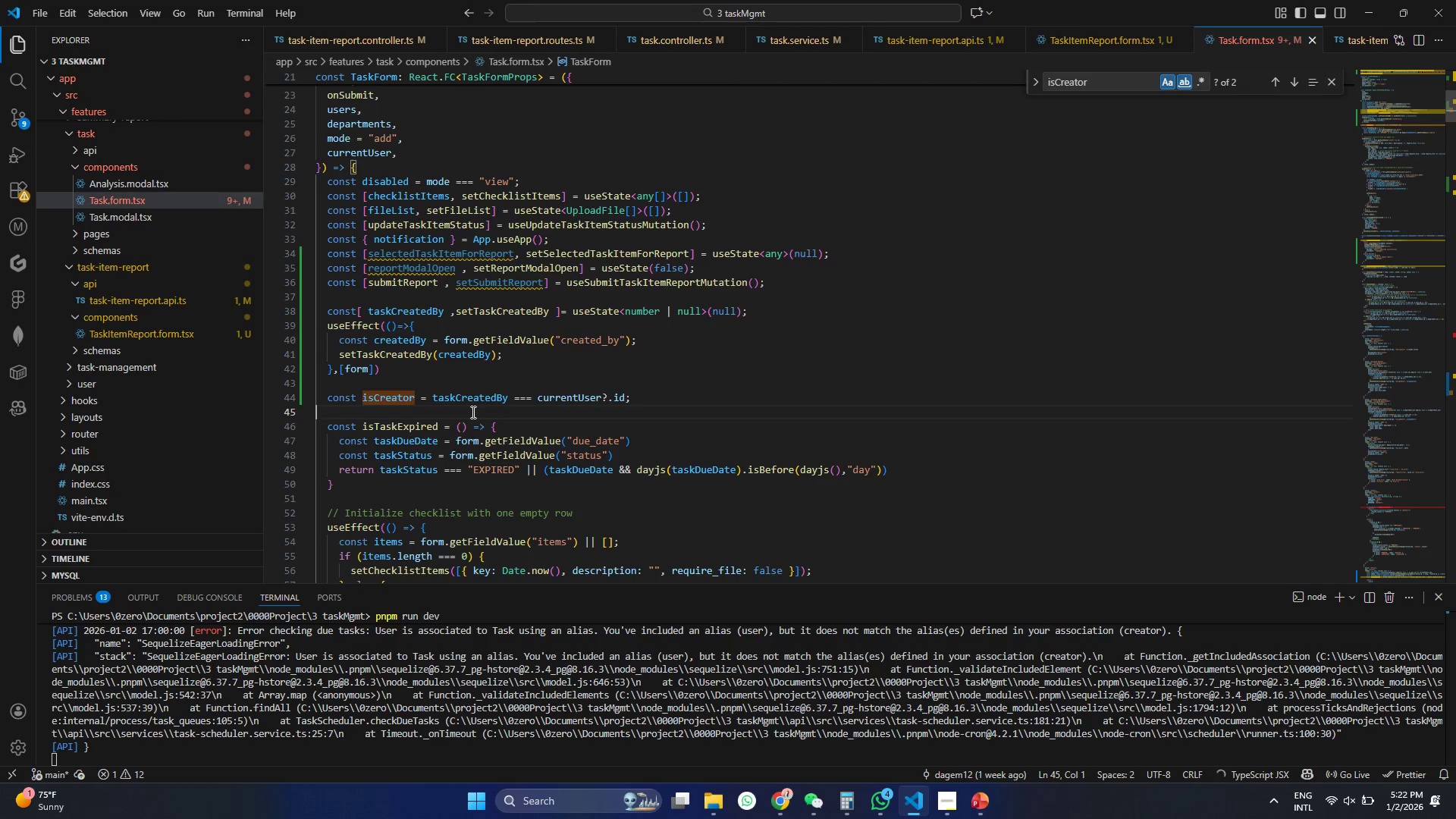 
key(Control+F)
 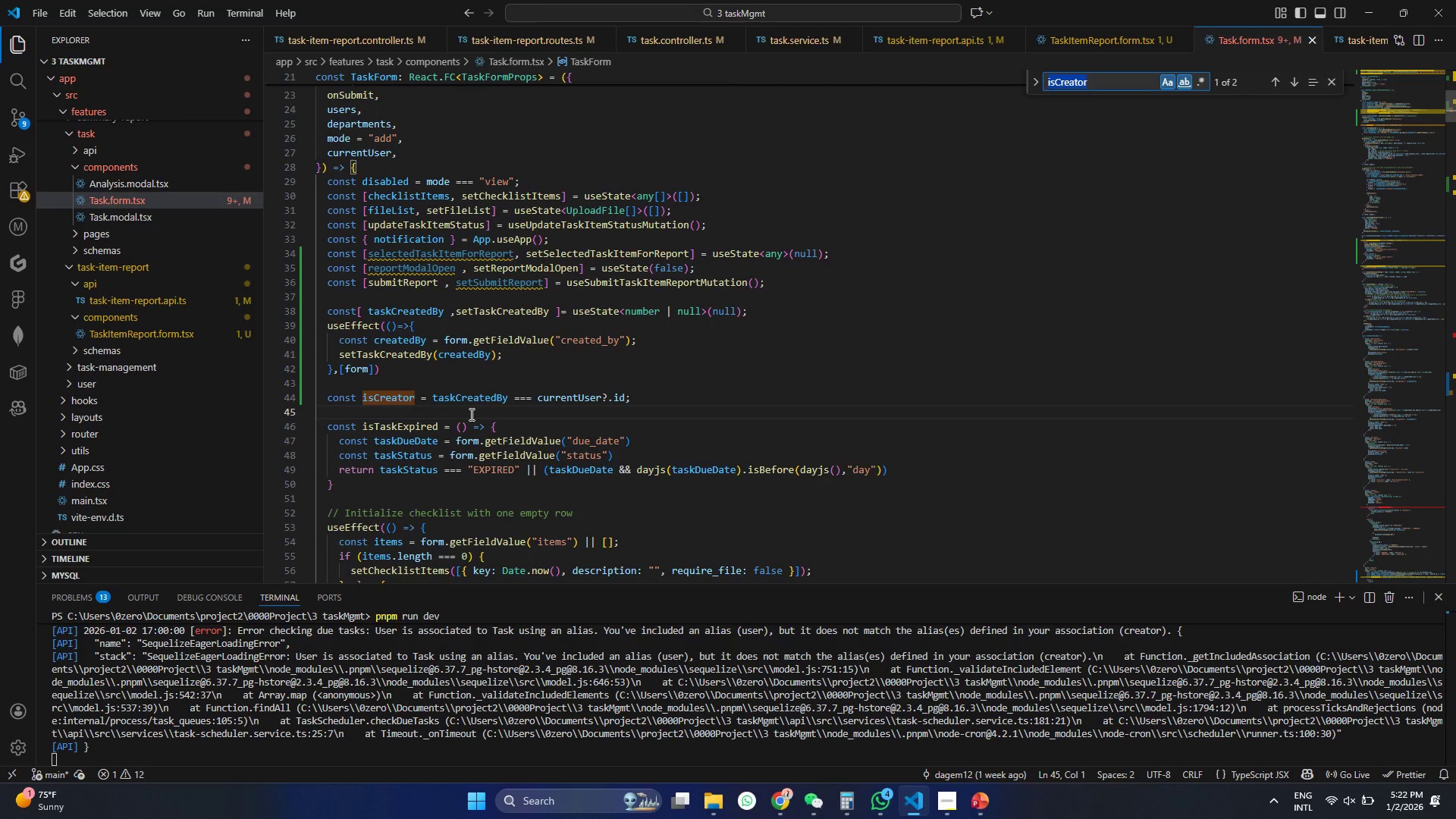 
type(deis)
key(Backspace)
key(Backspace)
key(Backspace)
type(isabled)
 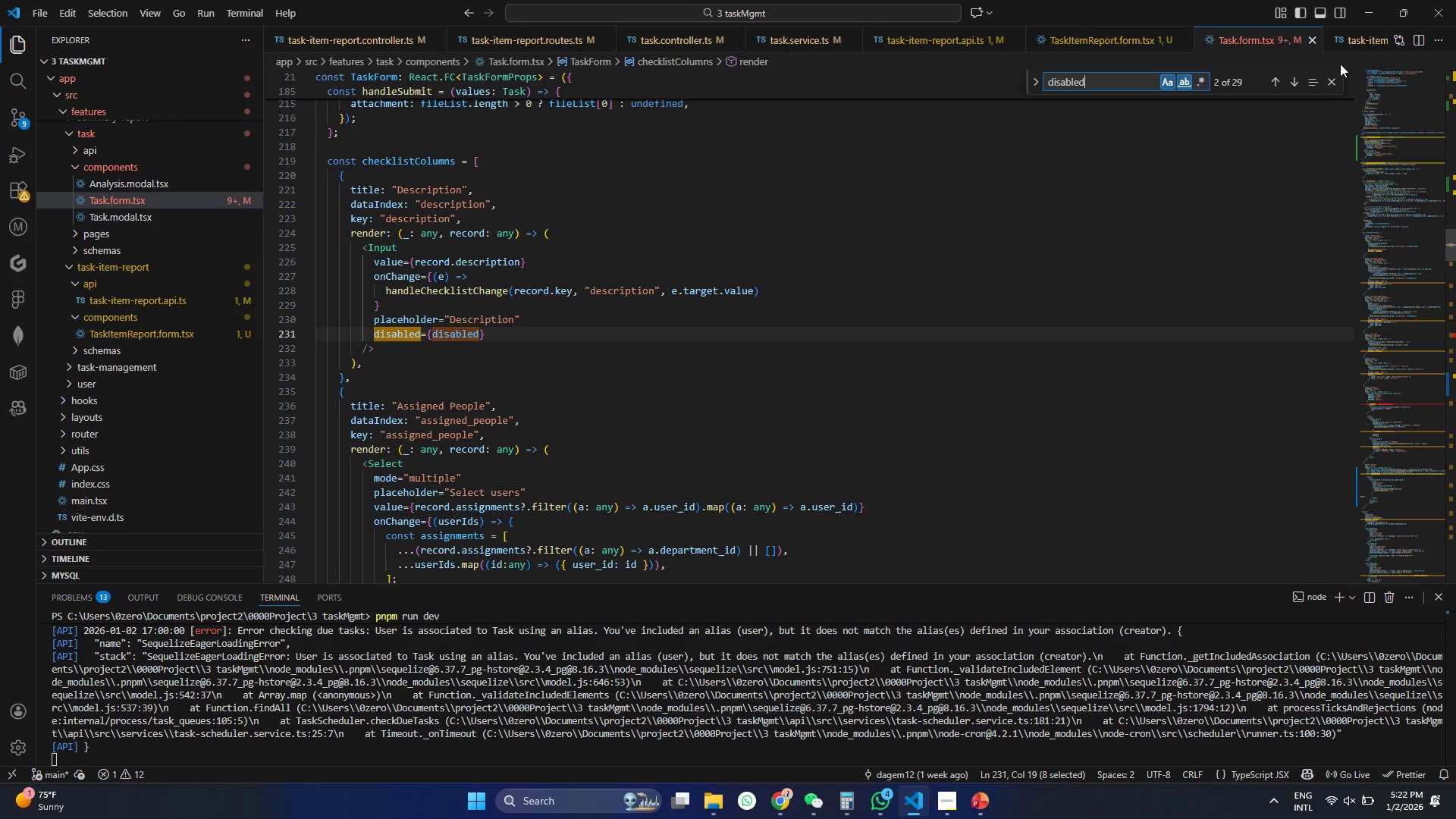 
left_click([1276, 80])
 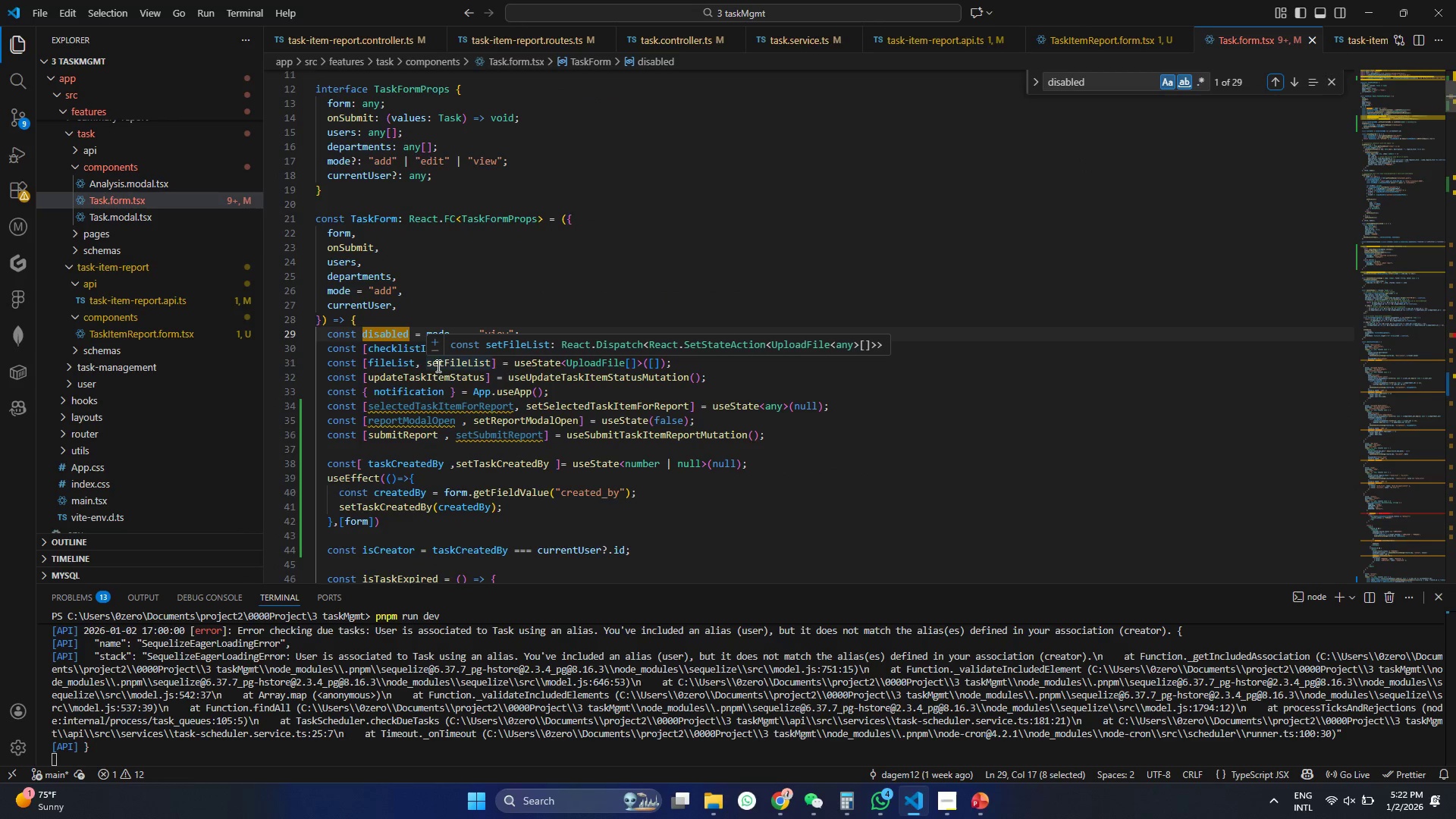 
wait(6.42)
 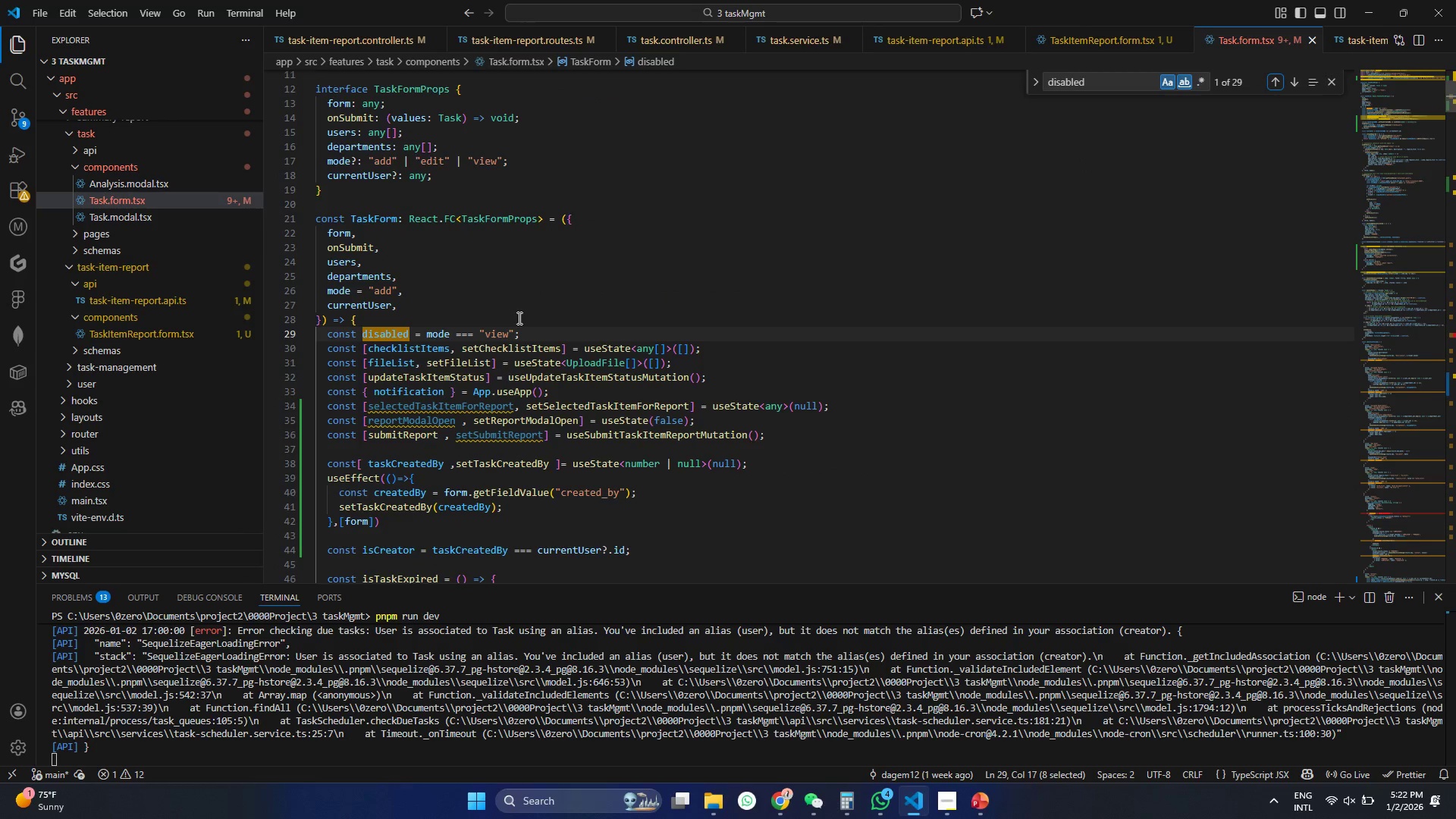 
left_click([513, 335])
 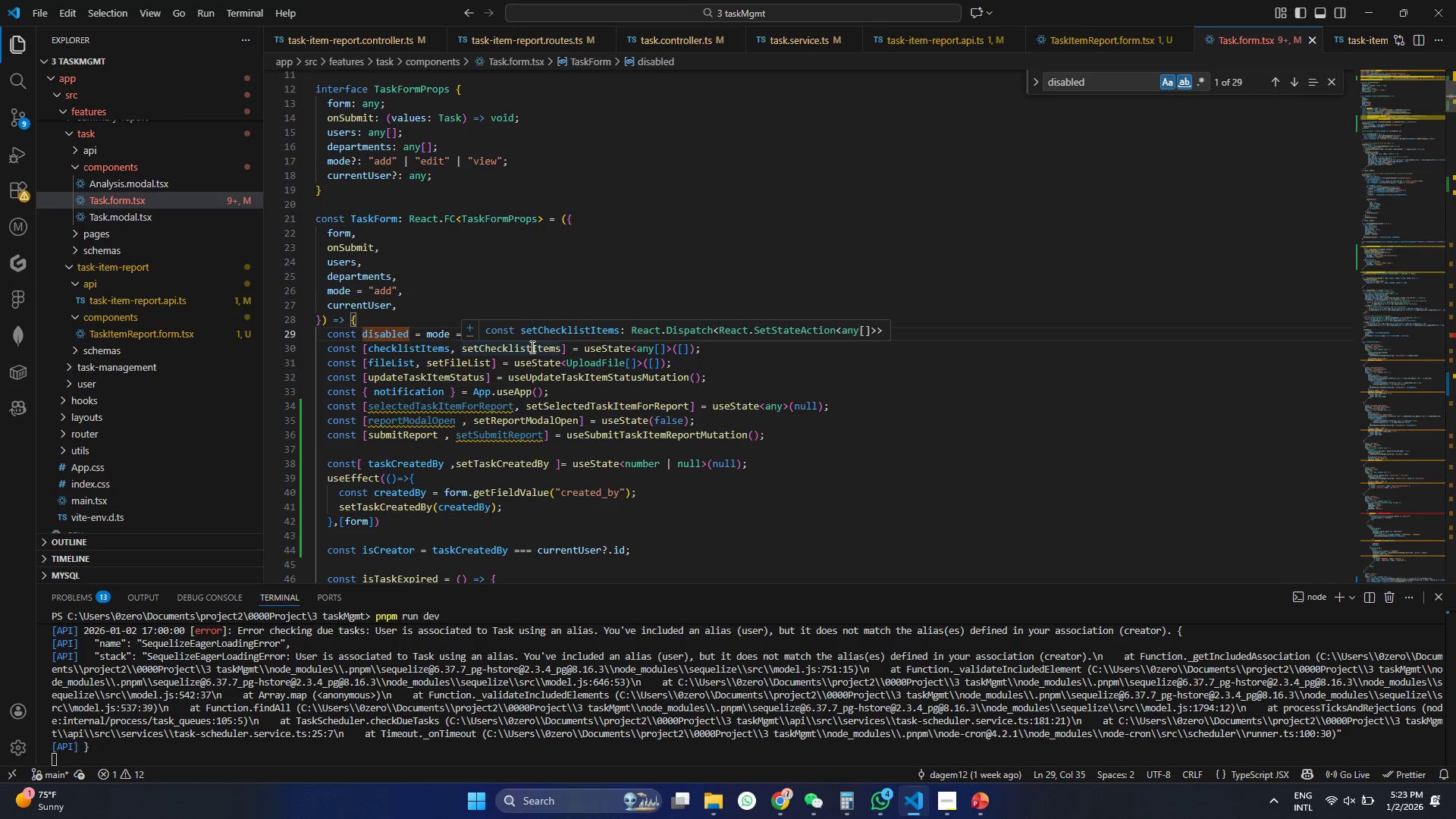 
wait(5.03)
 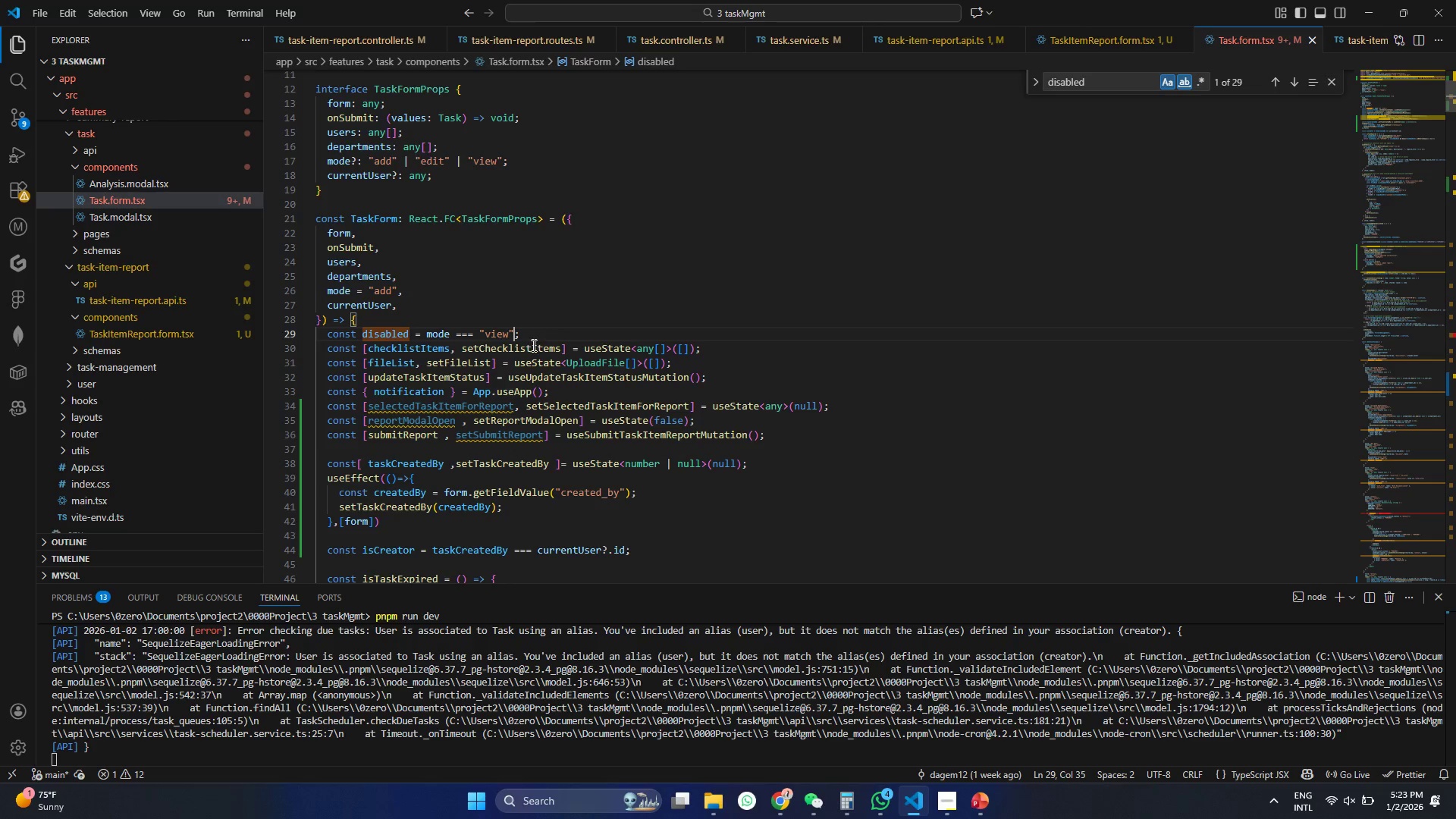 
type( || (mode)
key(Tab)
 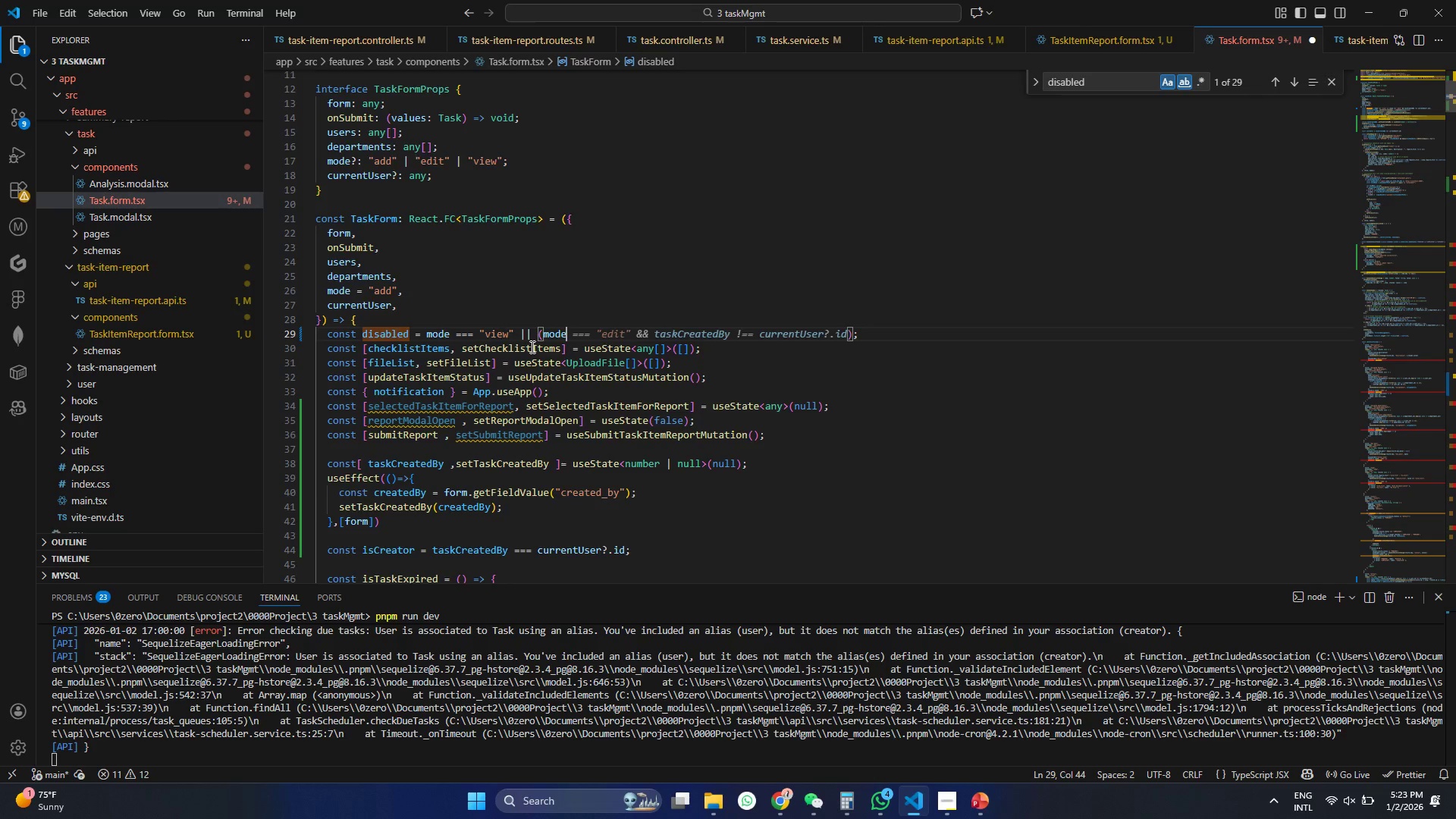 
wait(6.42)
 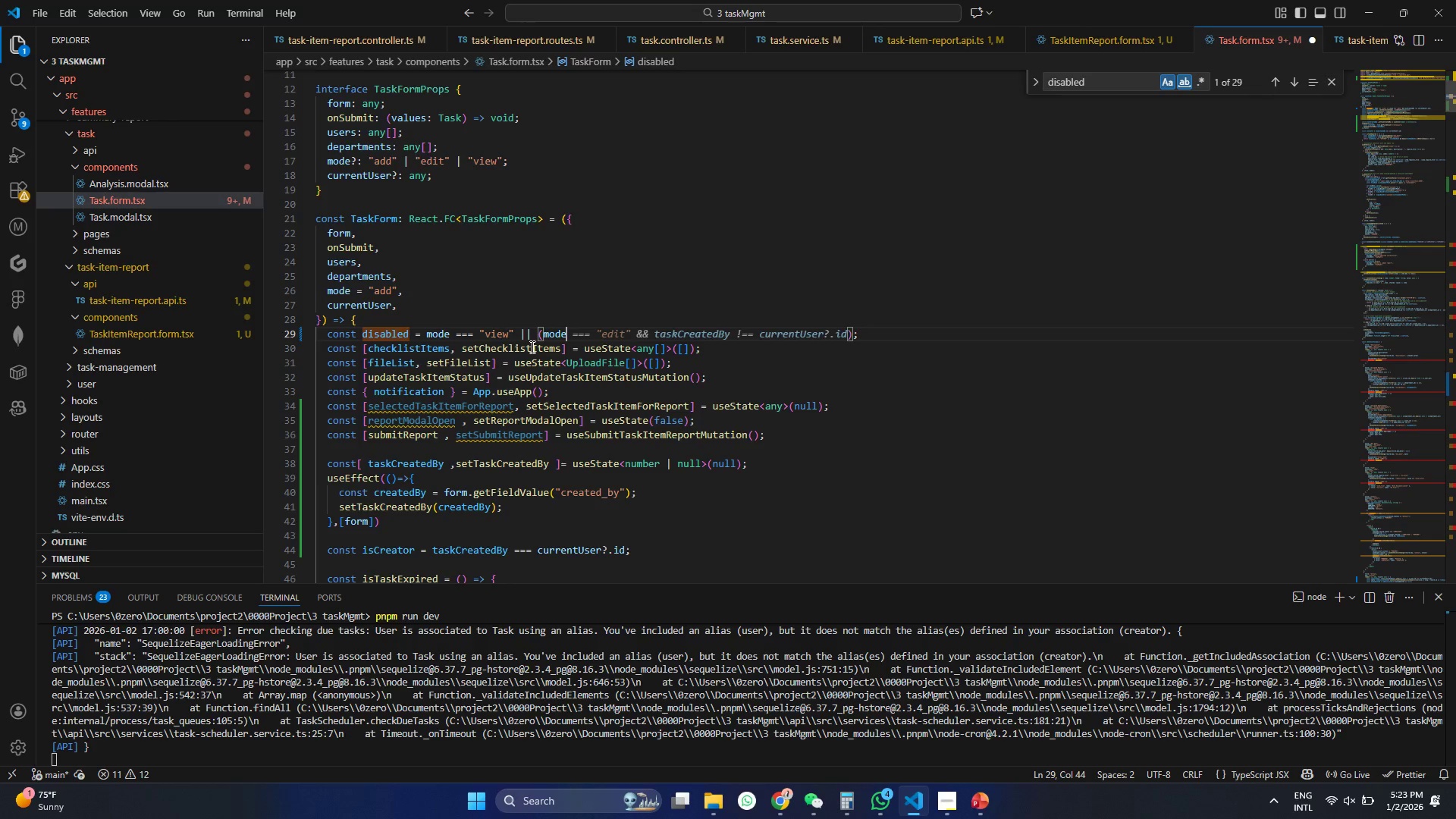 
key(Space)
 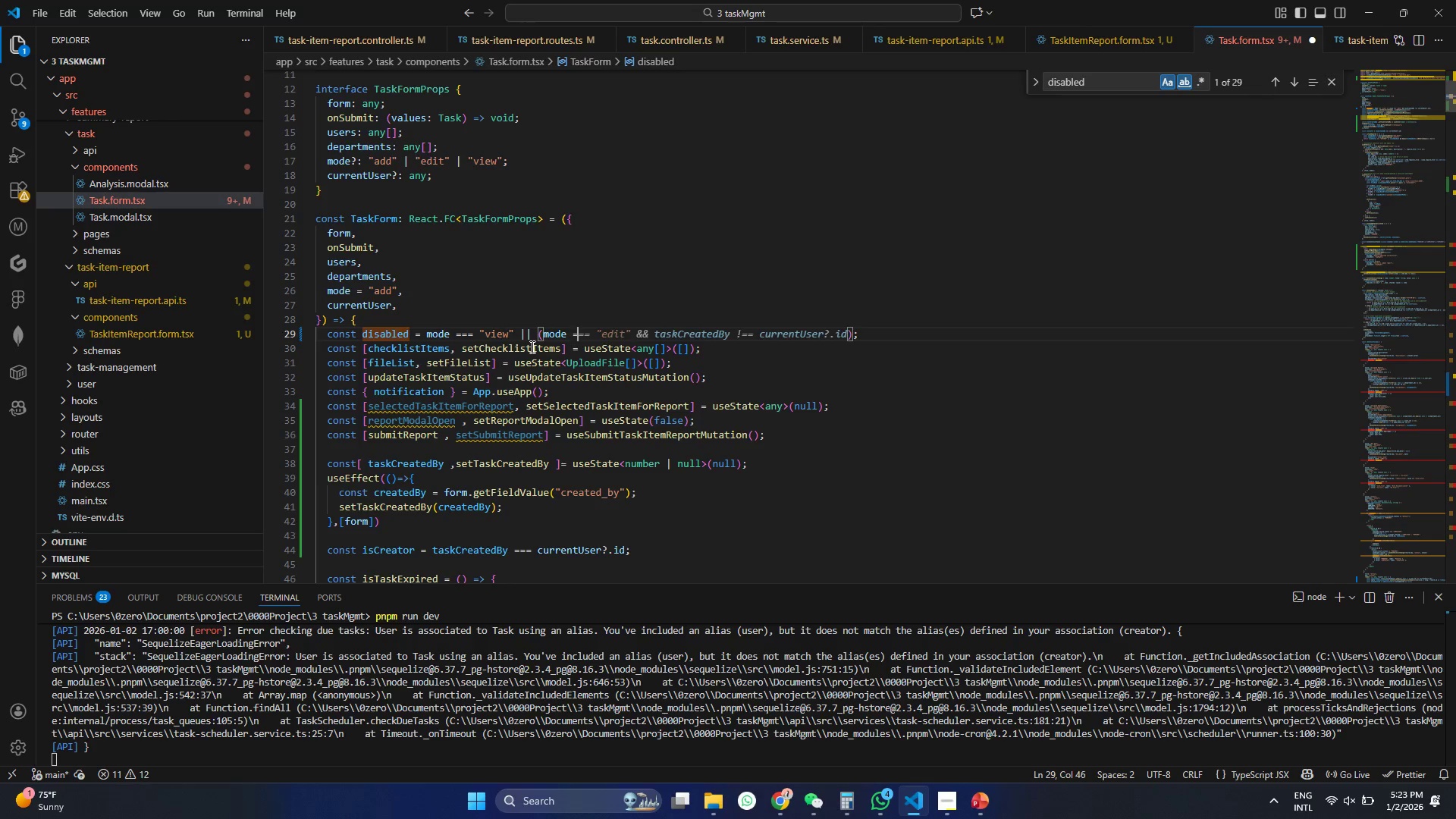 
key(Equal)
 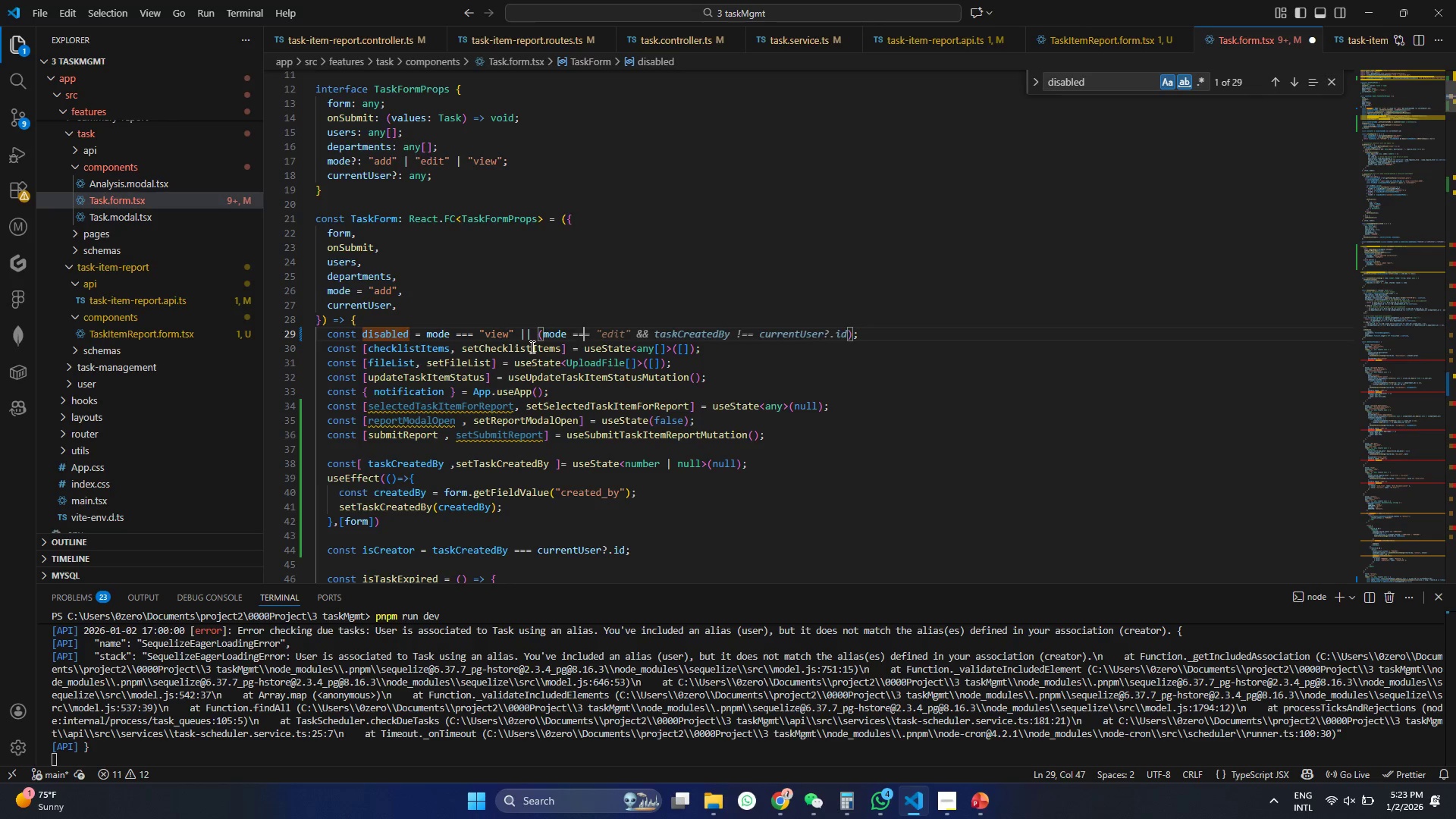 
key(Equal)
 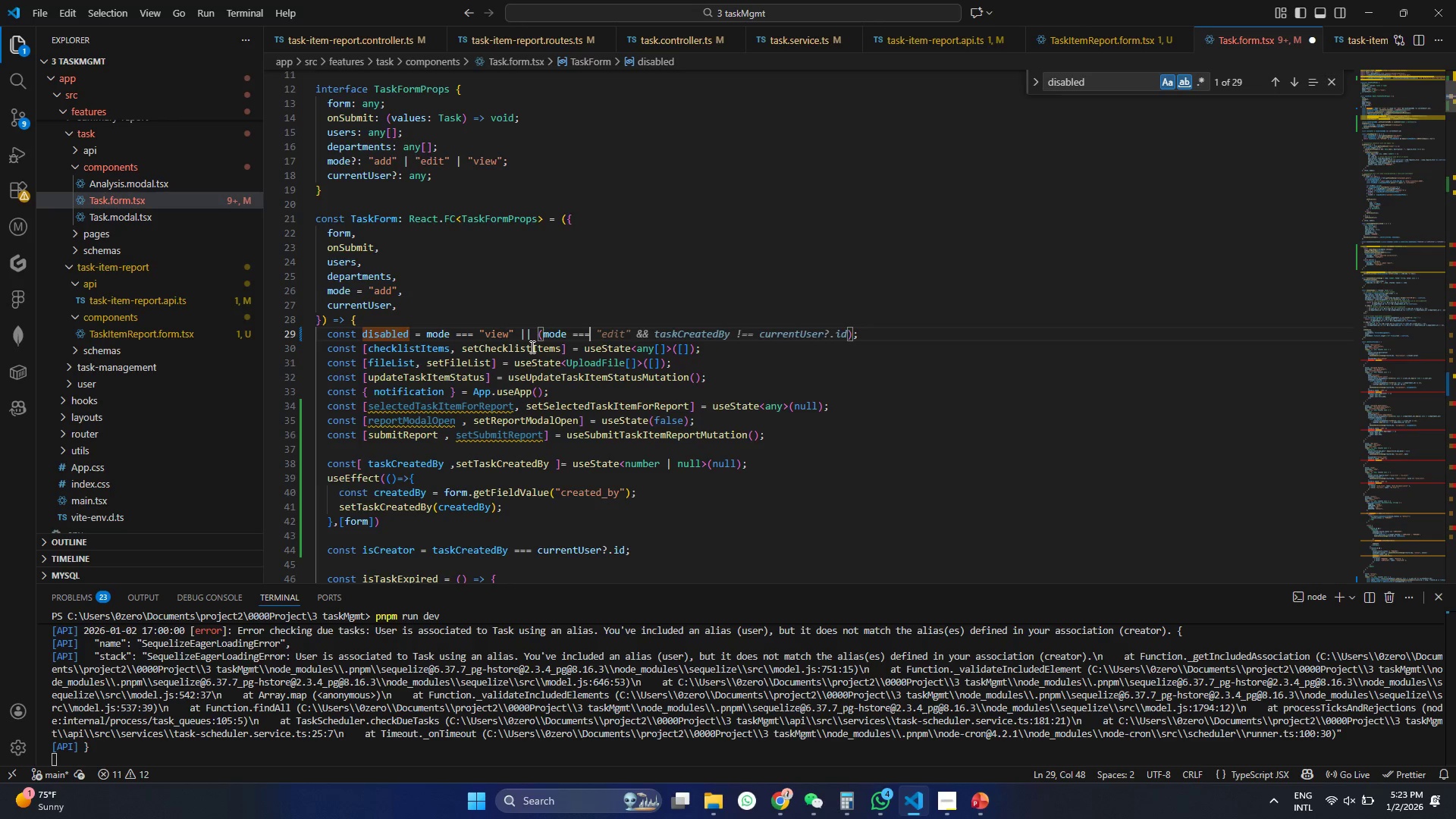 
key(Equal)
 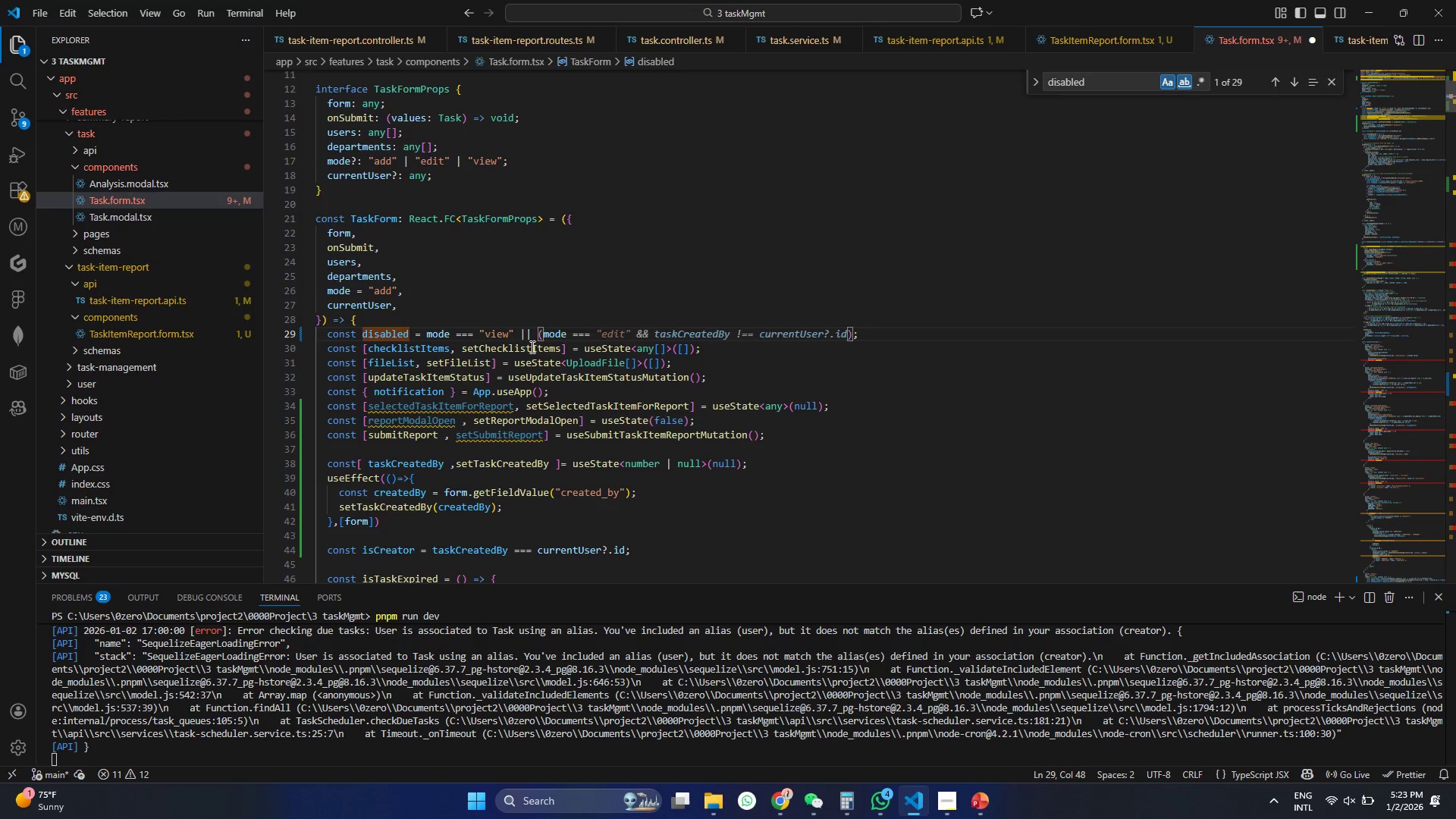 
key(Space)
 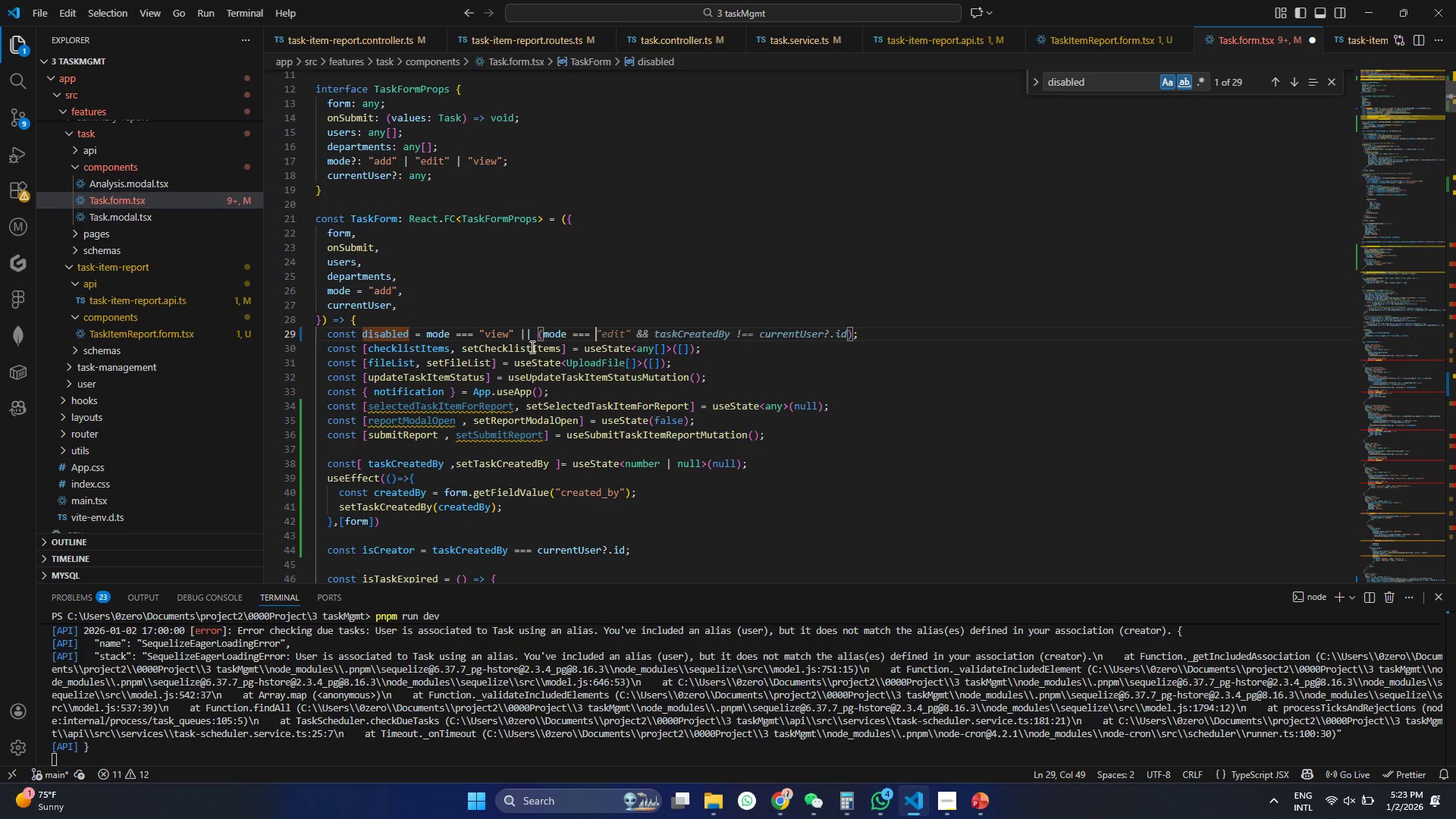 
key(Shift+Quote)
 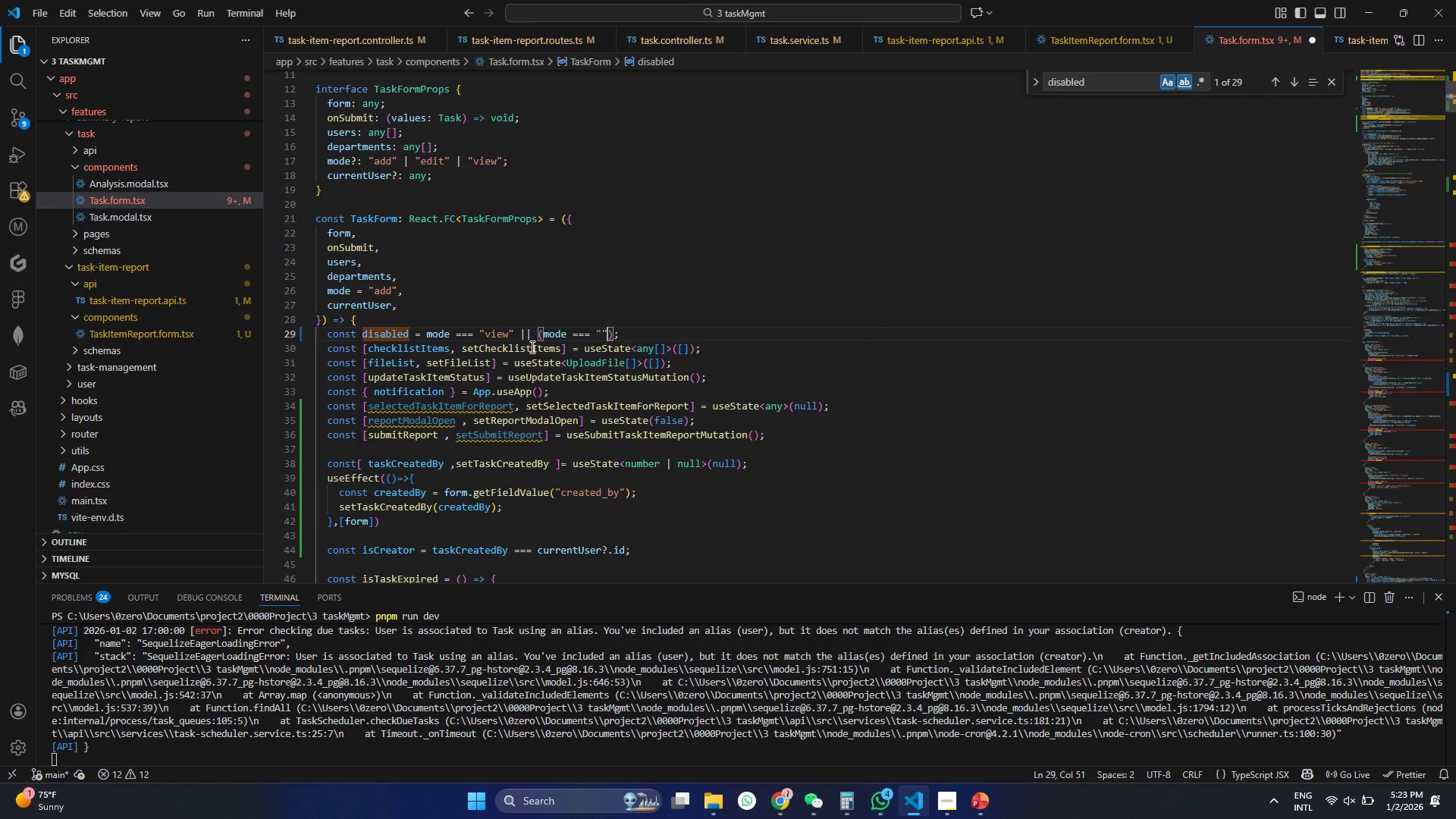 
key(Shift+Quote)
 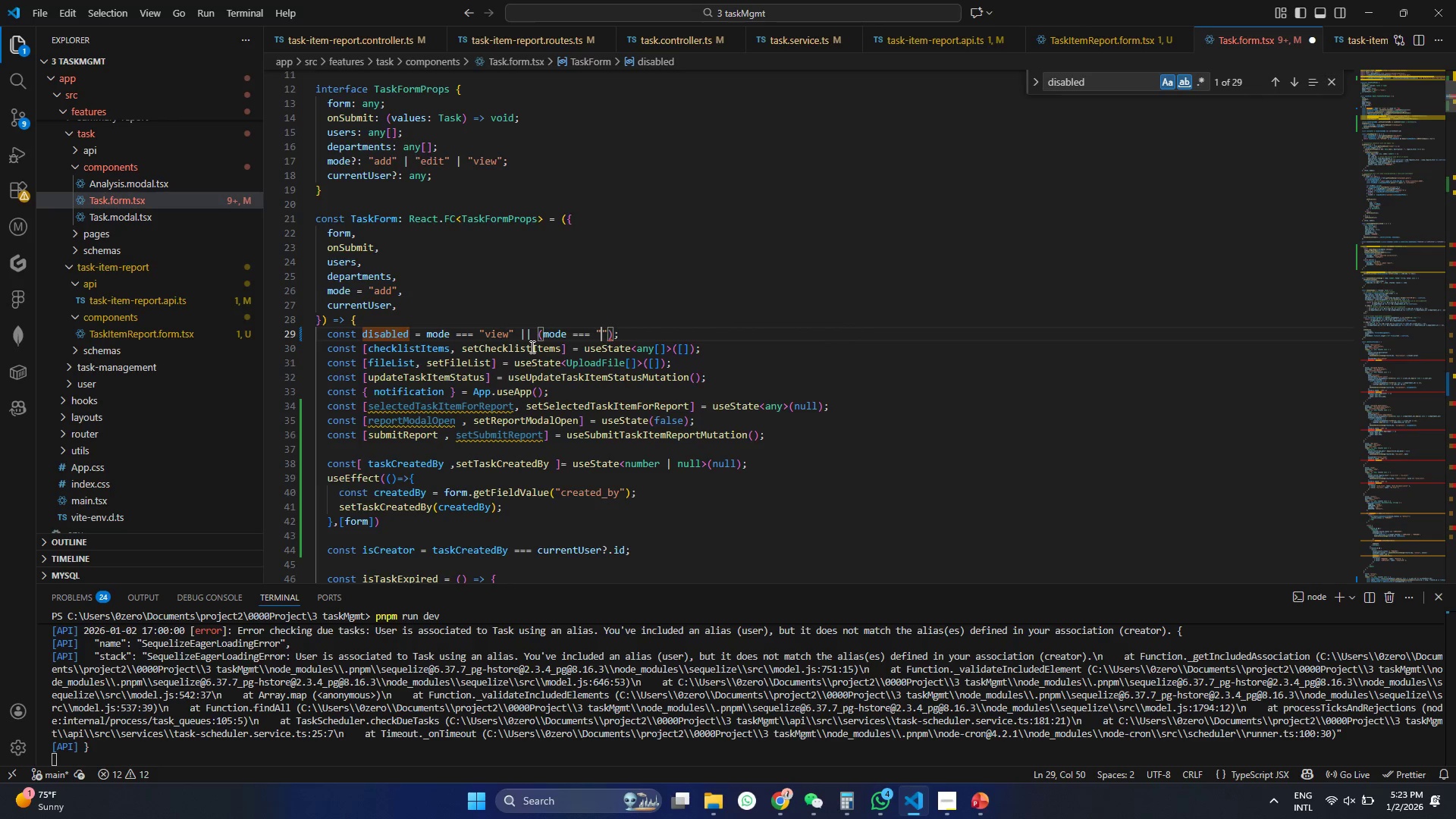 
key(ArrowLeft)
 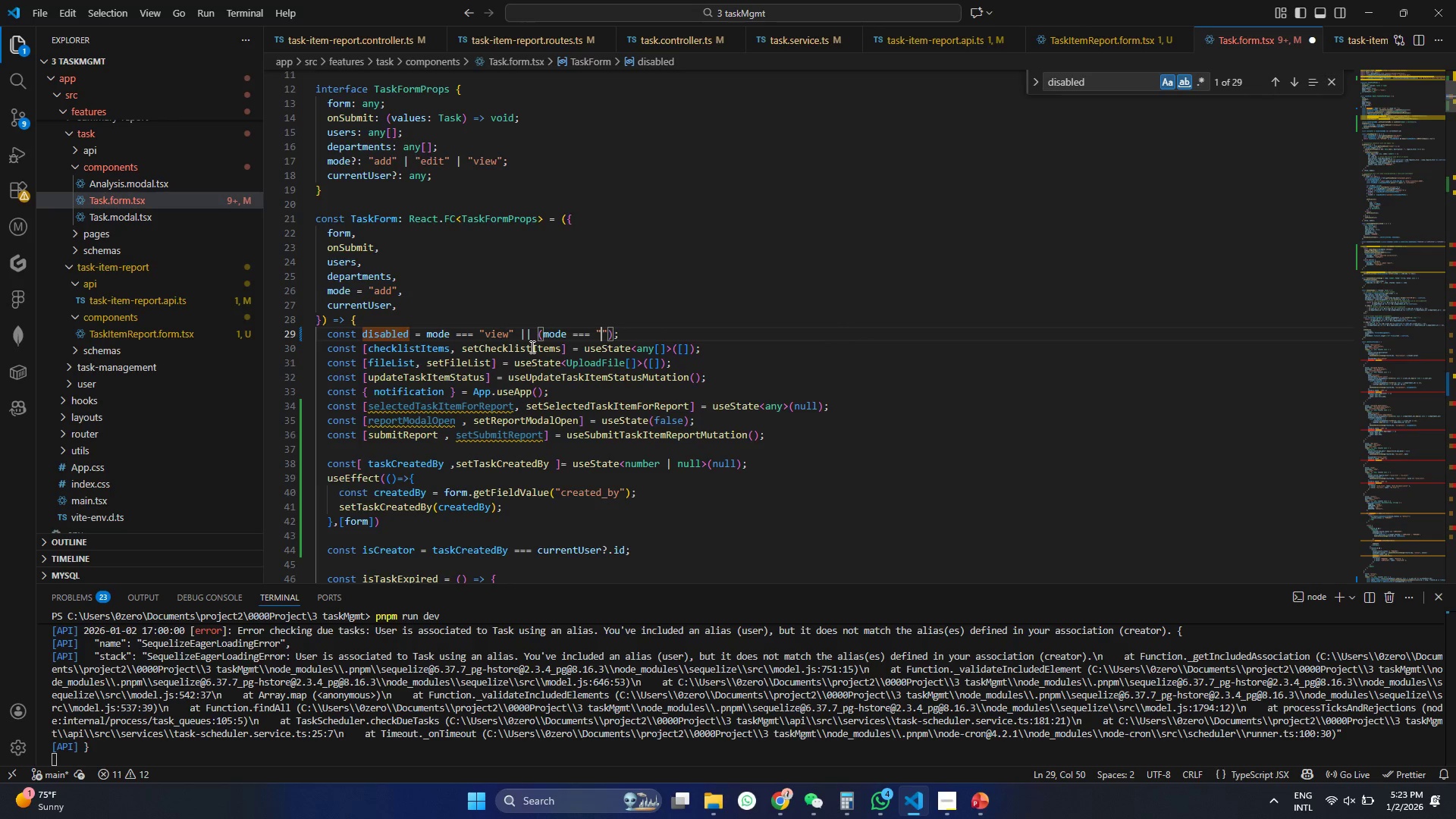 
type(edit)
 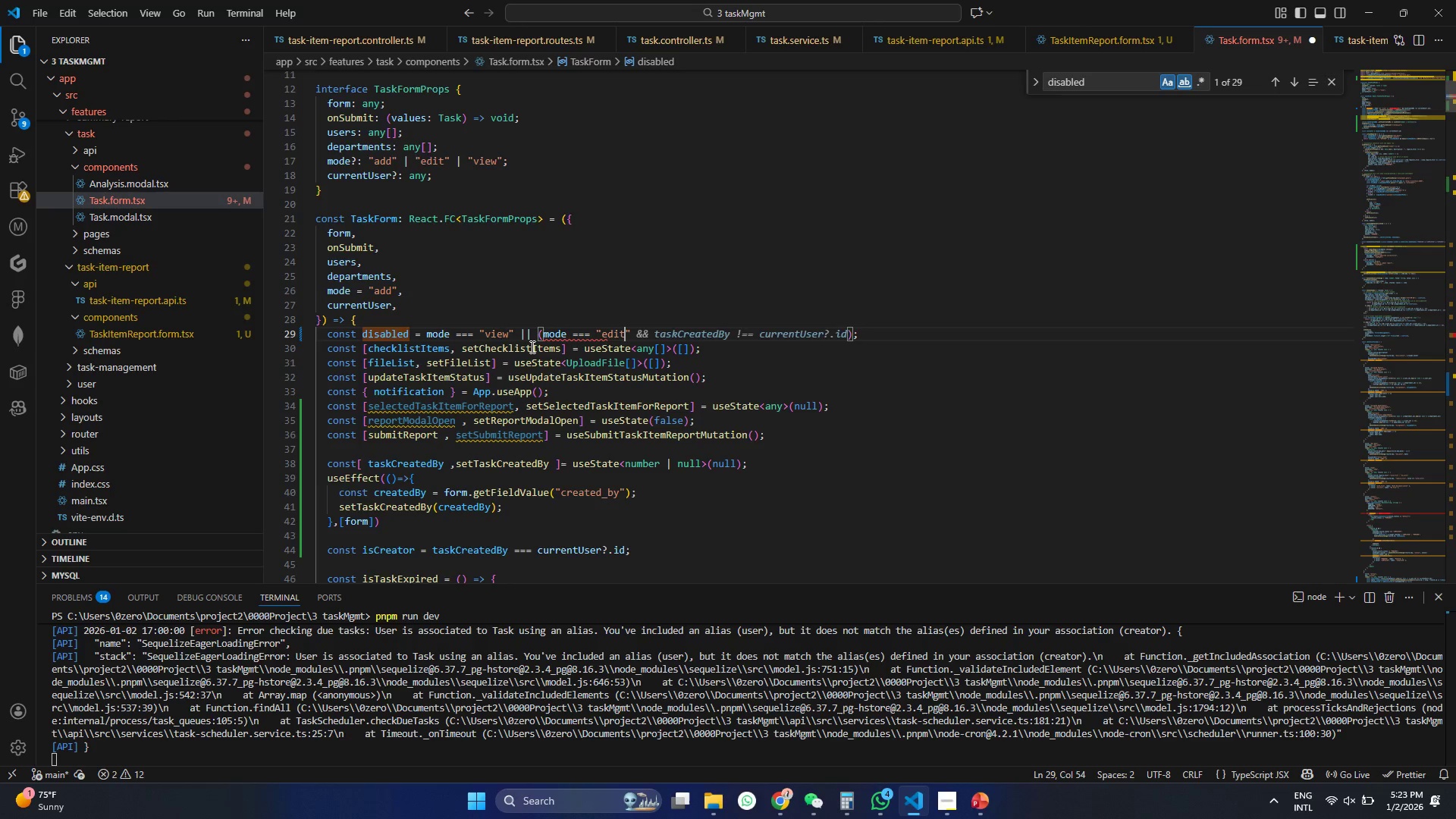 
key(ArrowRight)
 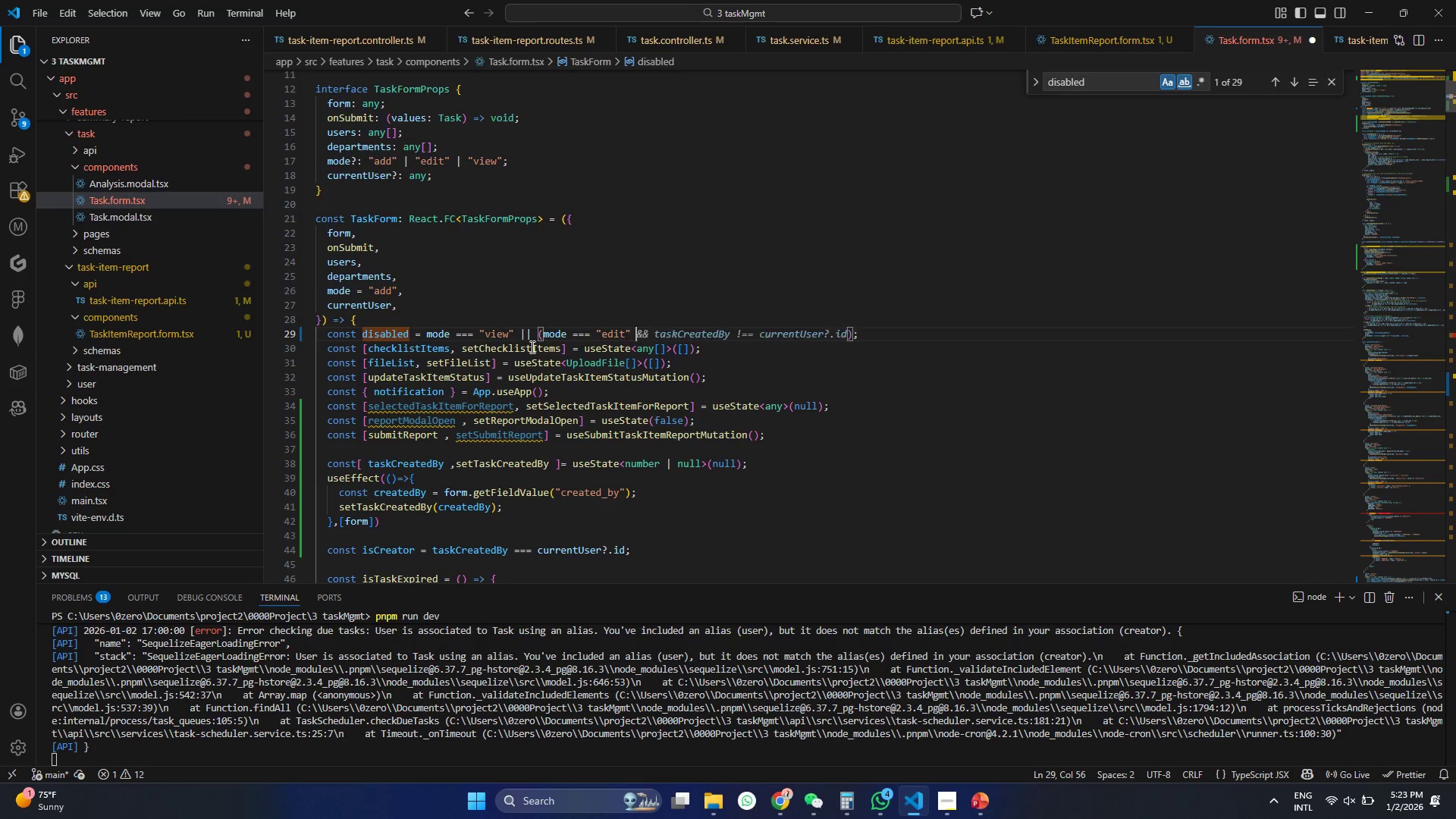 
type( && !is)
 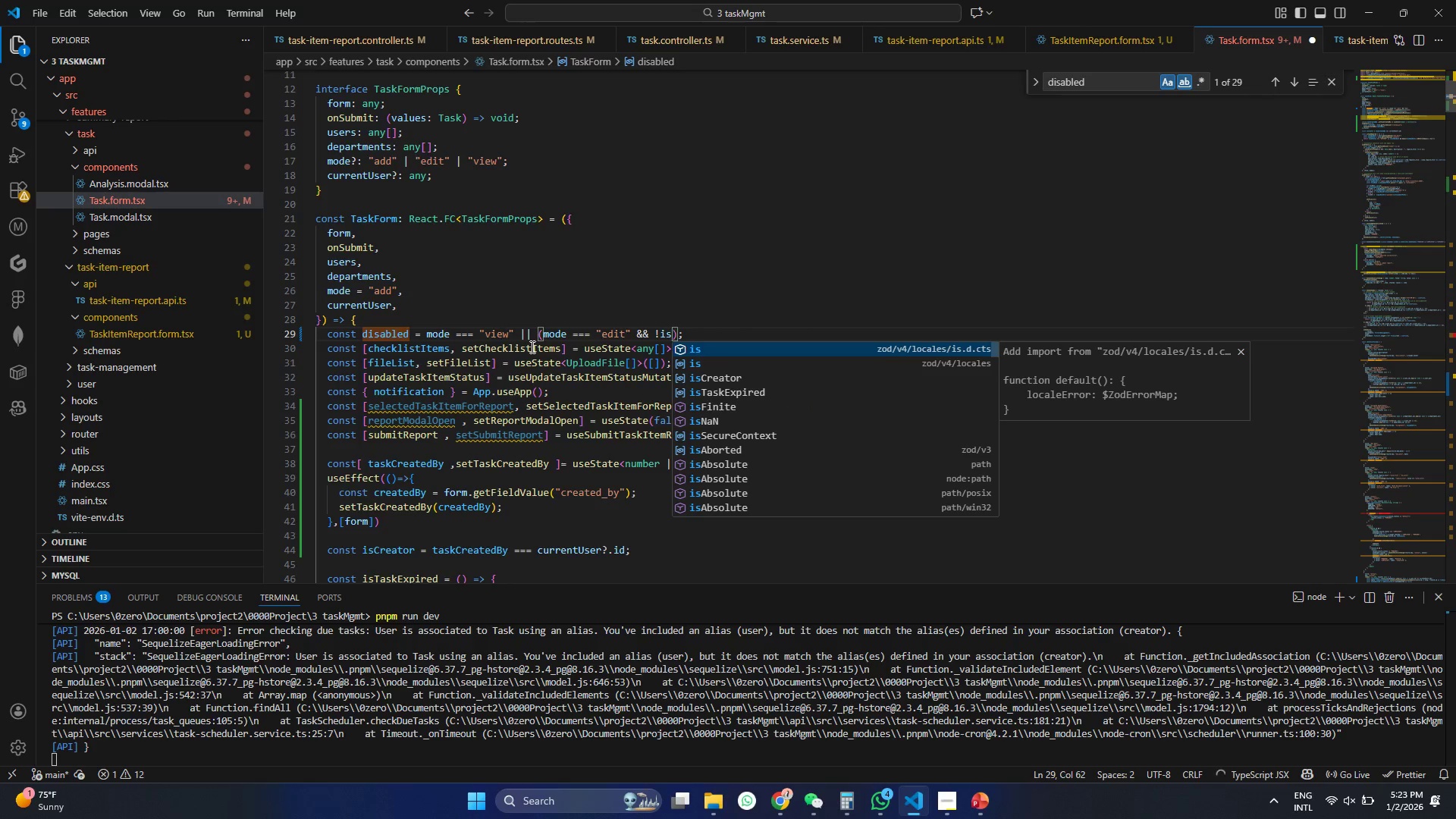 
key(ArrowDown)
 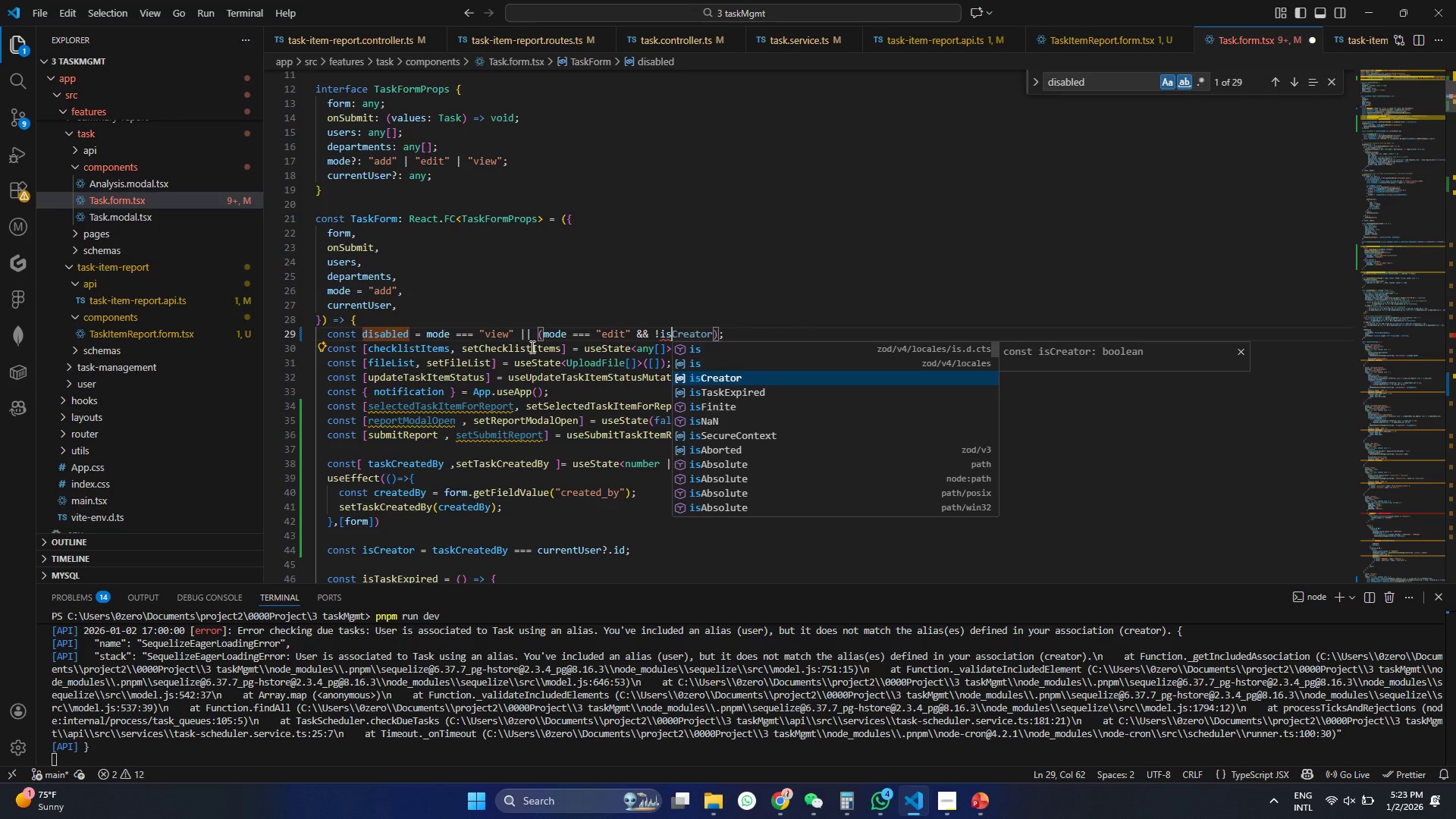 
key(ArrowDown)
 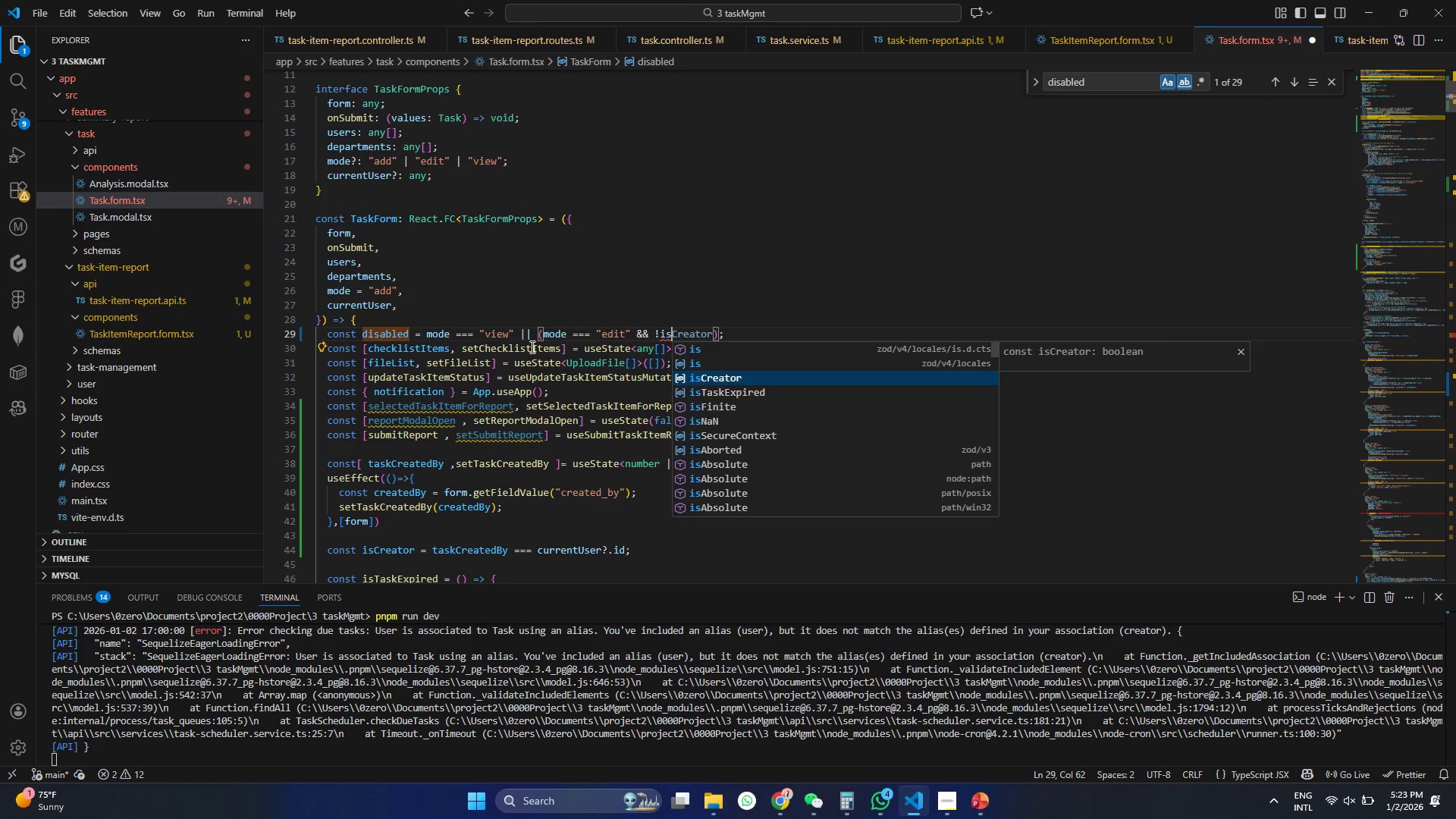 
key(Enter)
 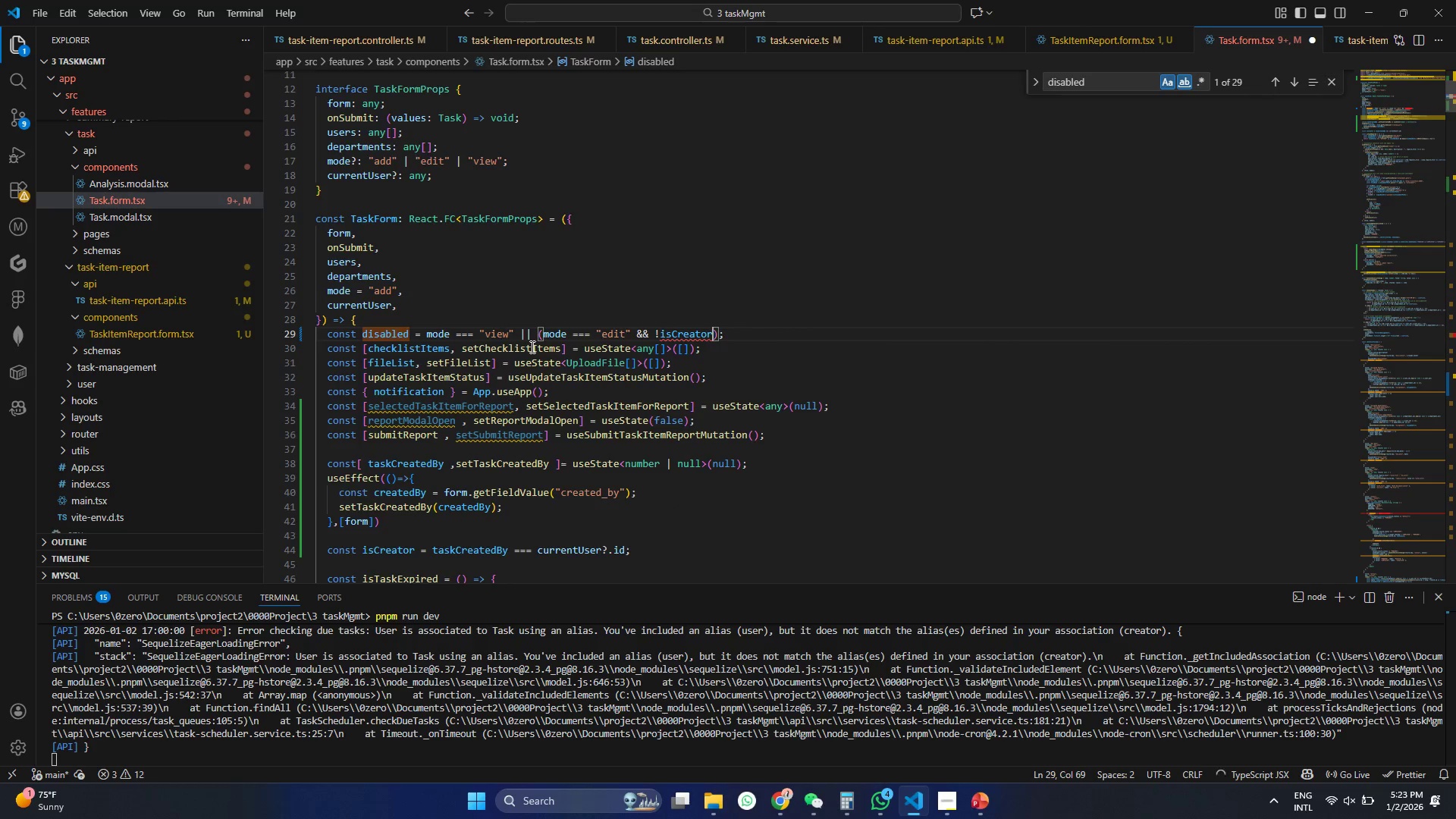 
hold_key(key=ControlLeft, duration=0.34)
 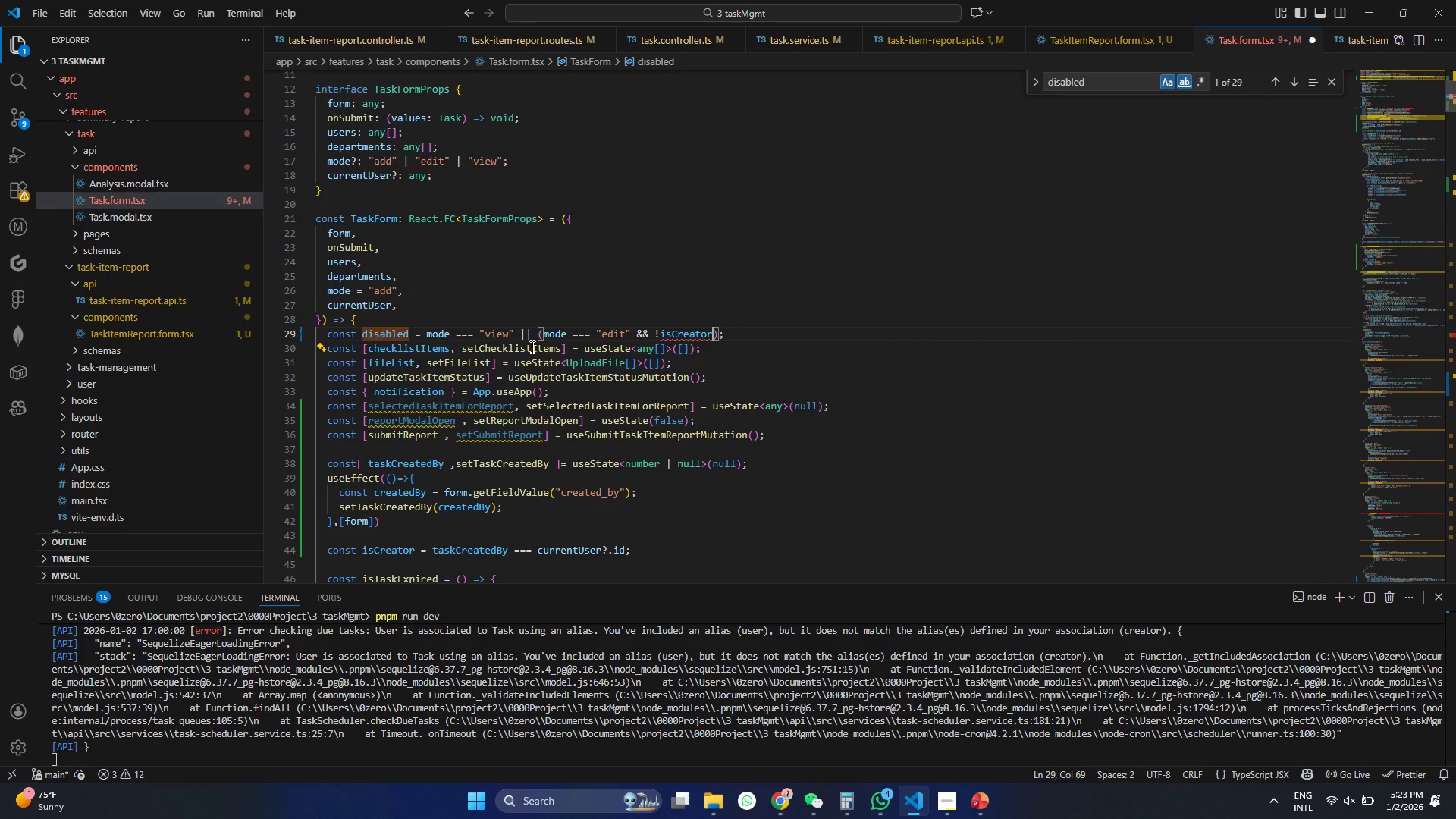 
hold_key(key=ControlLeft, duration=0.34)
 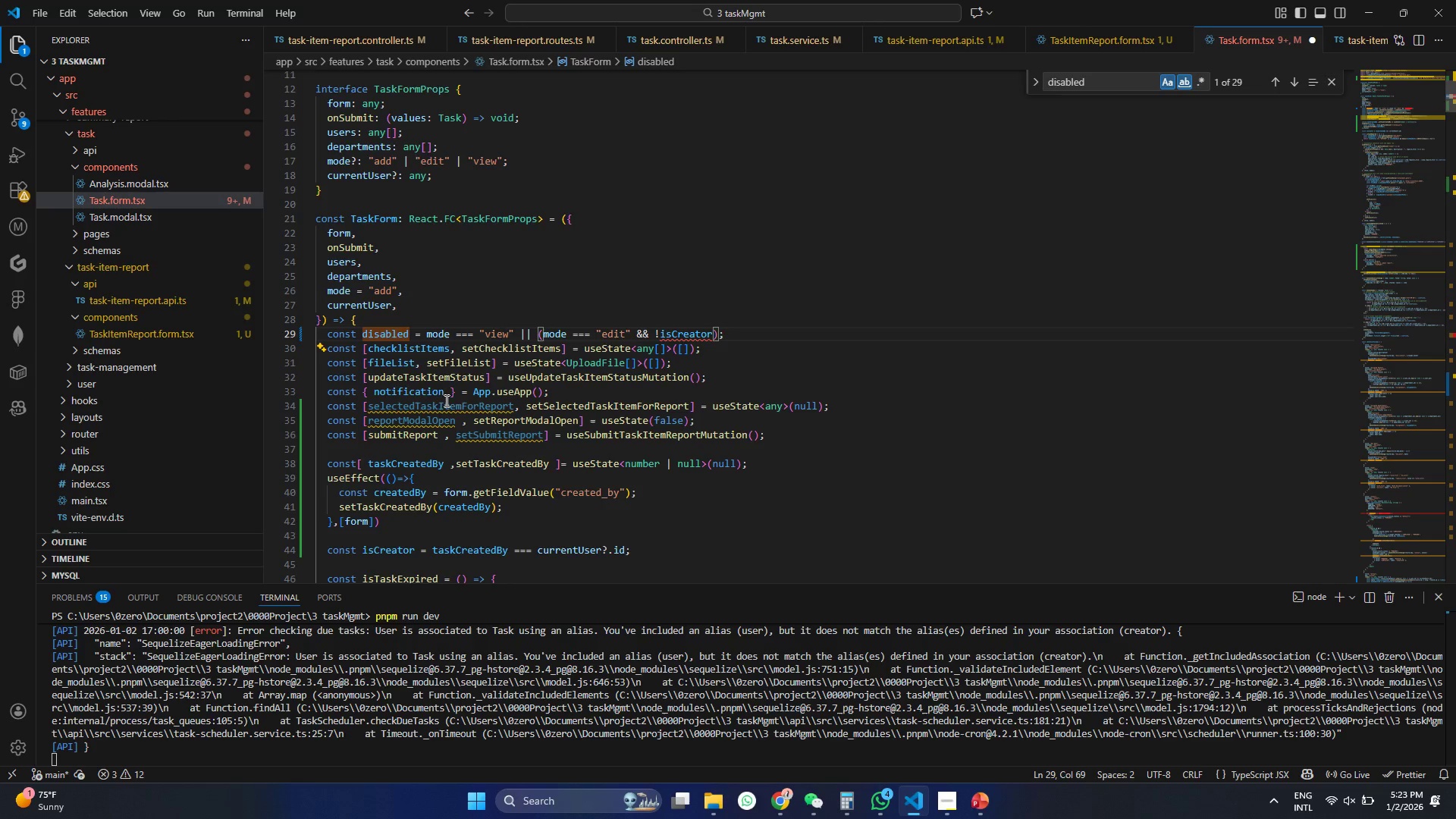 
scroll: coordinate [448, 407], scroll_direction: down, amount: 1.0
 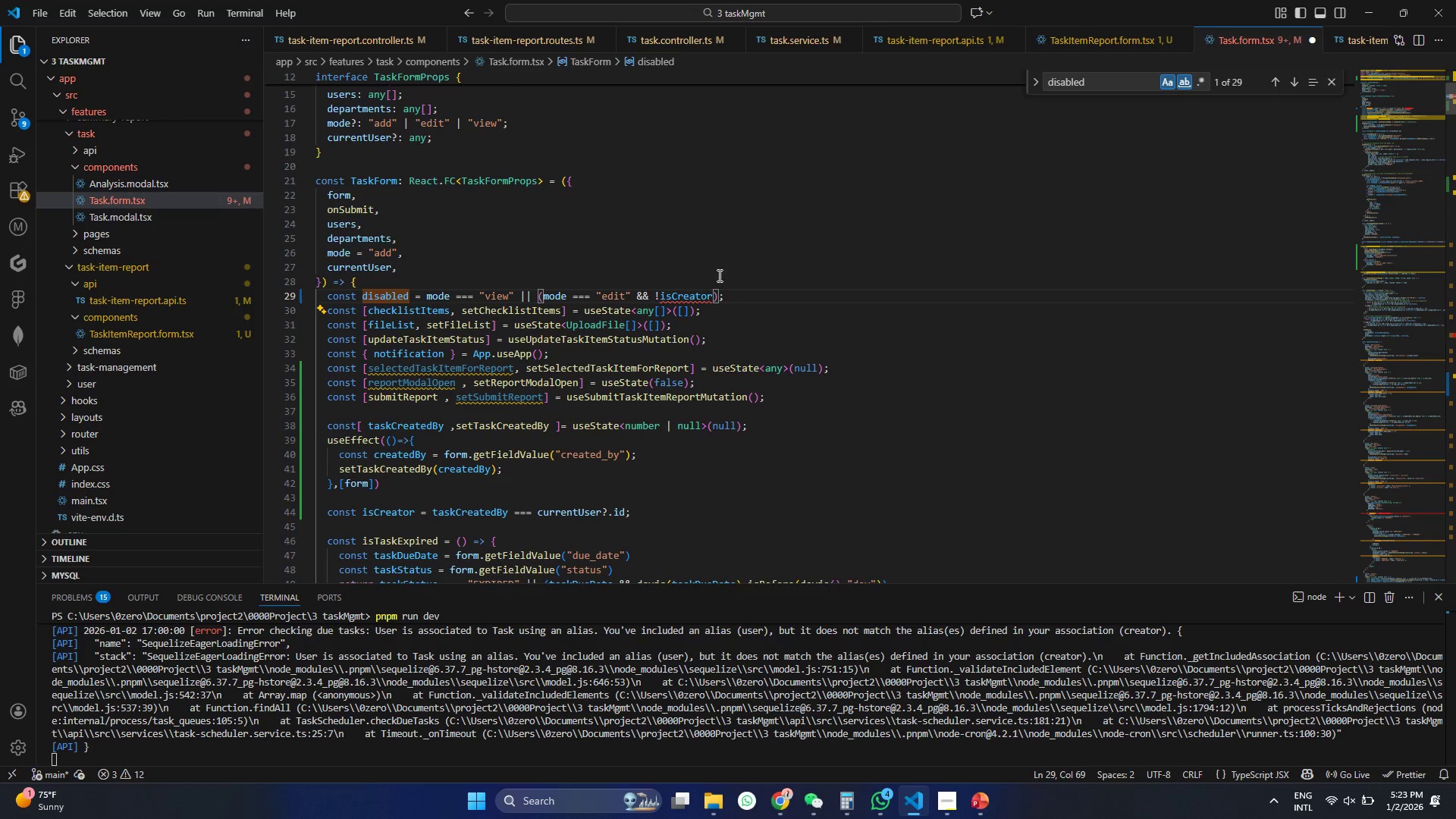 
left_click_drag(start_coordinate=[743, 295], to_coordinate=[311, 299])
 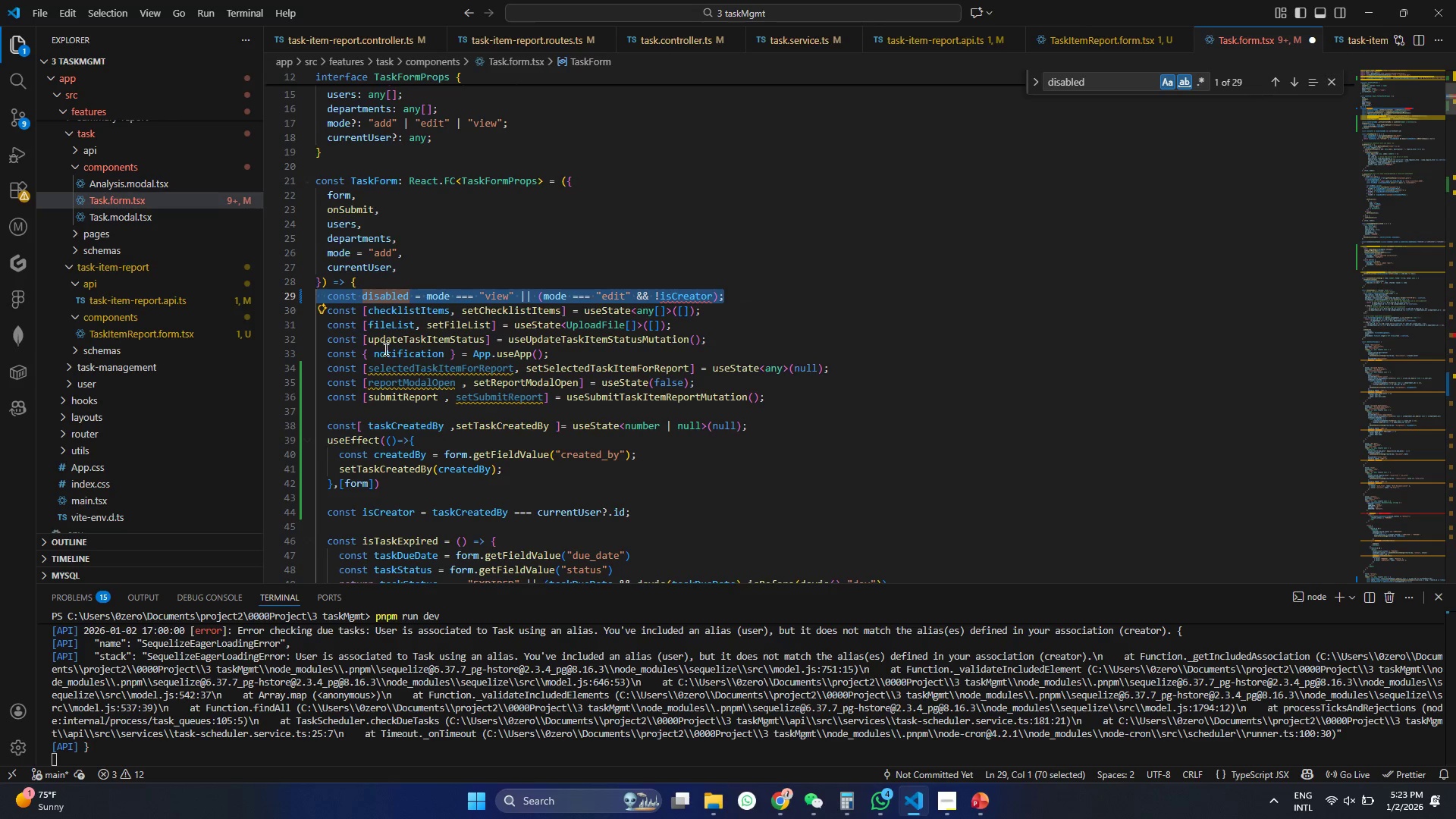 
hold_key(key=ControlLeft, duration=0.62)
 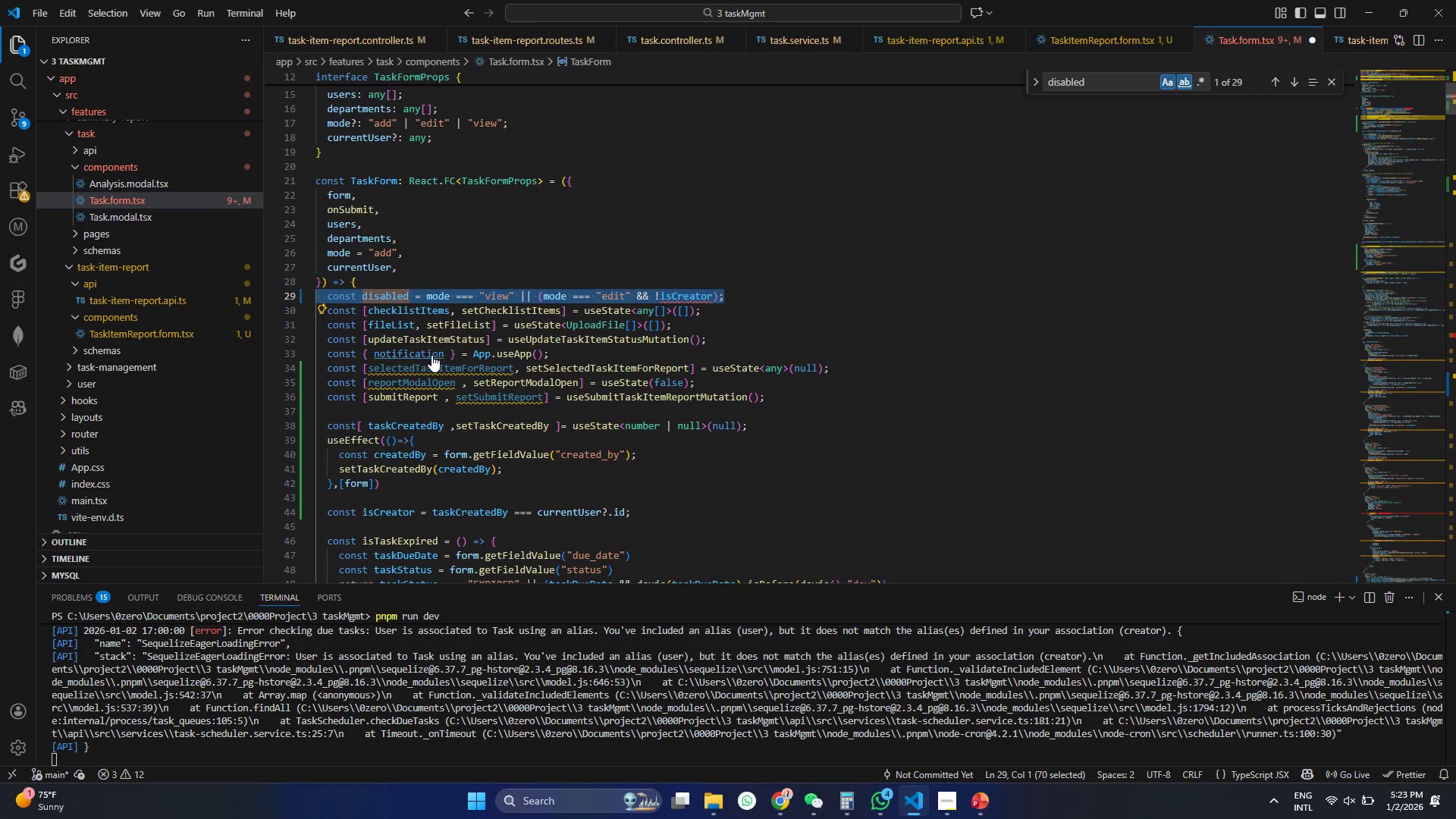 
key(Control+X)
 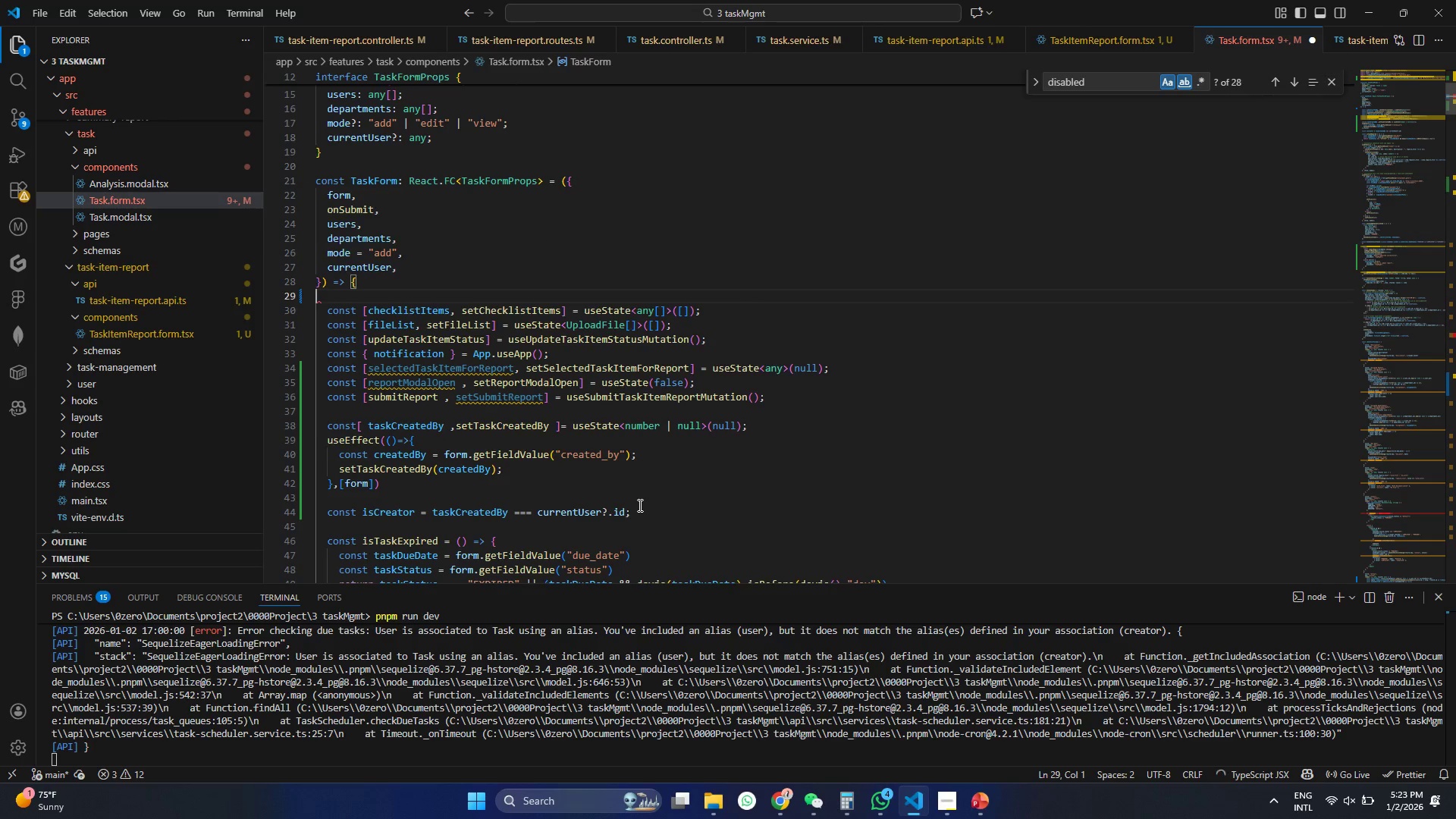 
left_click([639, 505])
 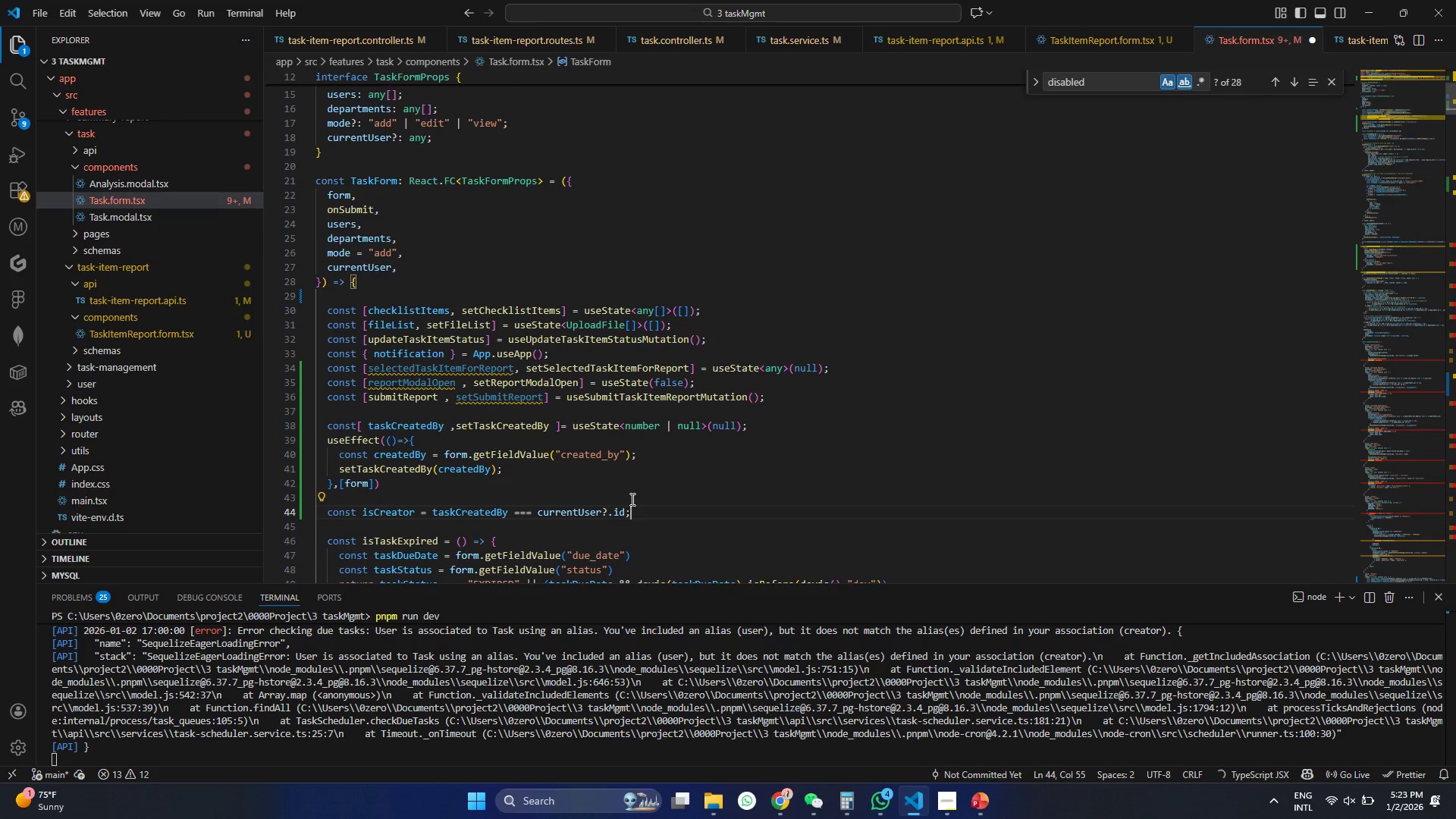 
key(Enter)
 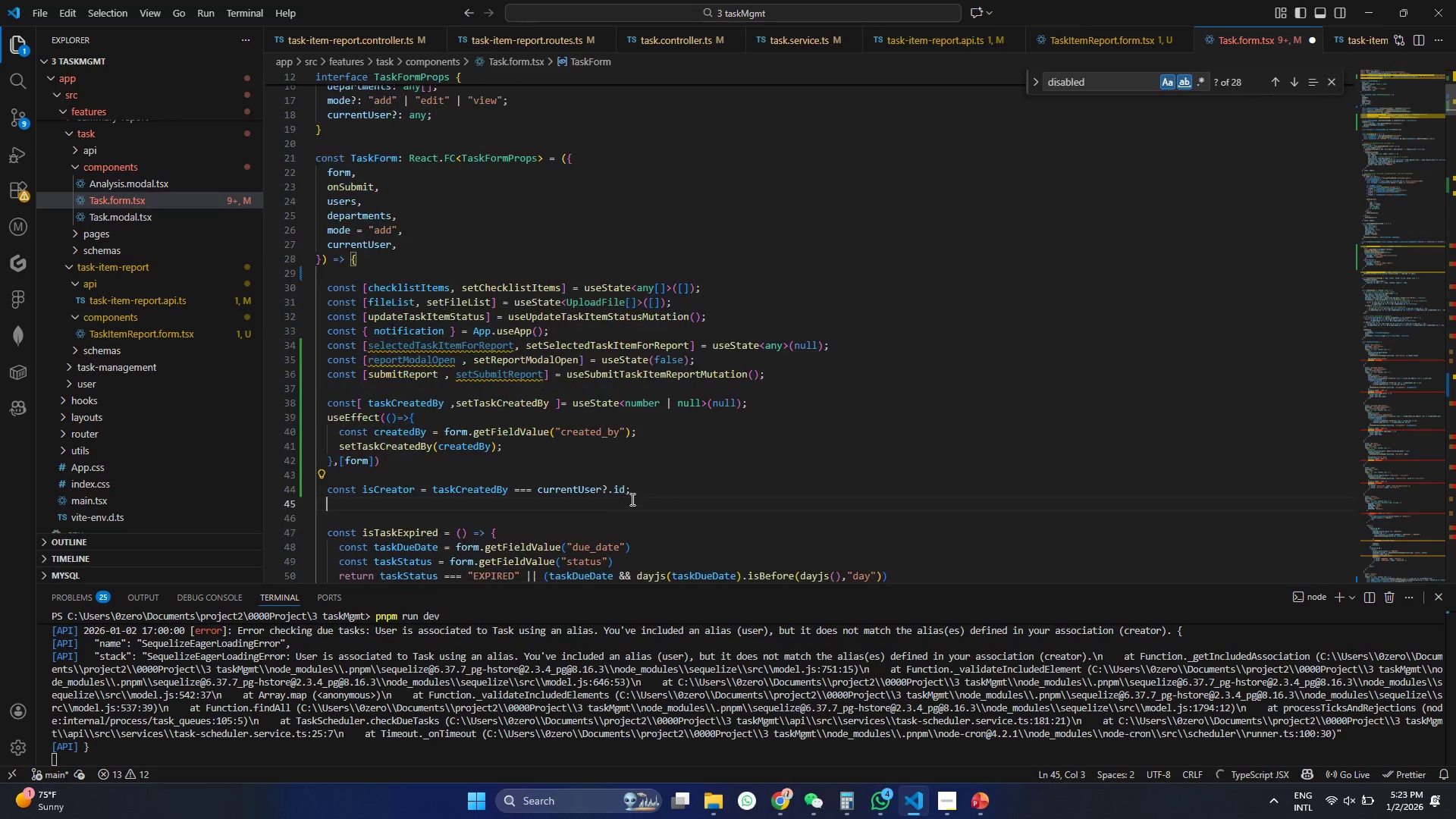 
key(Control+V)
 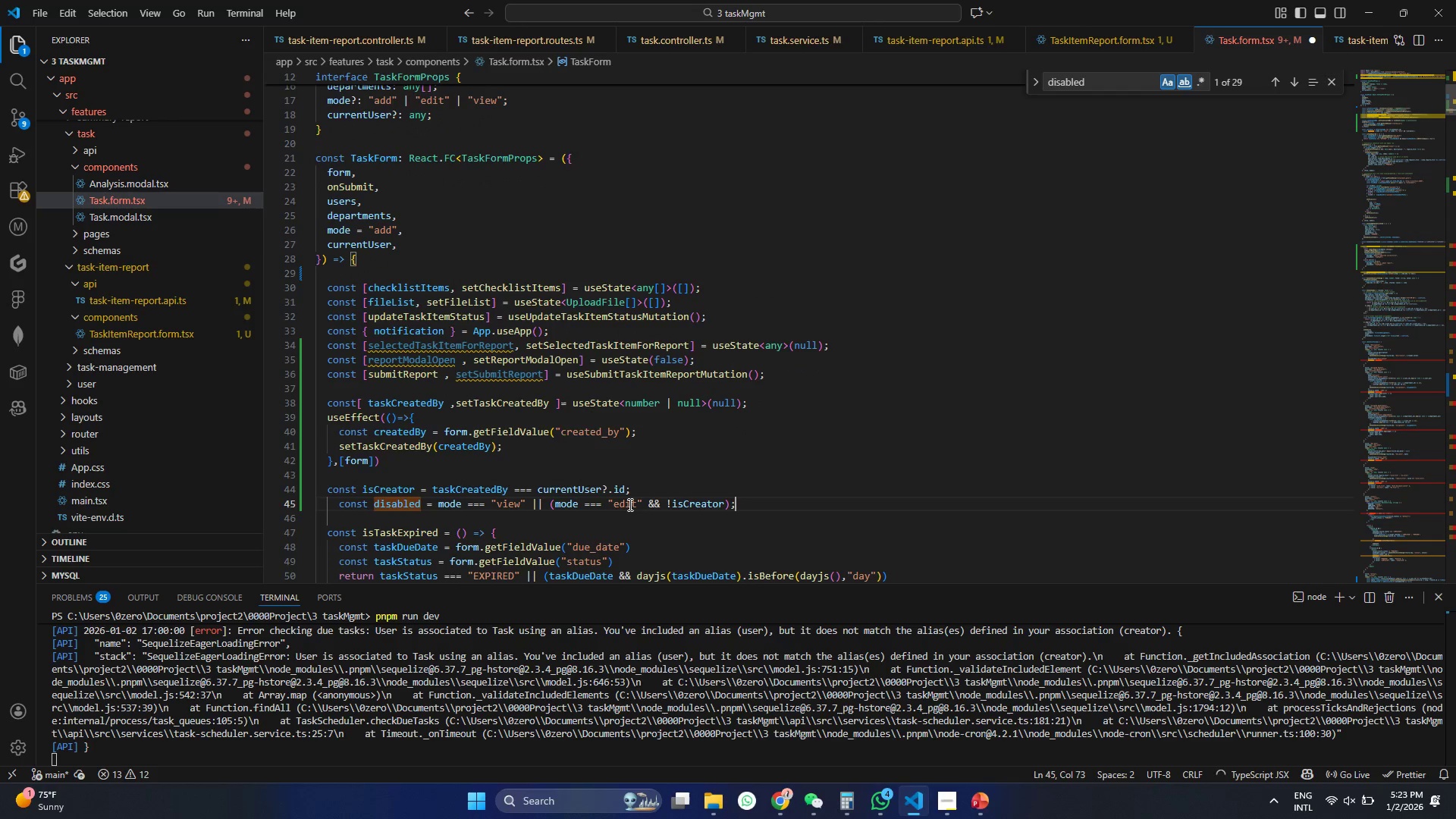 
key(Control+S)
 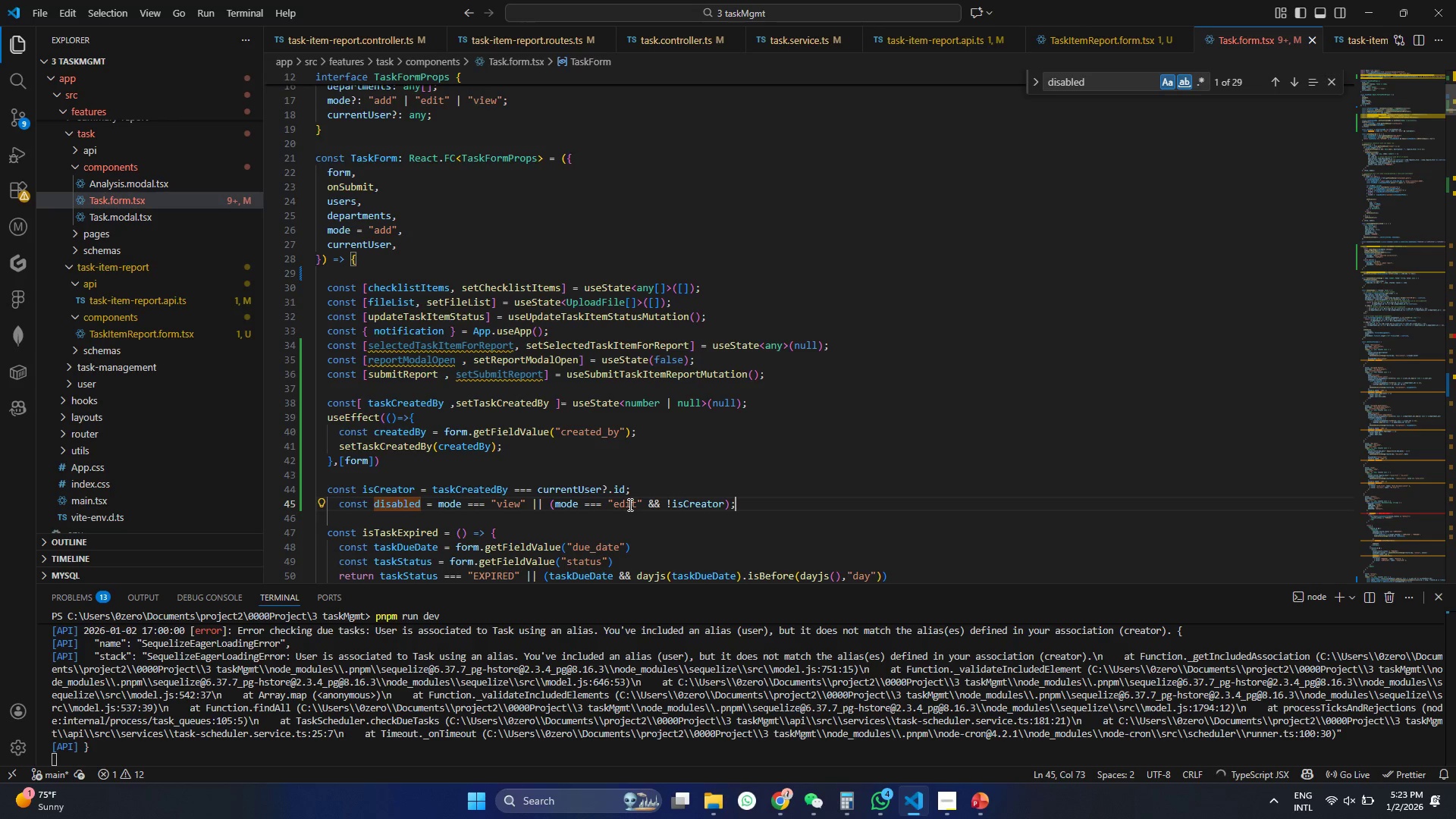 
key(Control+ControlLeft)
 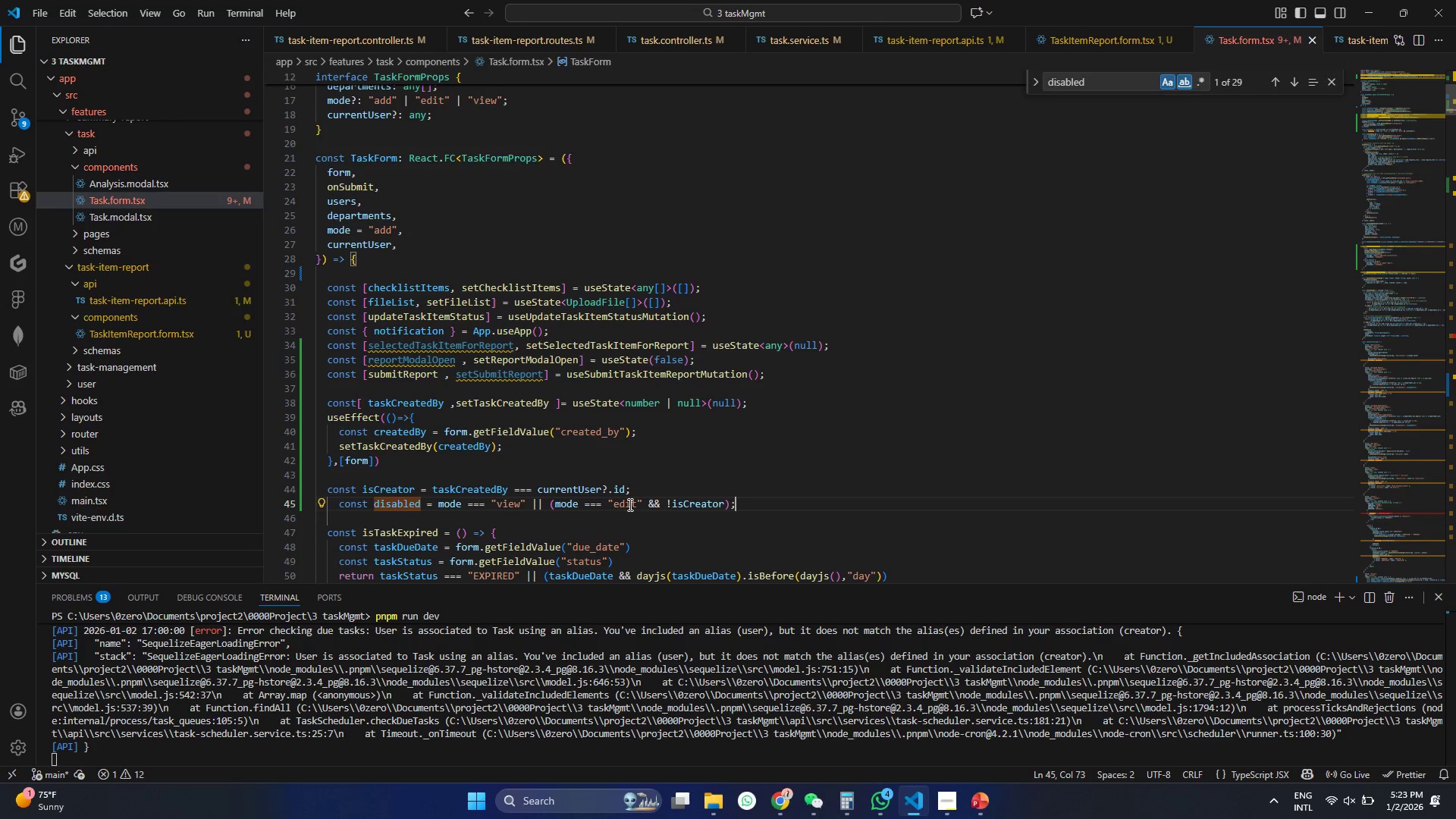 
key(Control+S)
 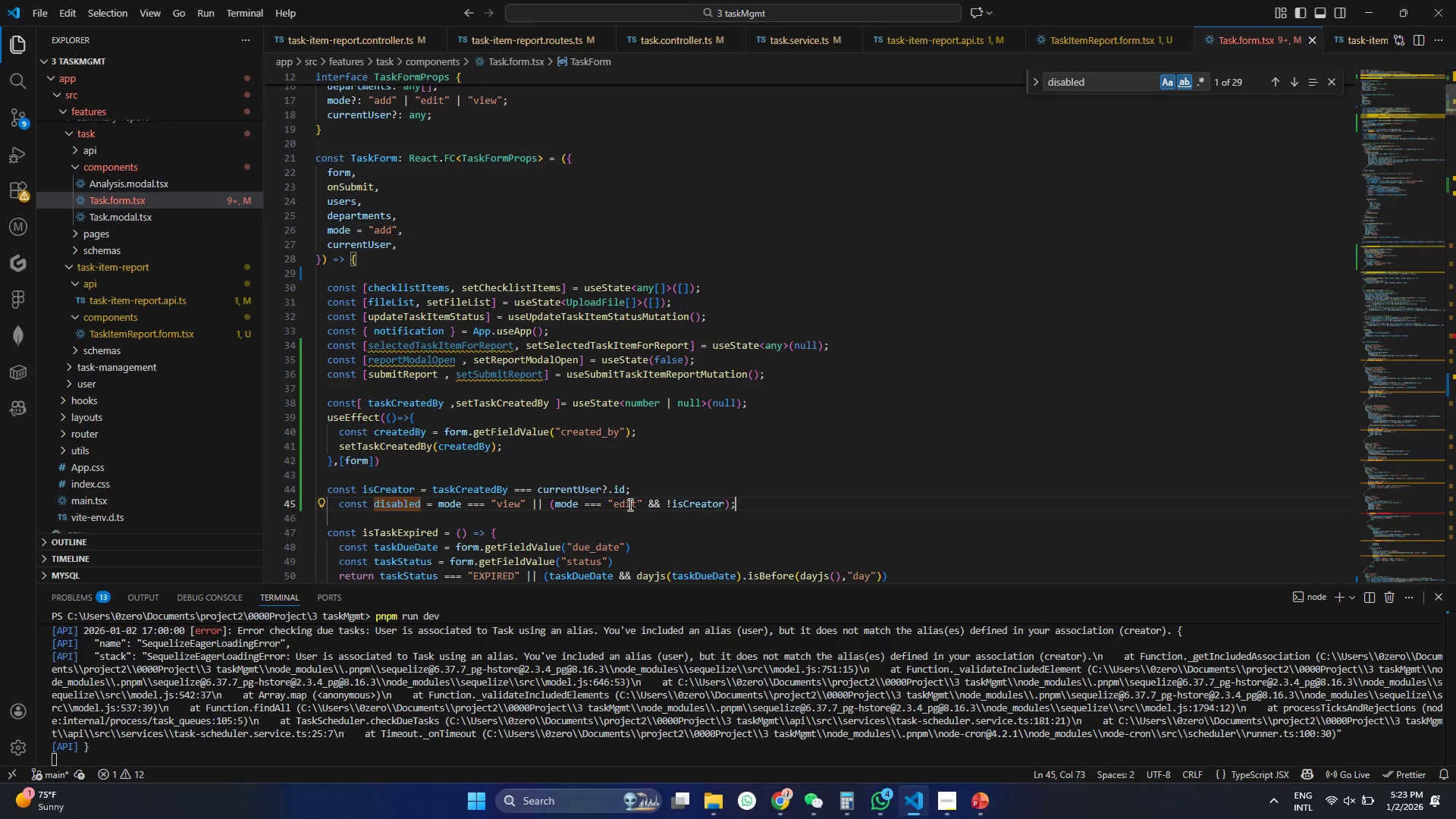 
wait(5.3)
 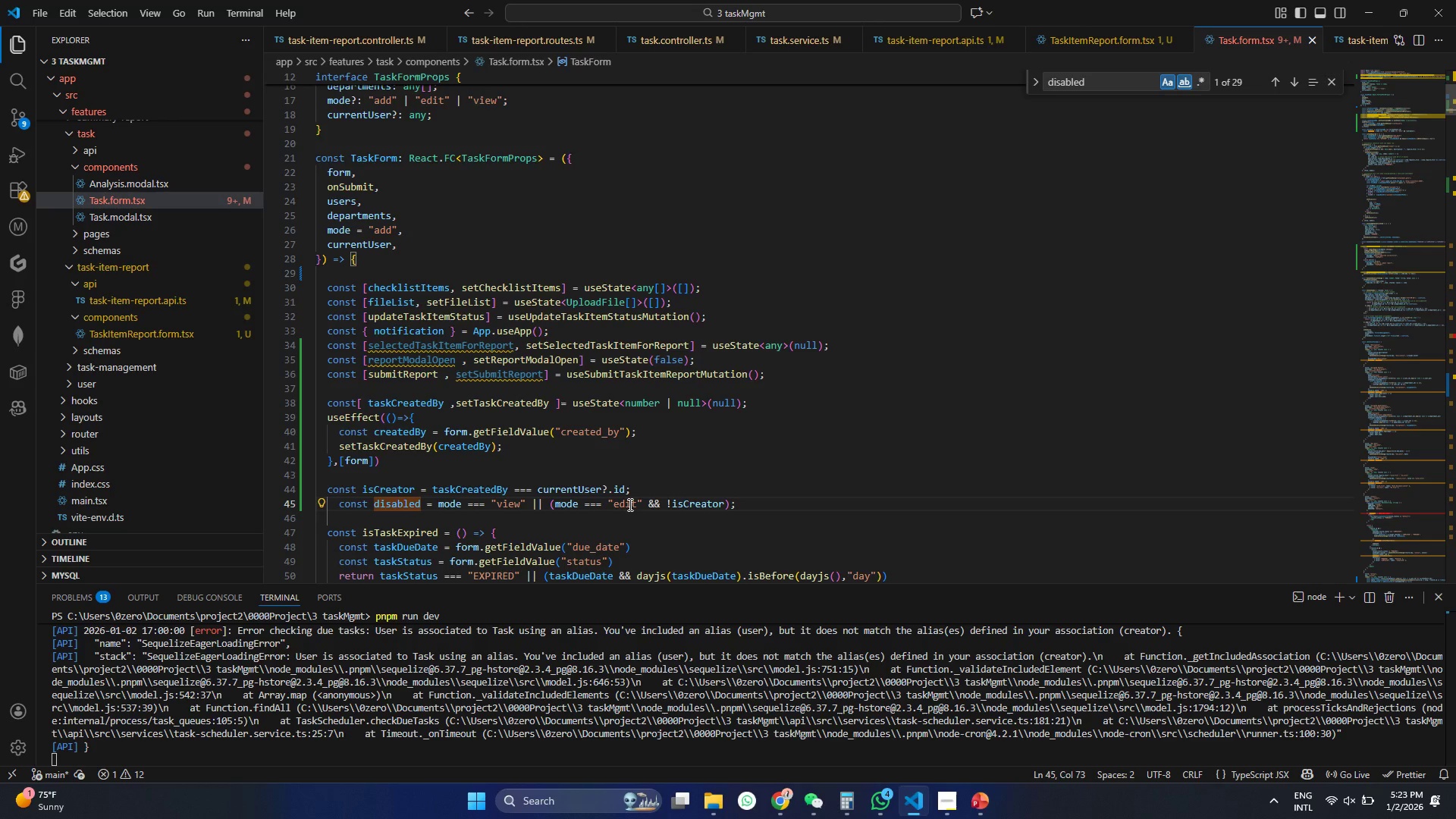 
scroll: coordinate [594, 490], scroll_direction: down, amount: 3.0
 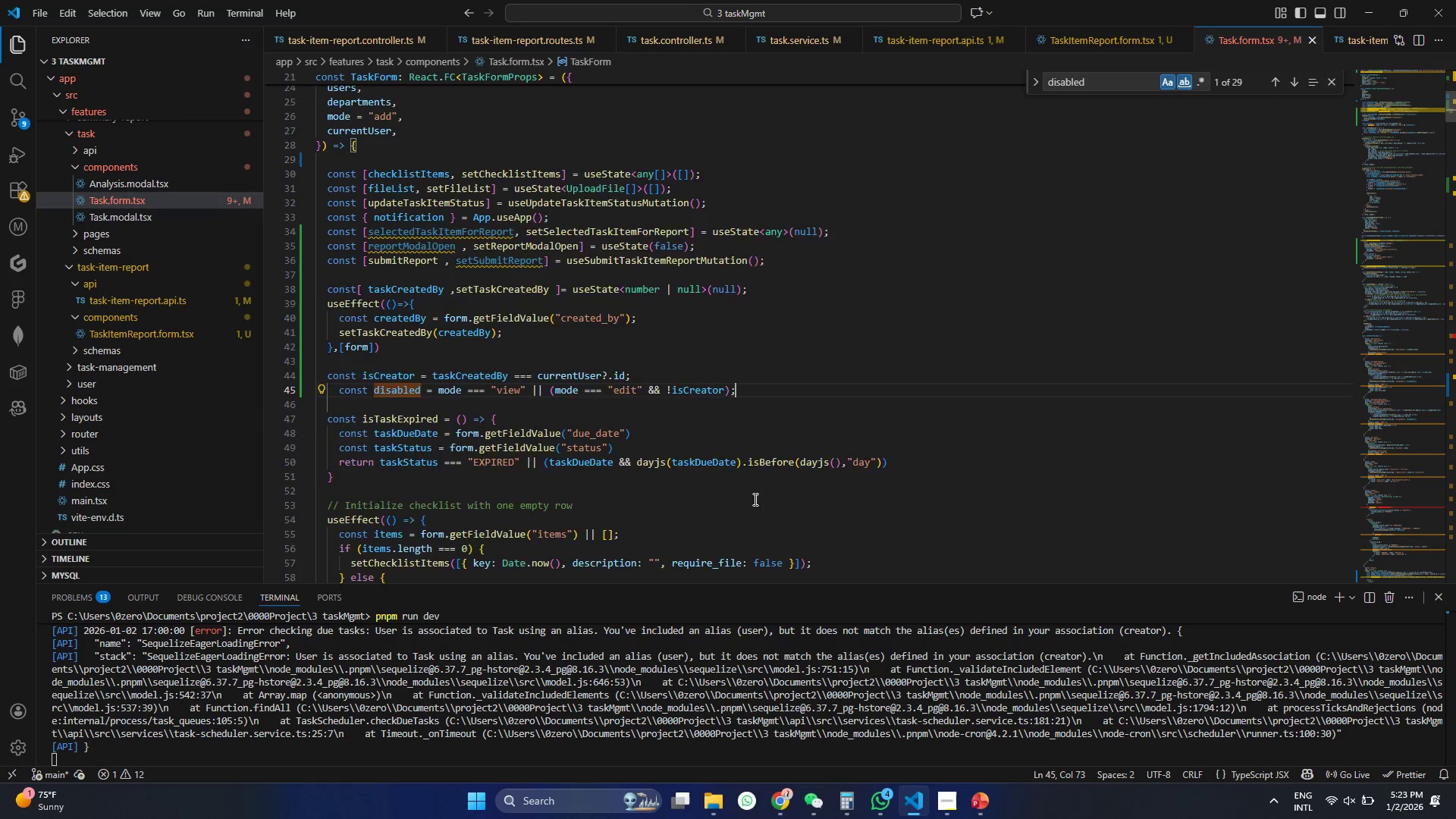 
scroll: coordinate [739, 503], scroll_direction: up, amount: 8.0
 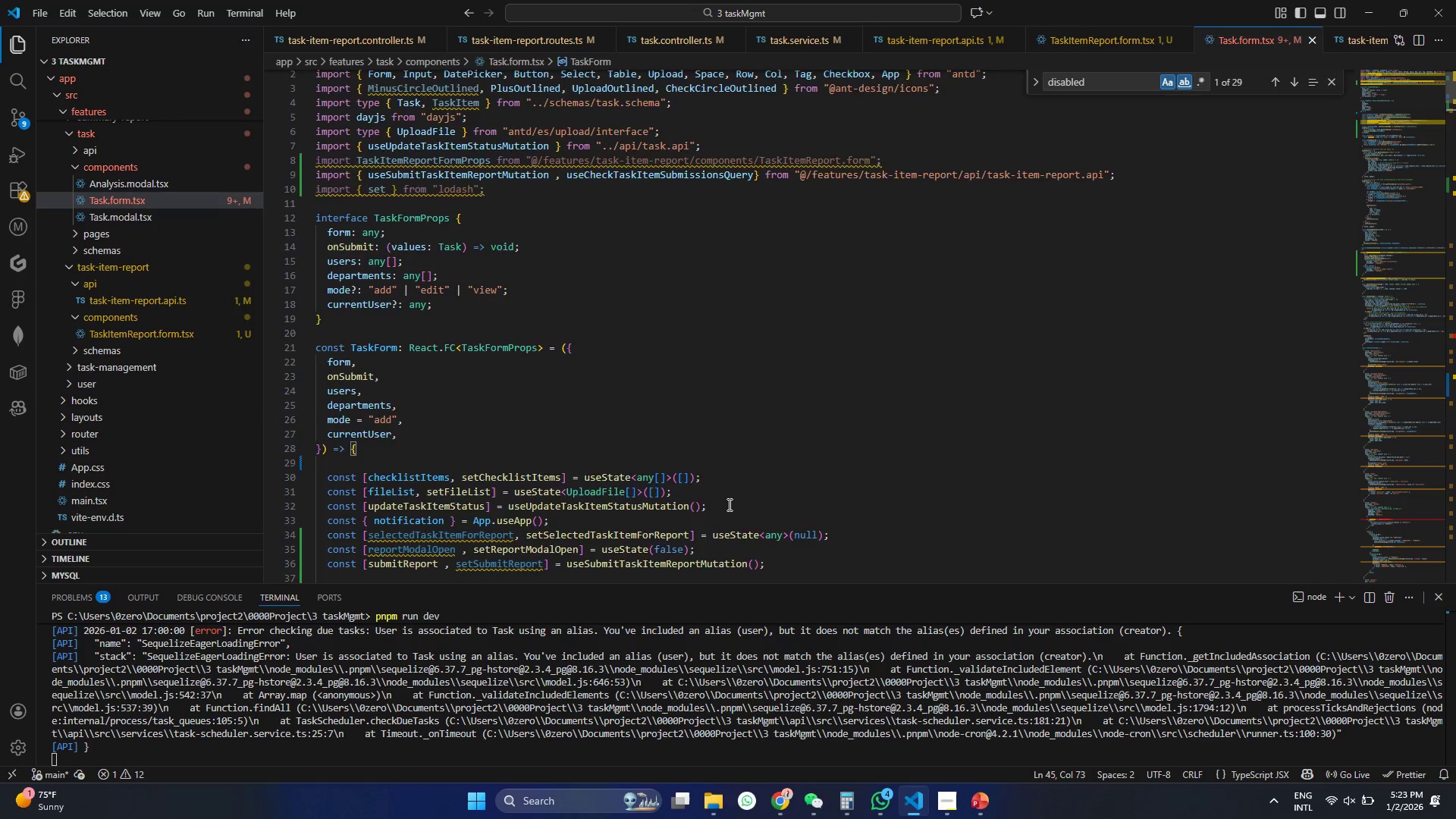 
scroll: coordinate [1436, 455], scroll_direction: down, amount: 123.0
 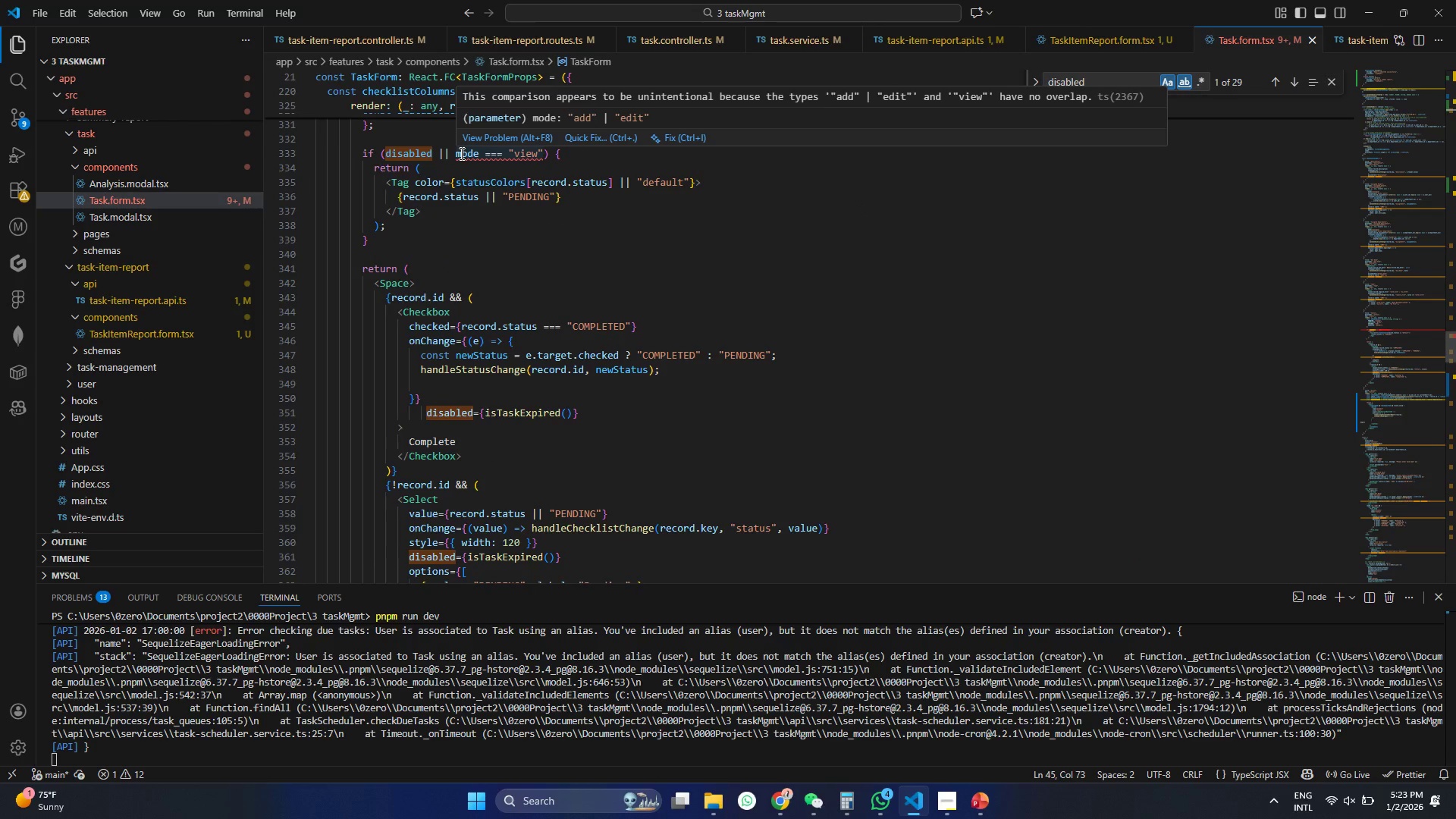 
left_click_drag(start_coordinate=[440, 152], to_coordinate=[541, 154])
 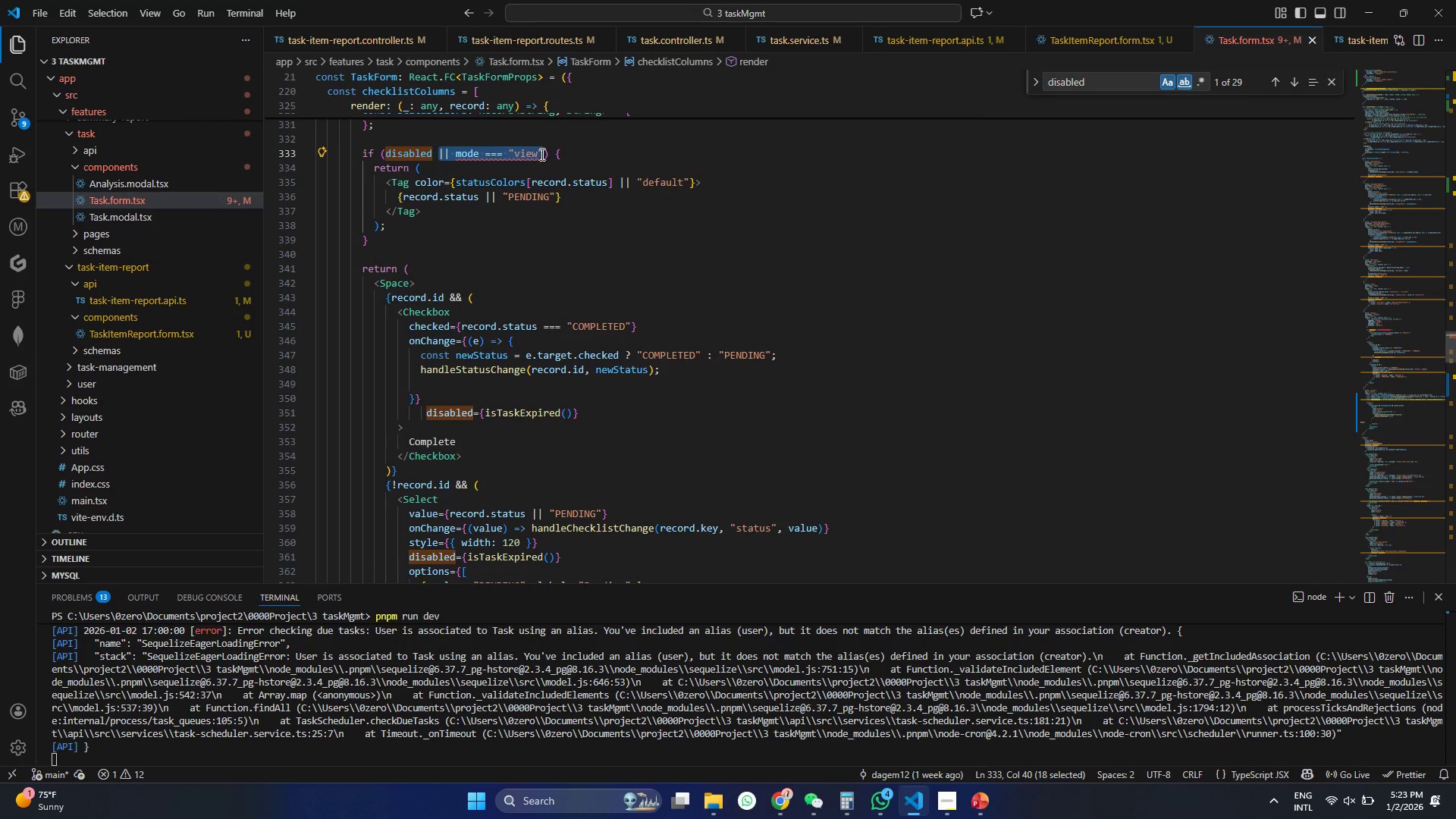 
key(Control+X)
 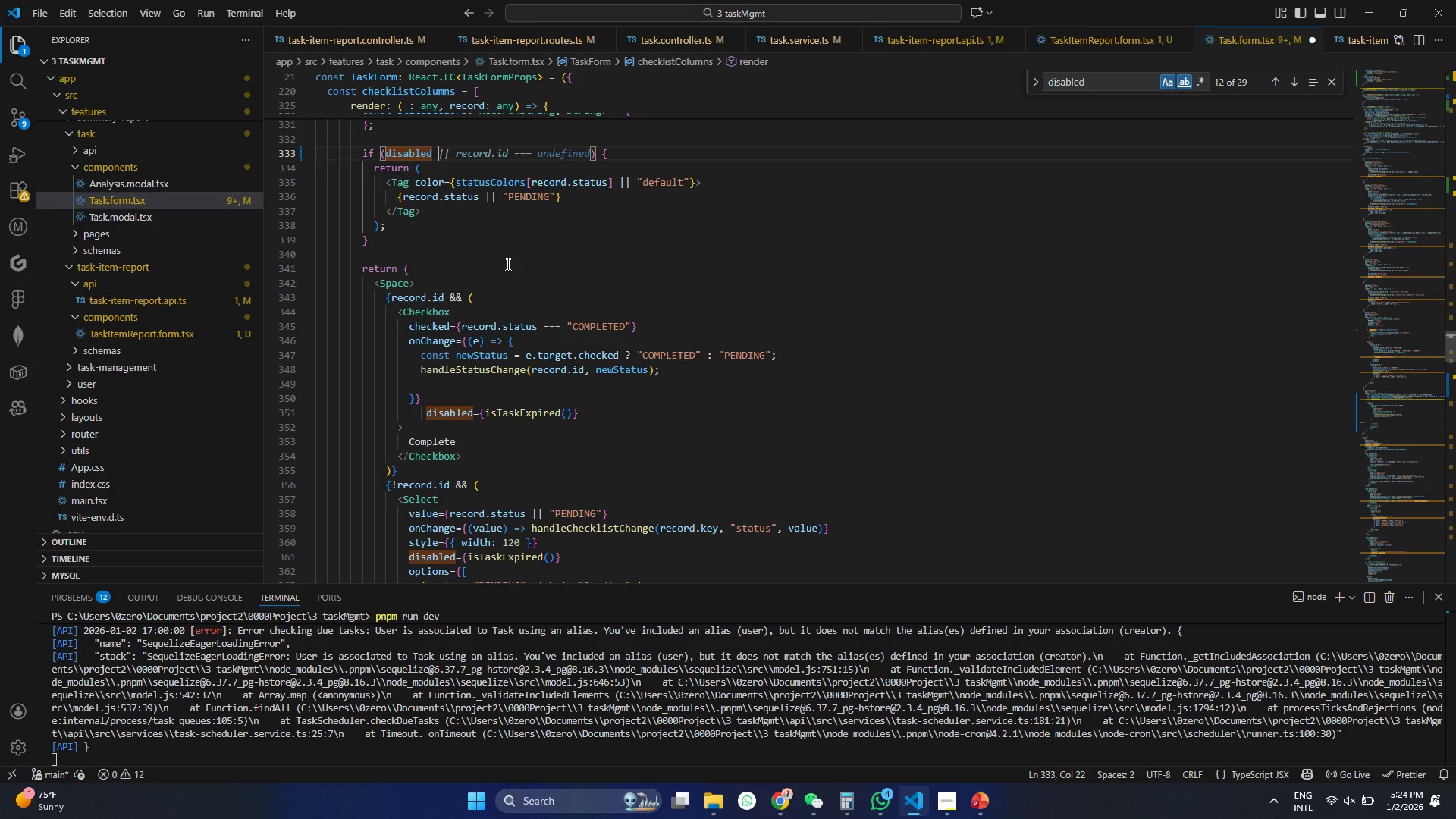 
key(Tab)
 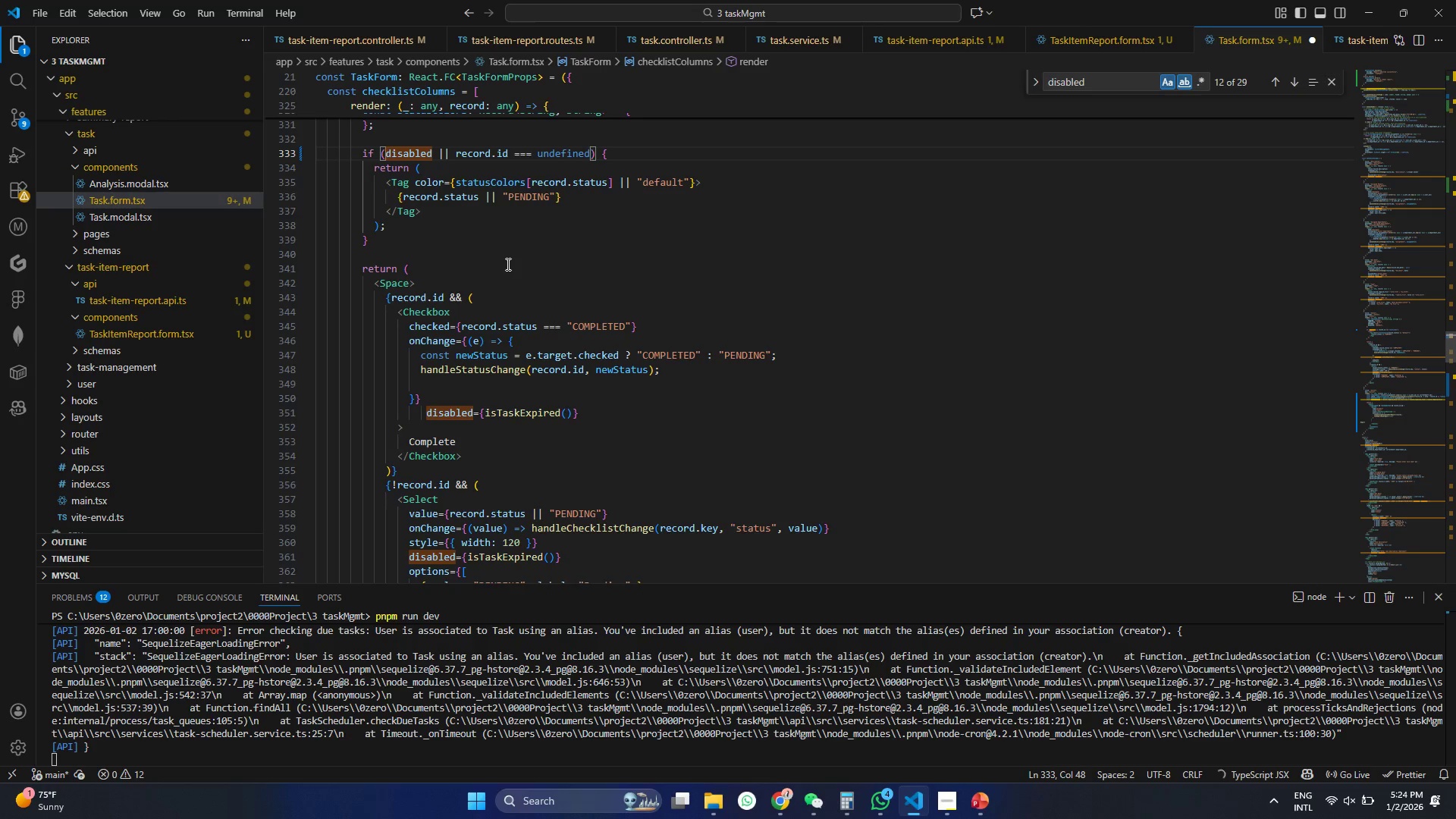 
key(Control+ControlLeft)
 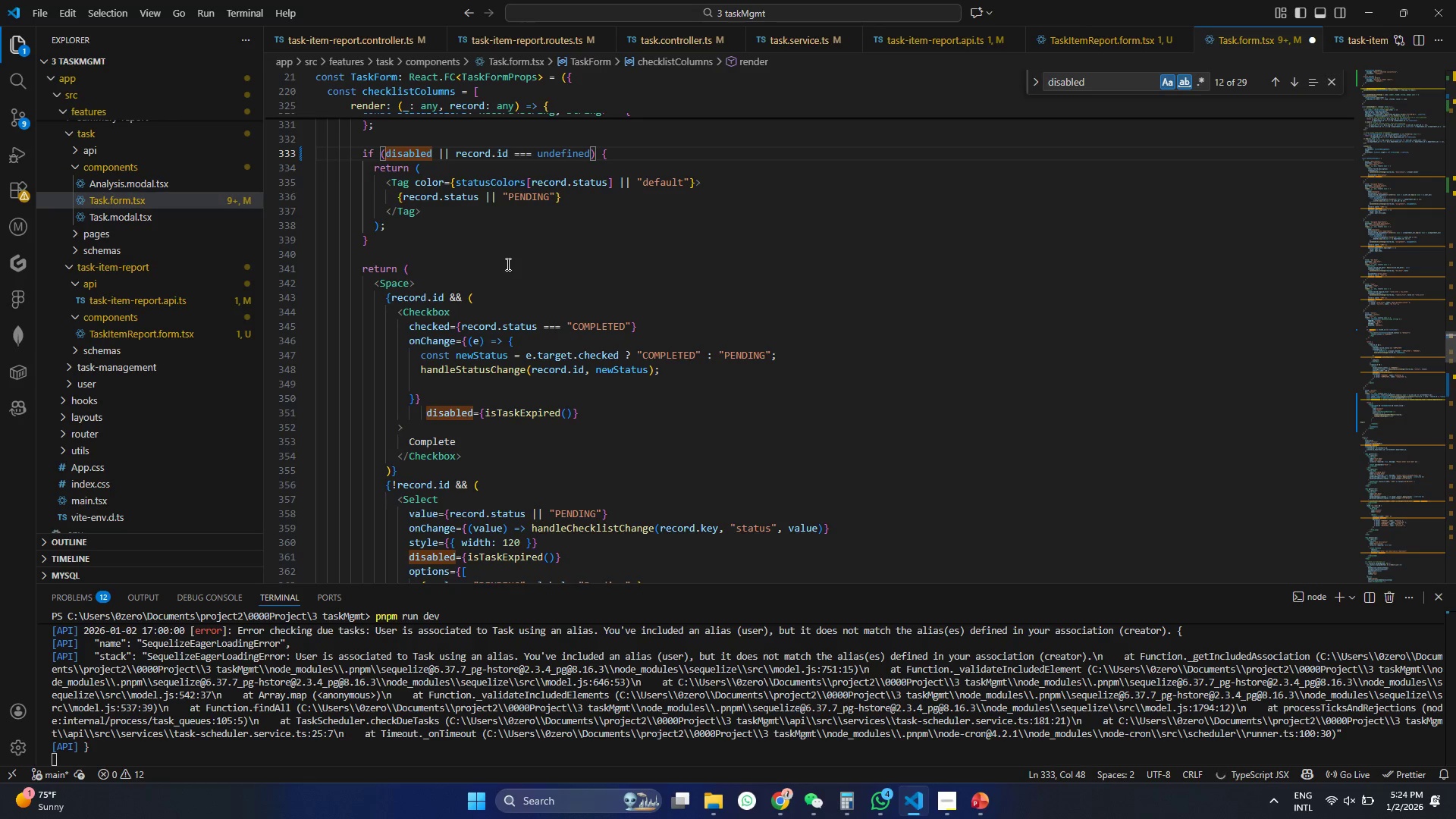 
key(Control+S)
 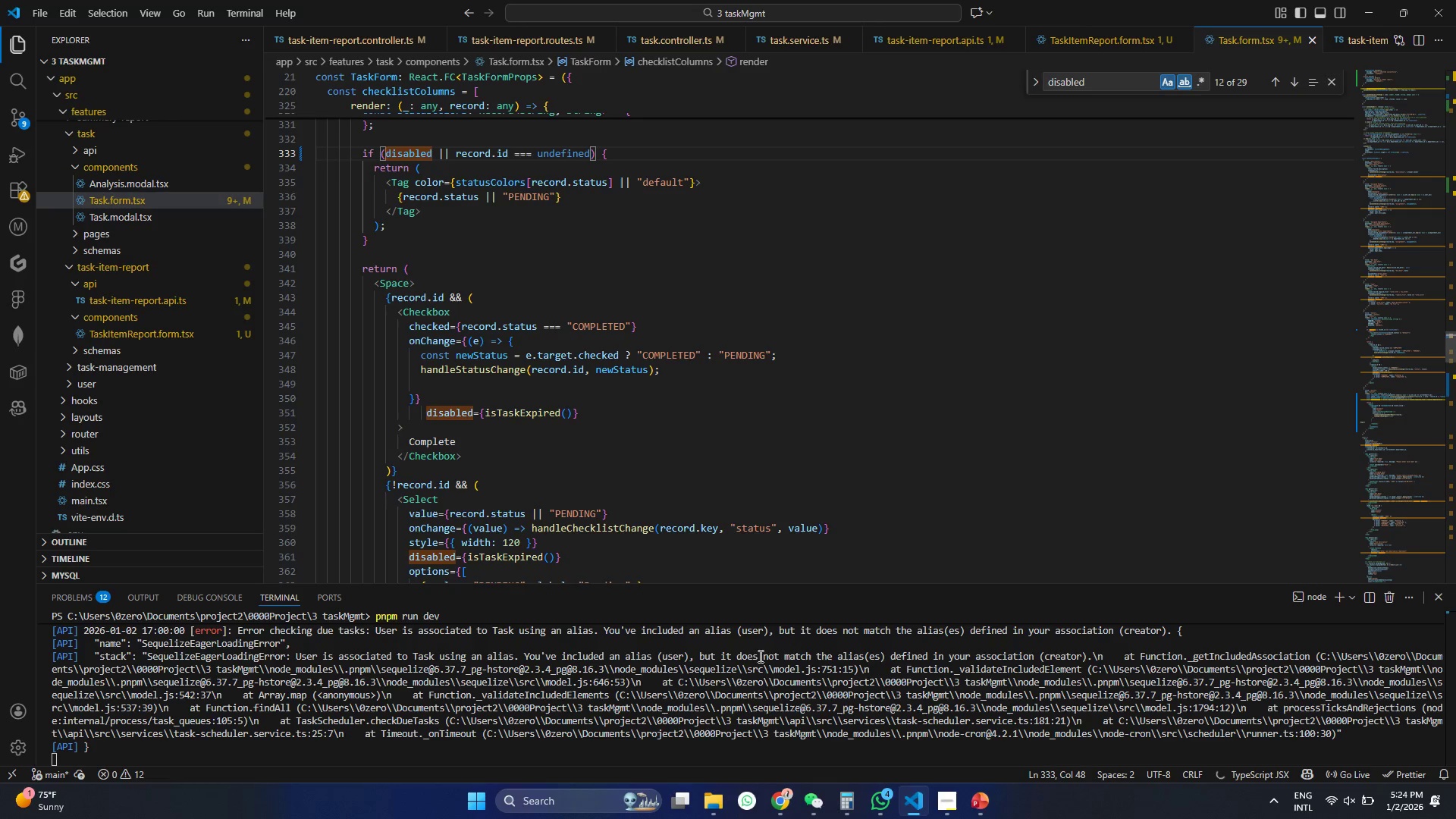 
scroll: coordinate [680, 717], scroll_direction: down, amount: 16.0
 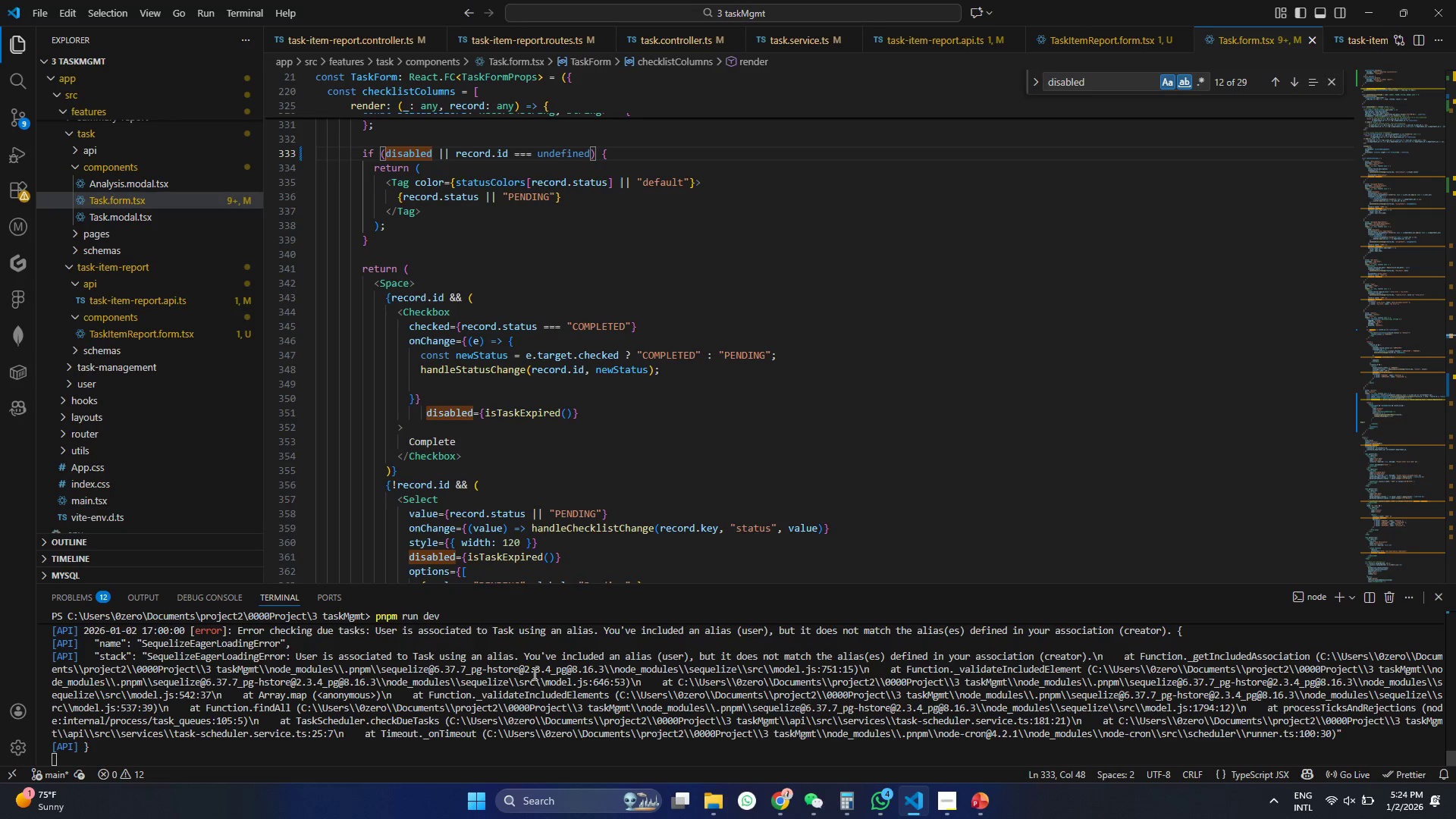 
scroll: coordinate [574, 425], scroll_direction: up, amount: 68.0
 